 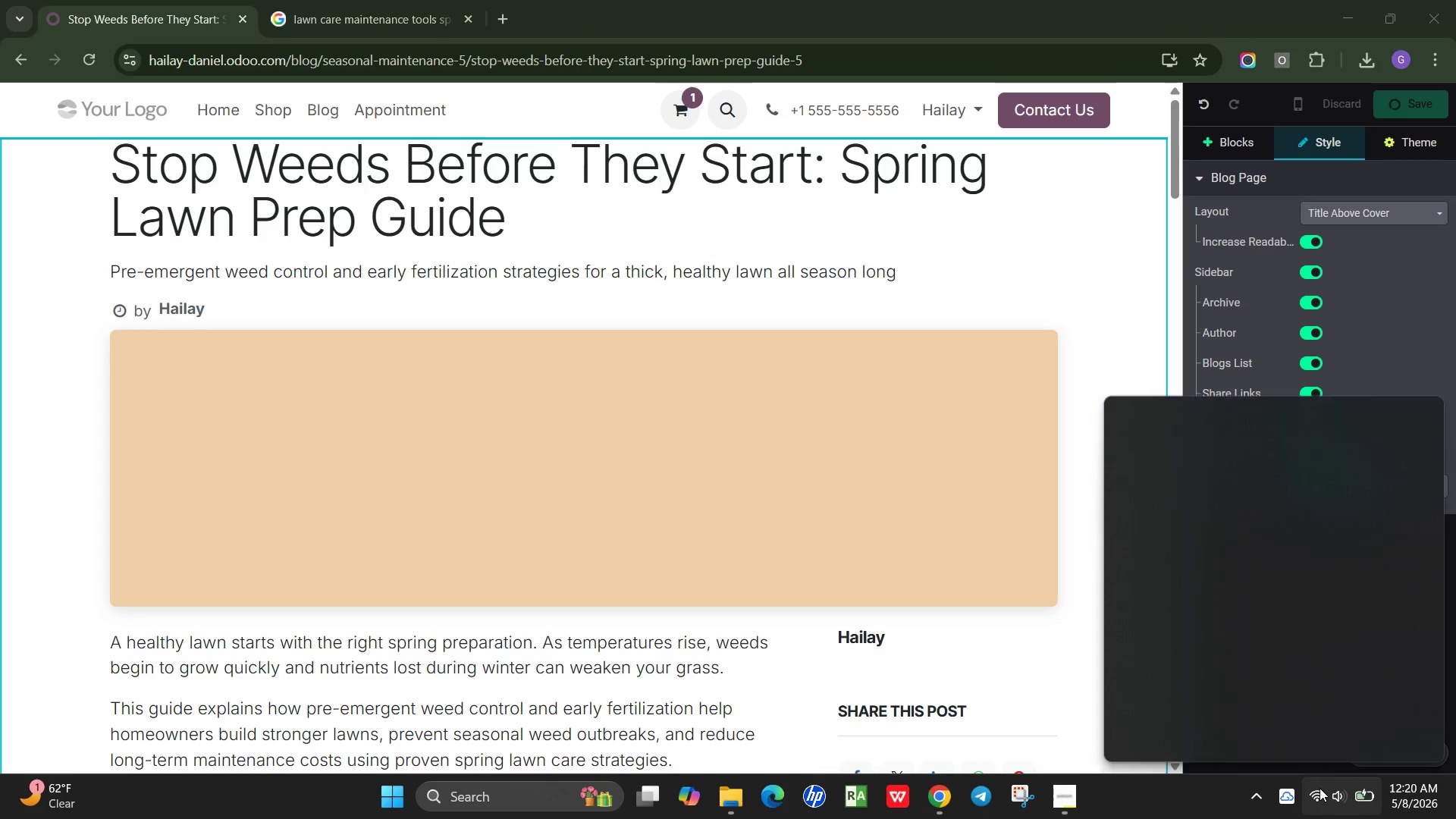 
left_click([1200, 447])
 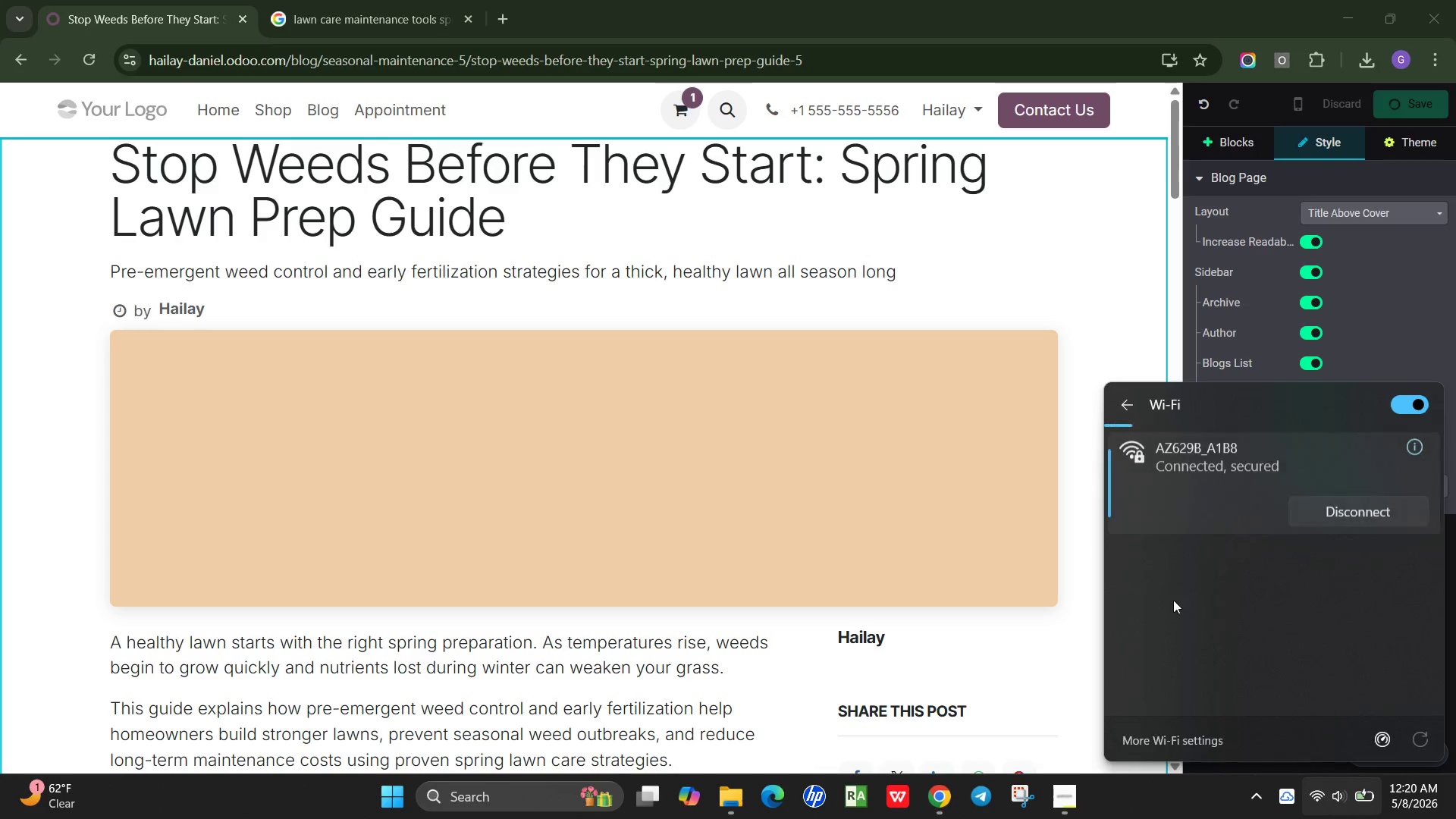 
mouse_move([1156, 590])
 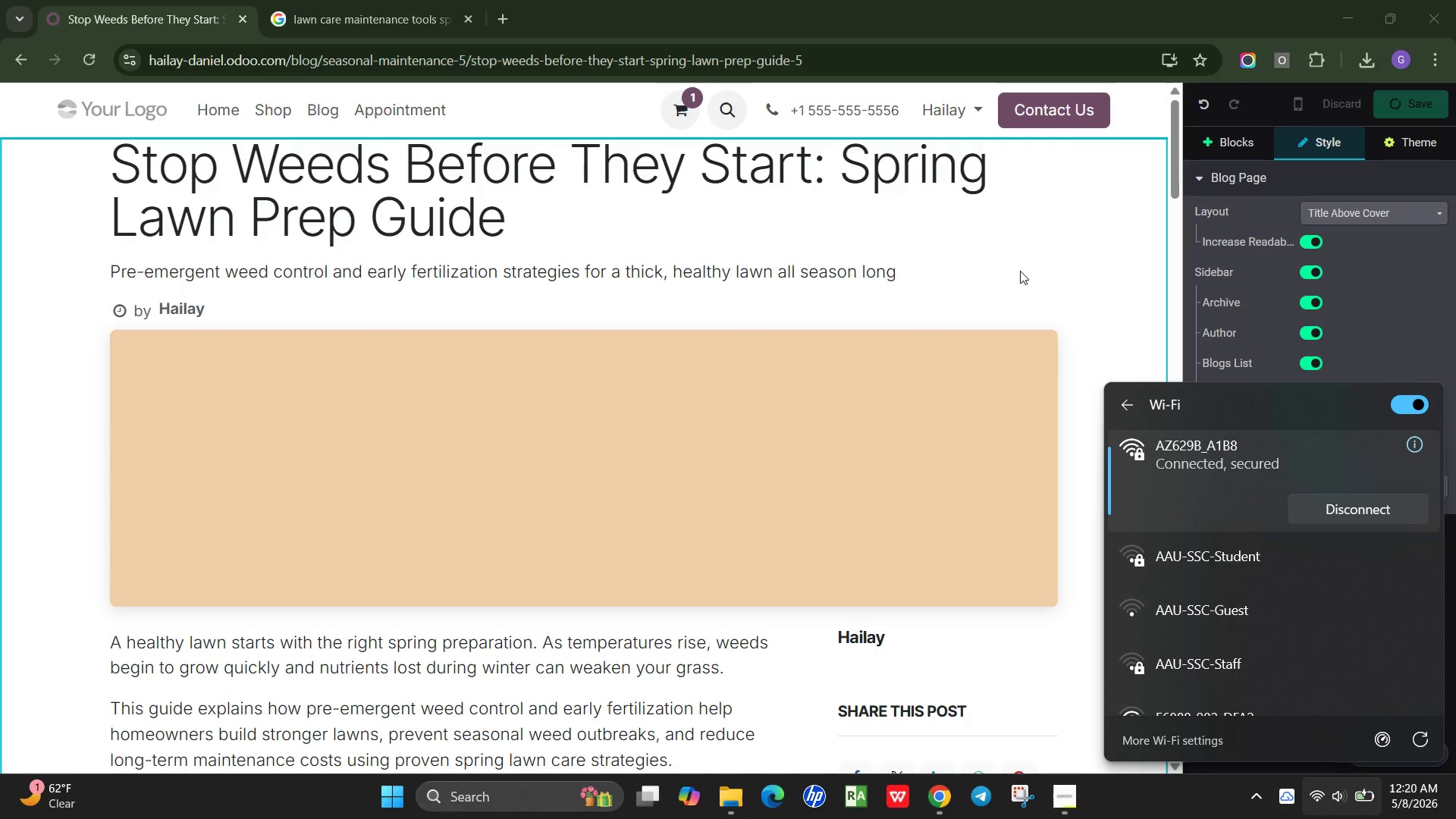 
left_click([1020, 271])
 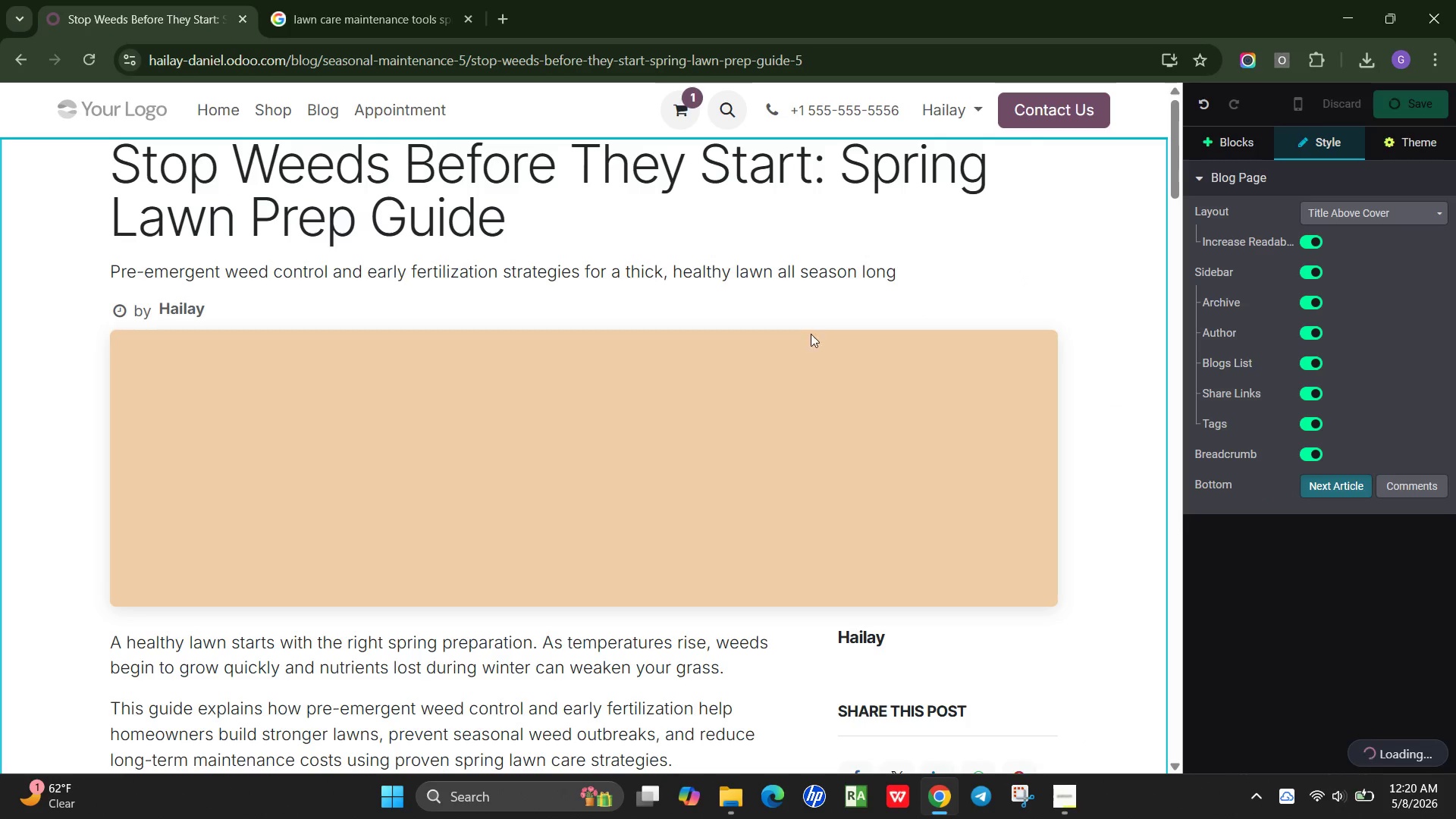 
scroll: coordinate [804, 344], scroll_direction: up, amount: 3.0
 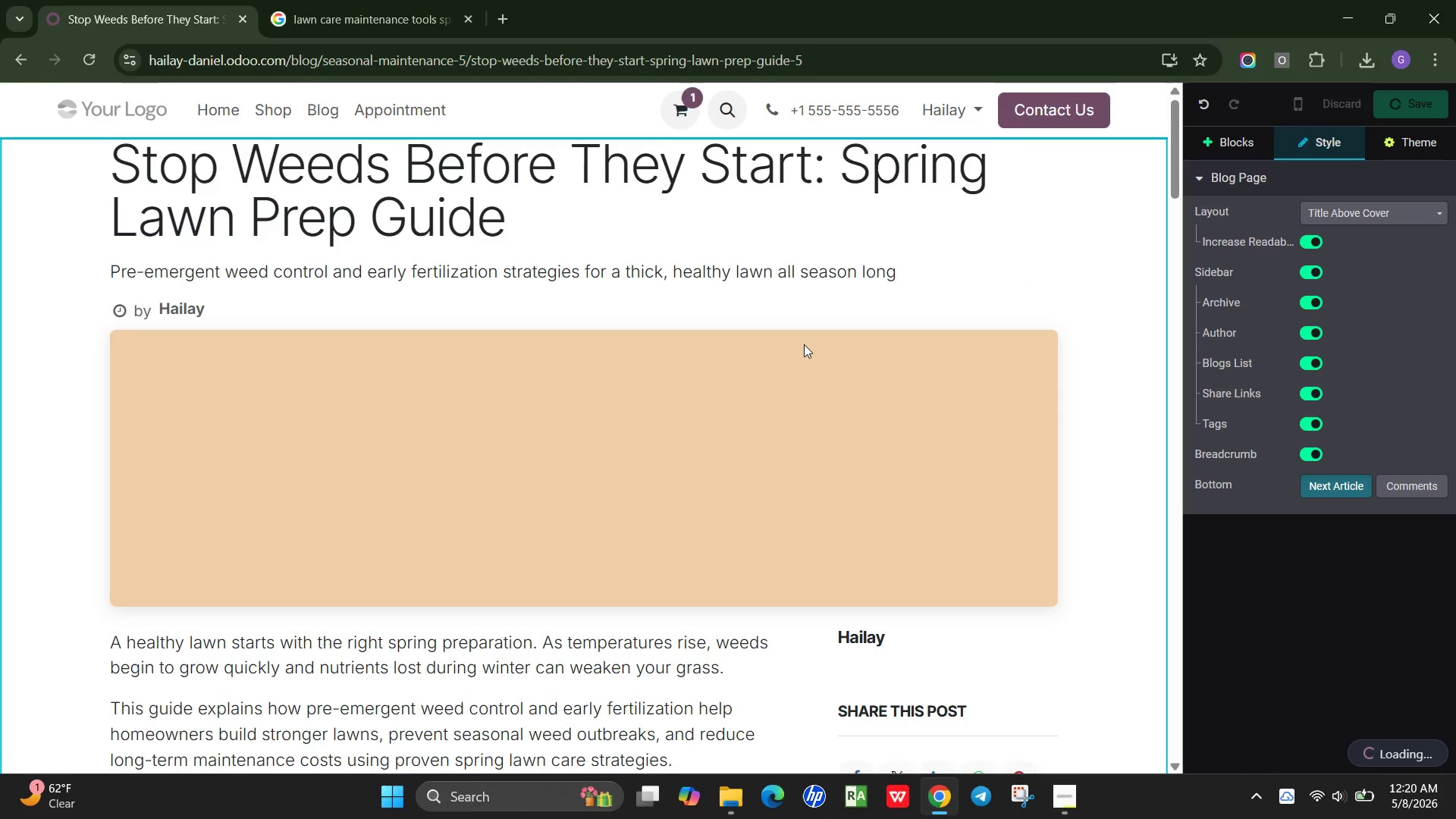 
scroll: coordinate [628, 406], scroll_direction: down, amount: 30.0
 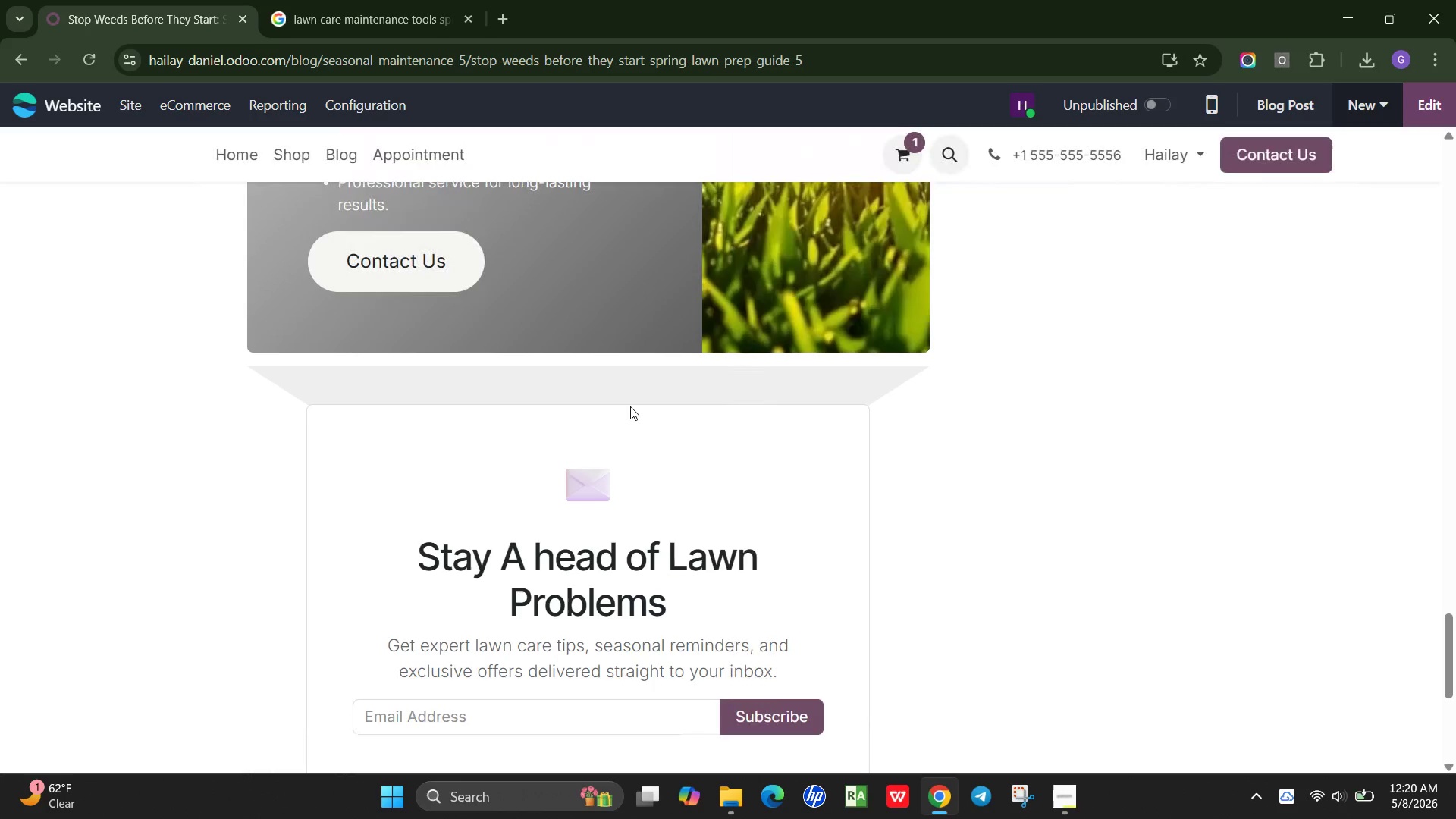 
wait(8.4)
 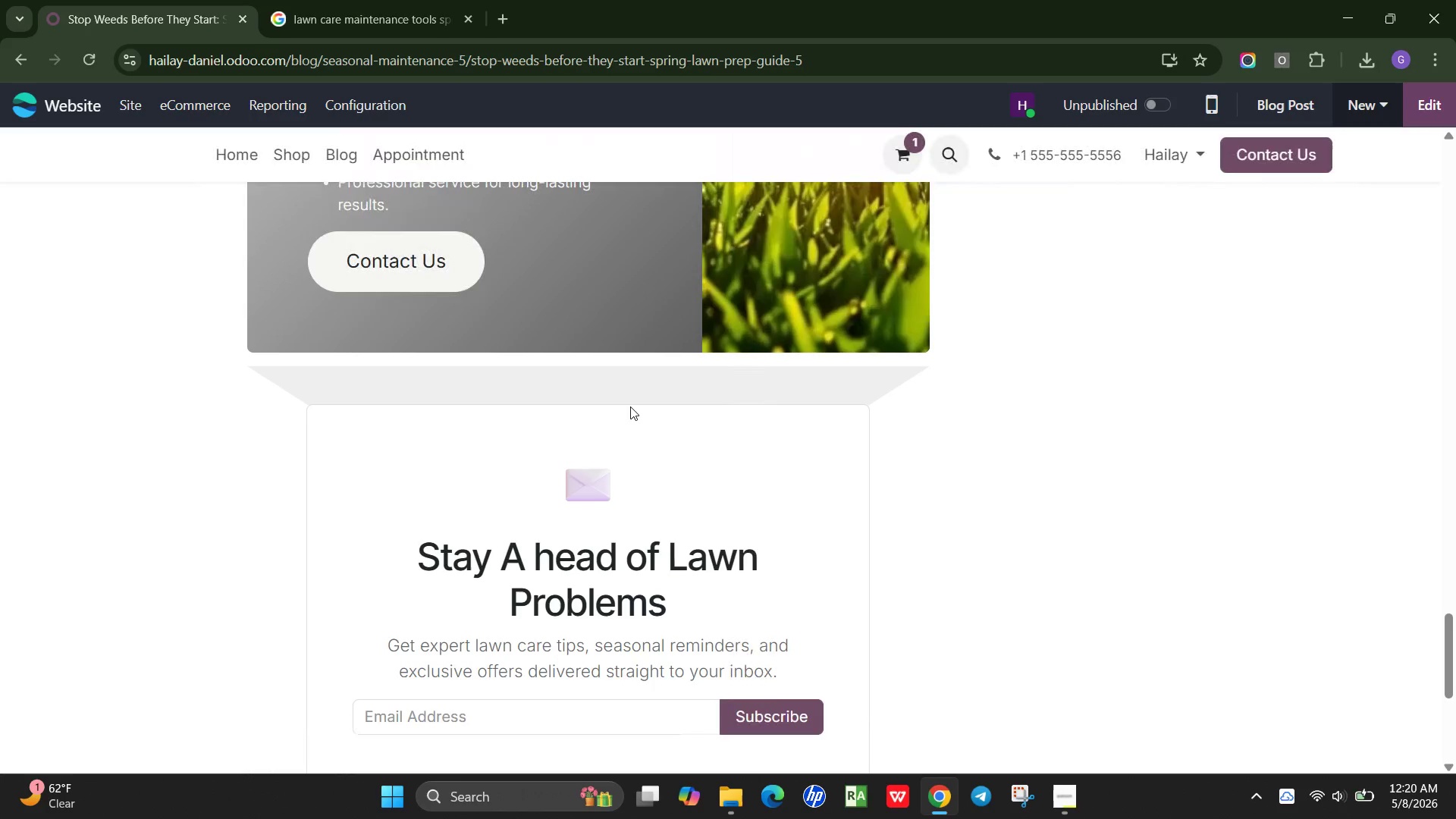 
scroll: coordinate [645, 535], scroll_direction: up, amount: 22.0
 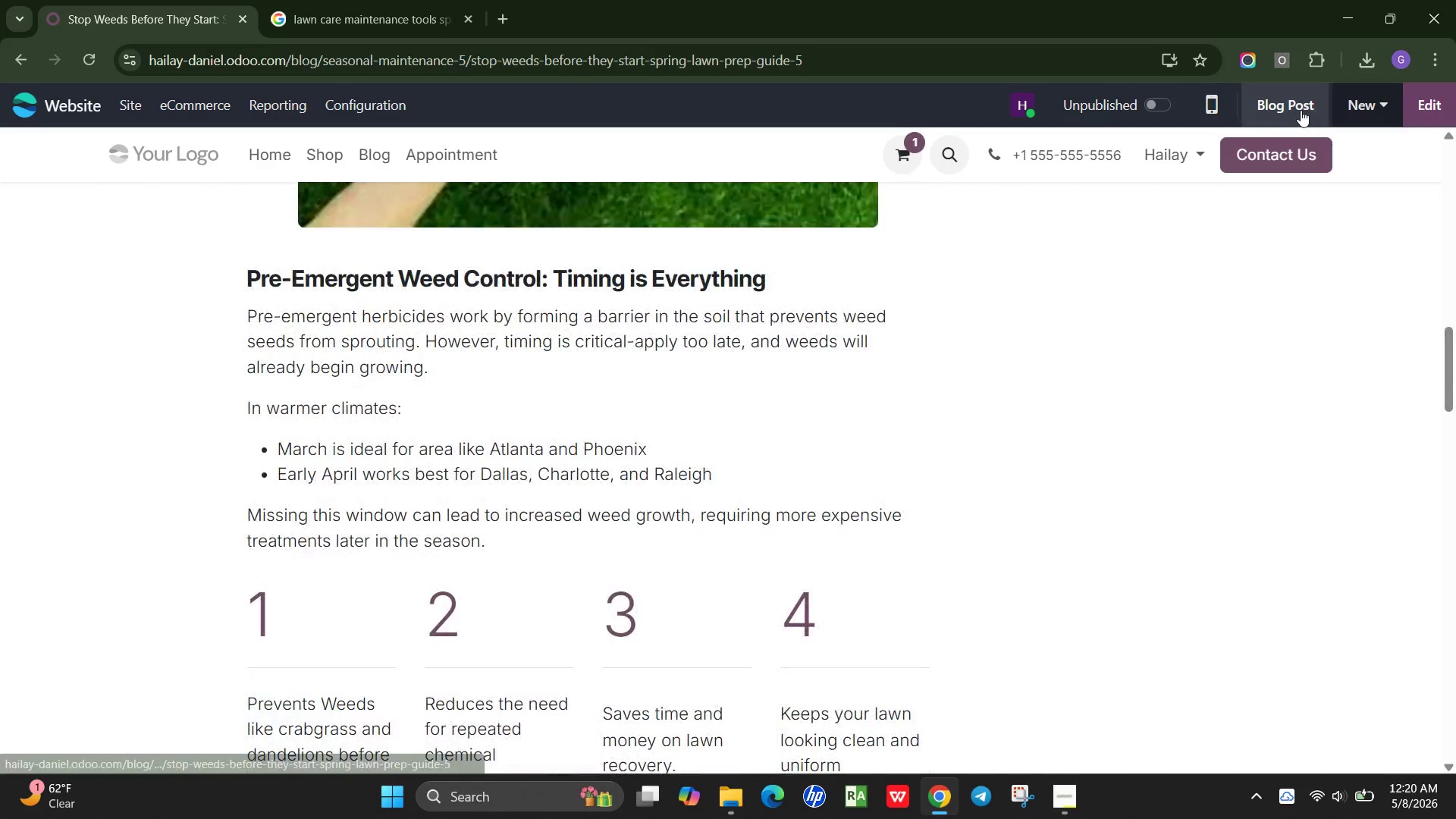 
left_click([1301, 110])
 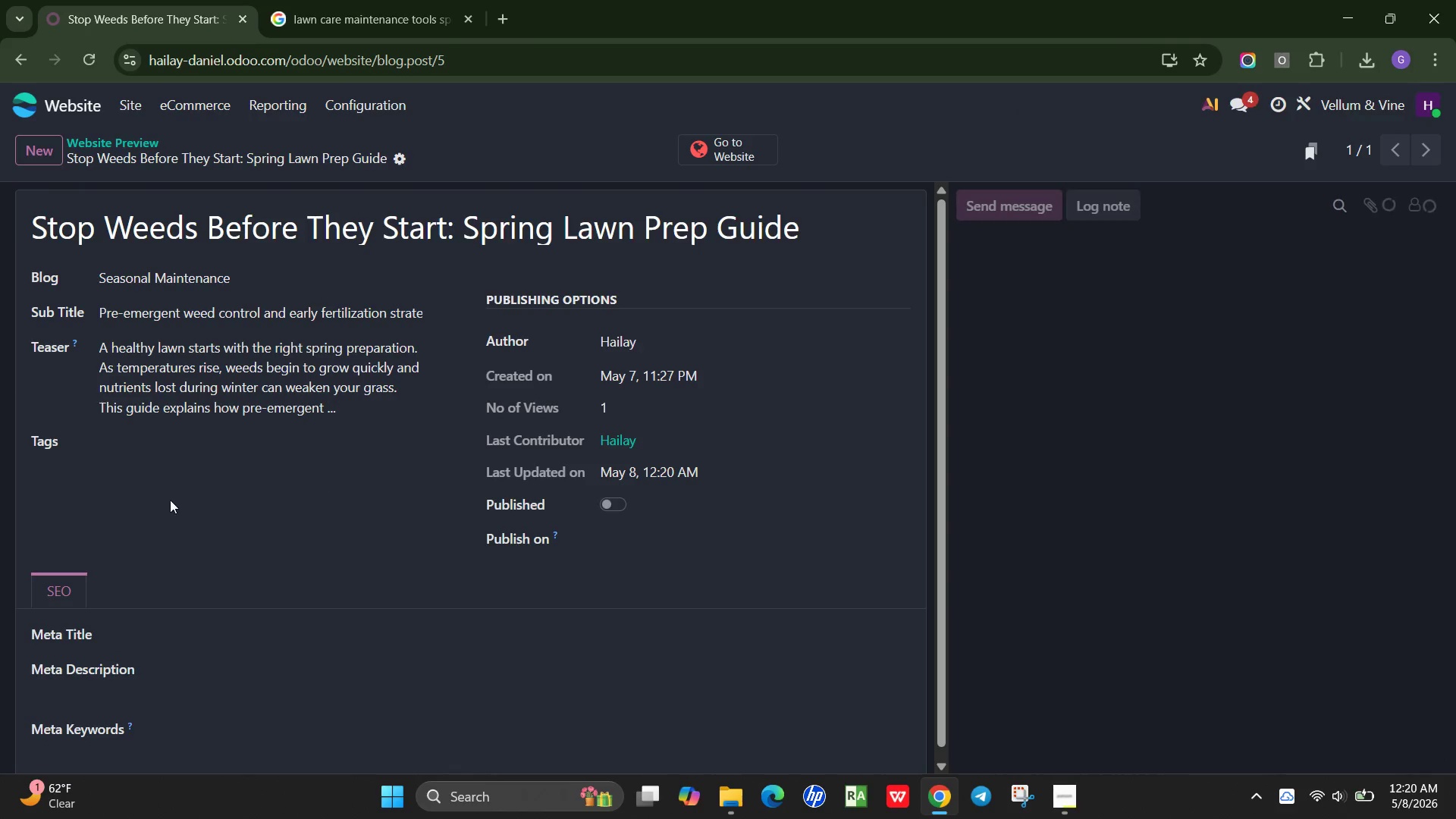 
left_click([201, 441])
 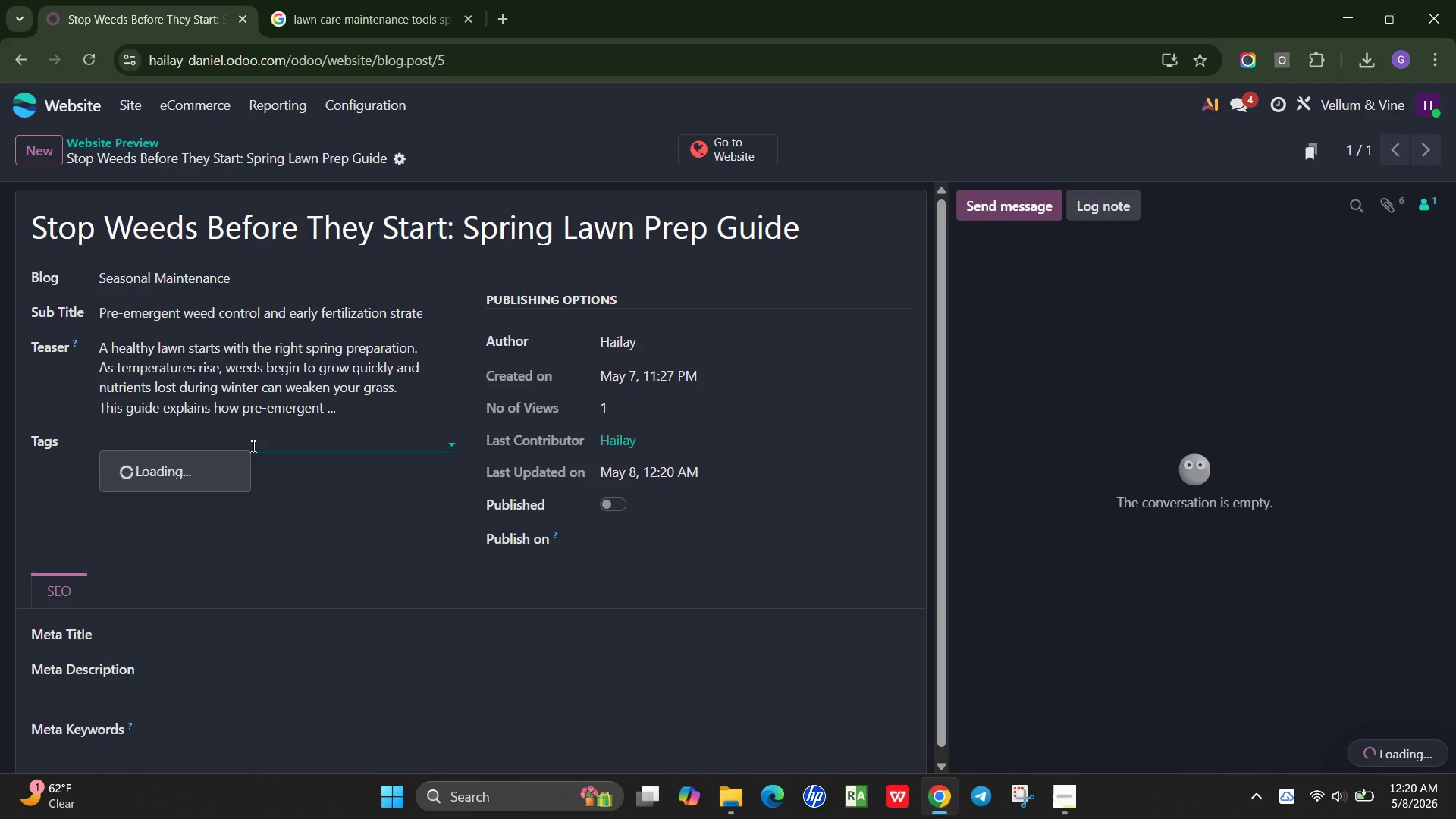 
type(Landscaping)
 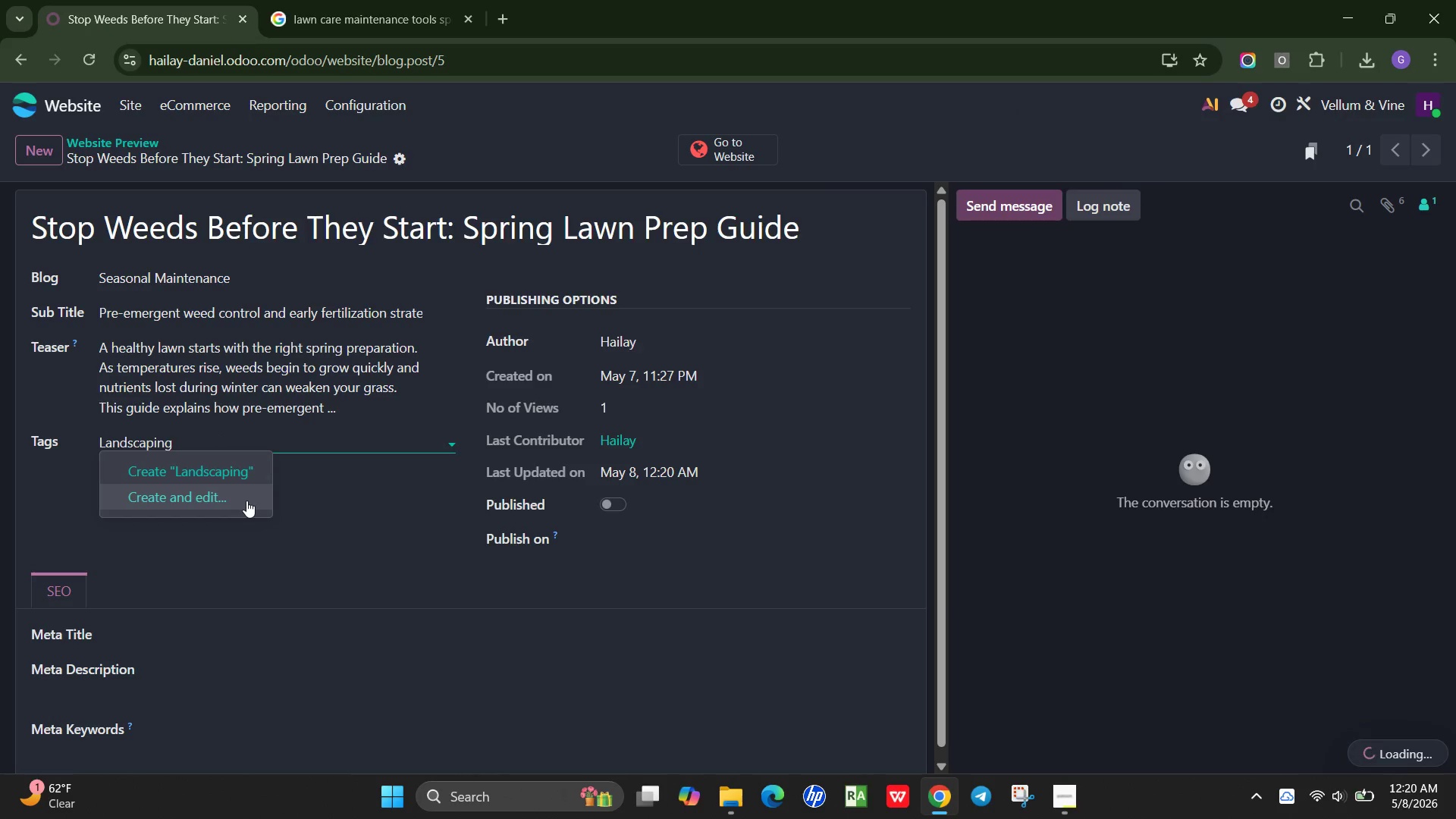 
left_click([187, 497])
 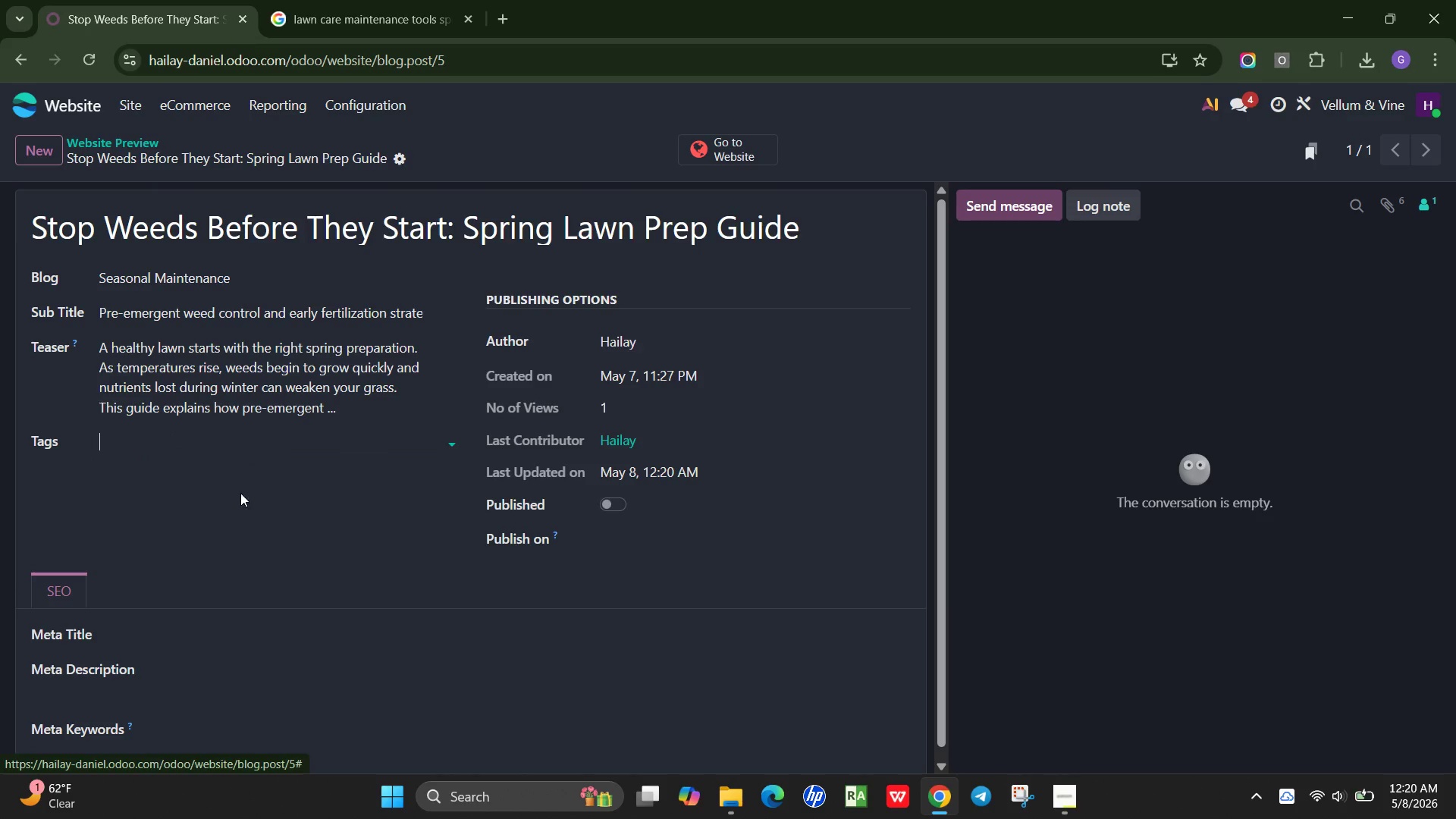 
mouse_move([234, 478])
 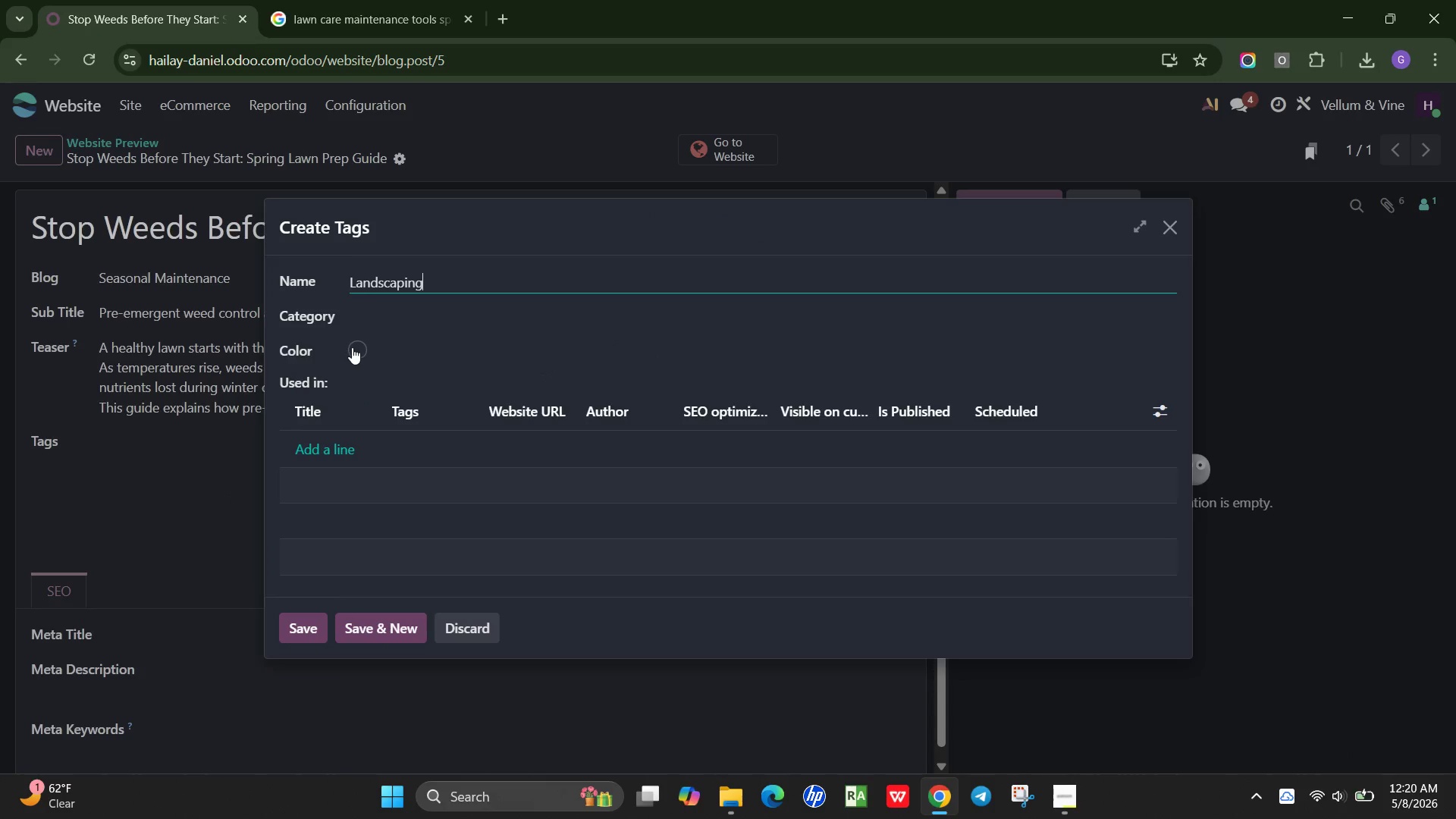 
left_click([352, 347])
 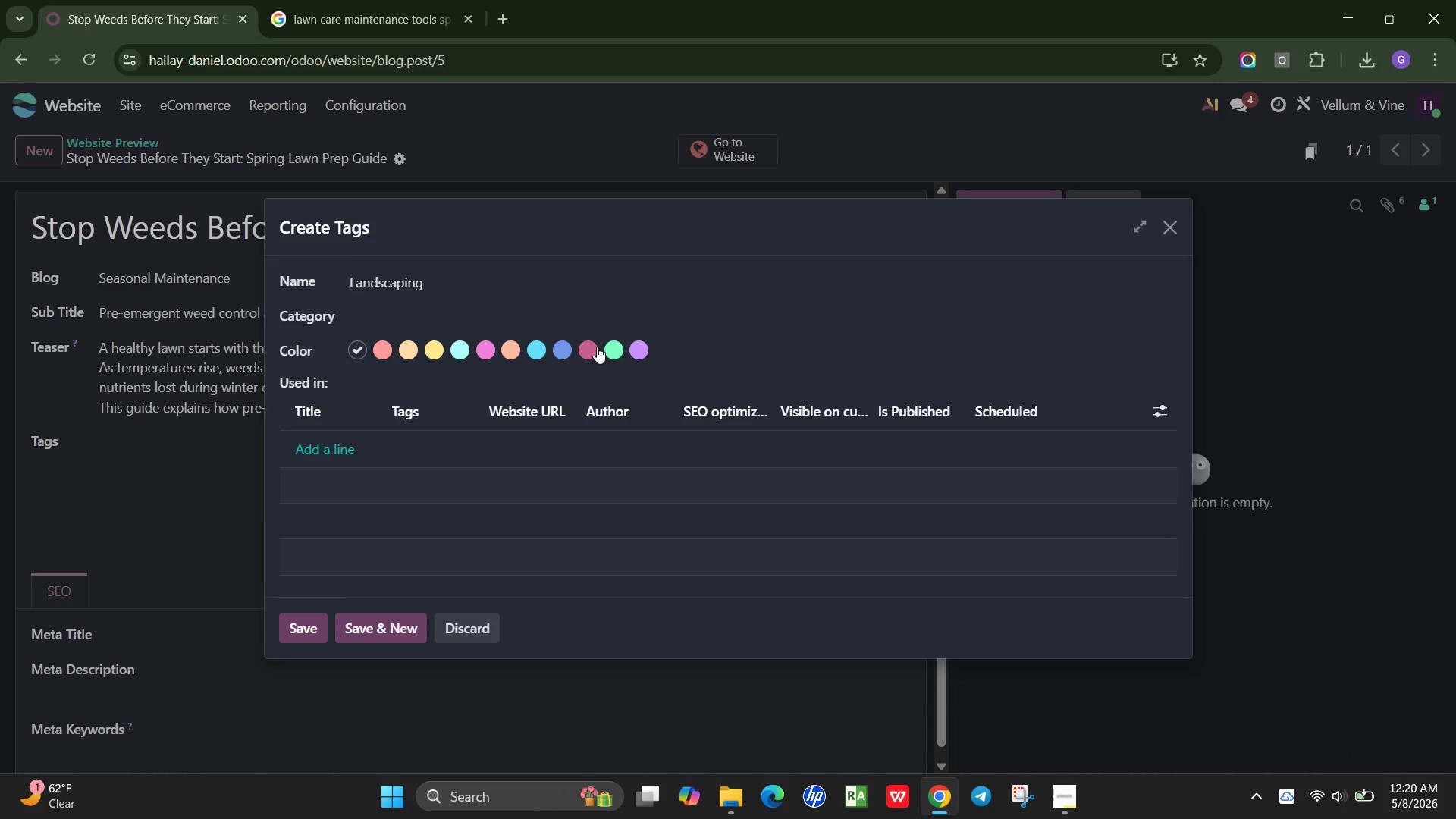 
left_click([620, 347])
 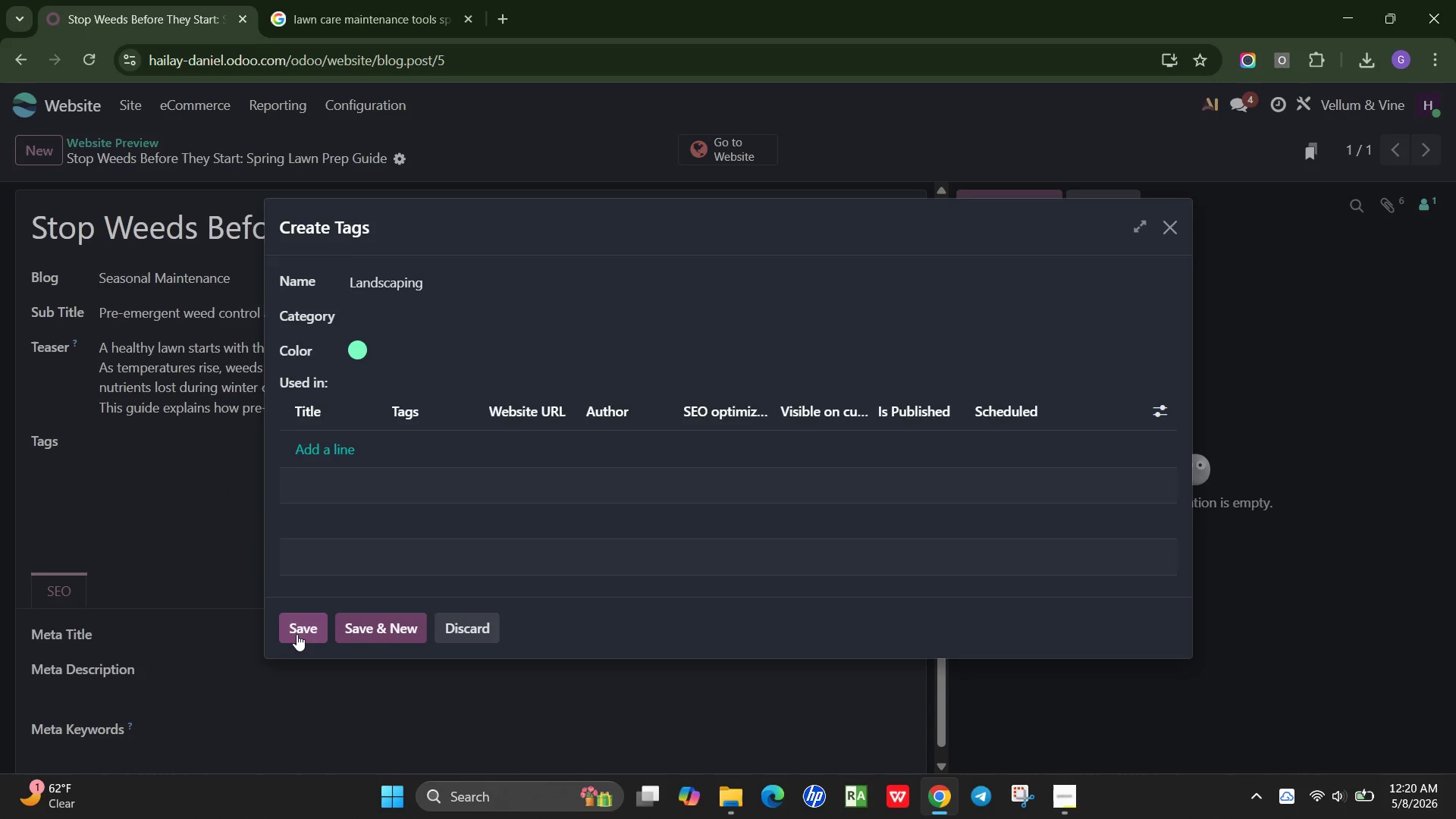 
left_click([298, 632])
 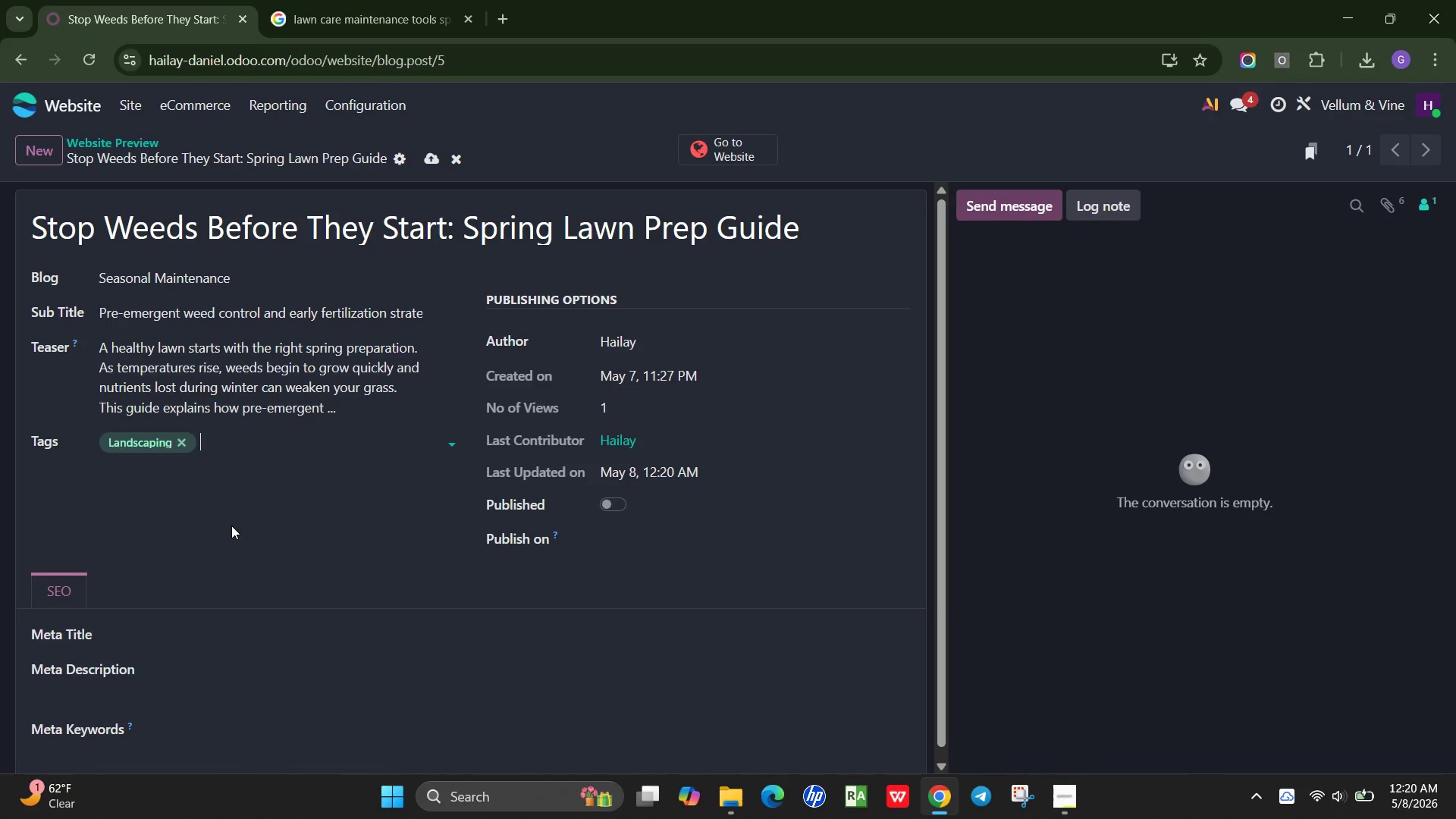 
type(Lawn Care)
 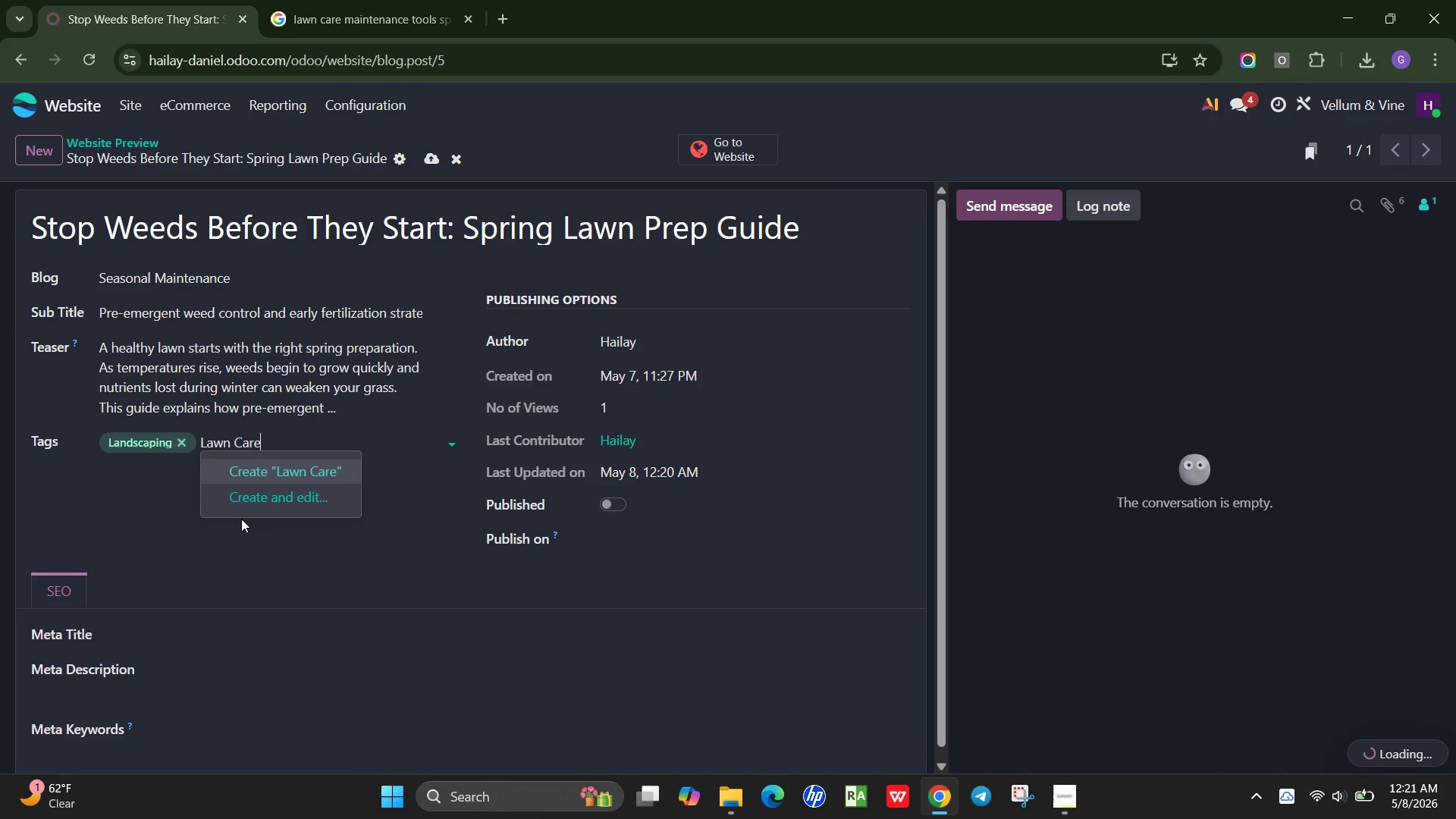 
left_click([268, 494])
 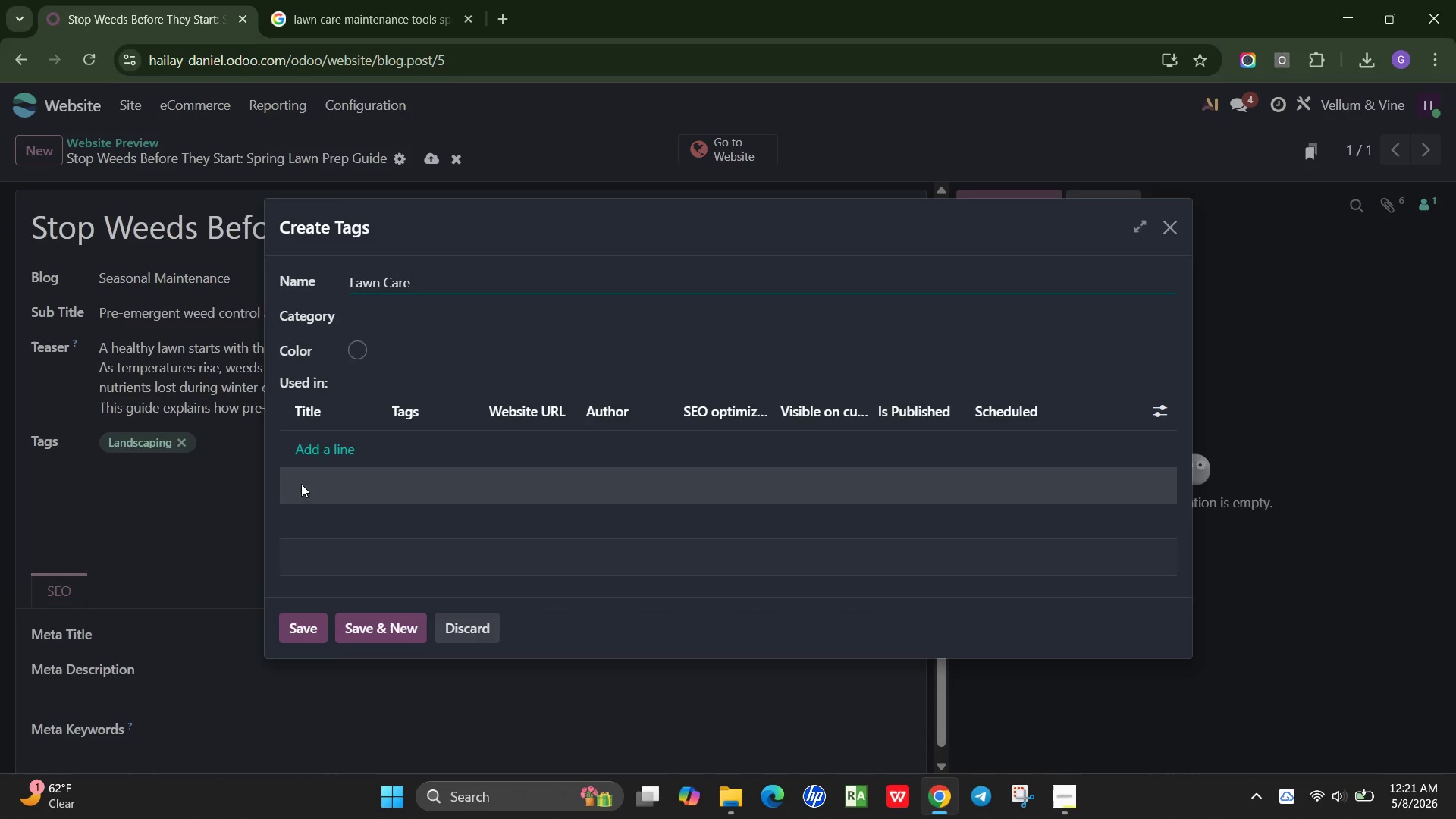 
left_click([356, 344])
 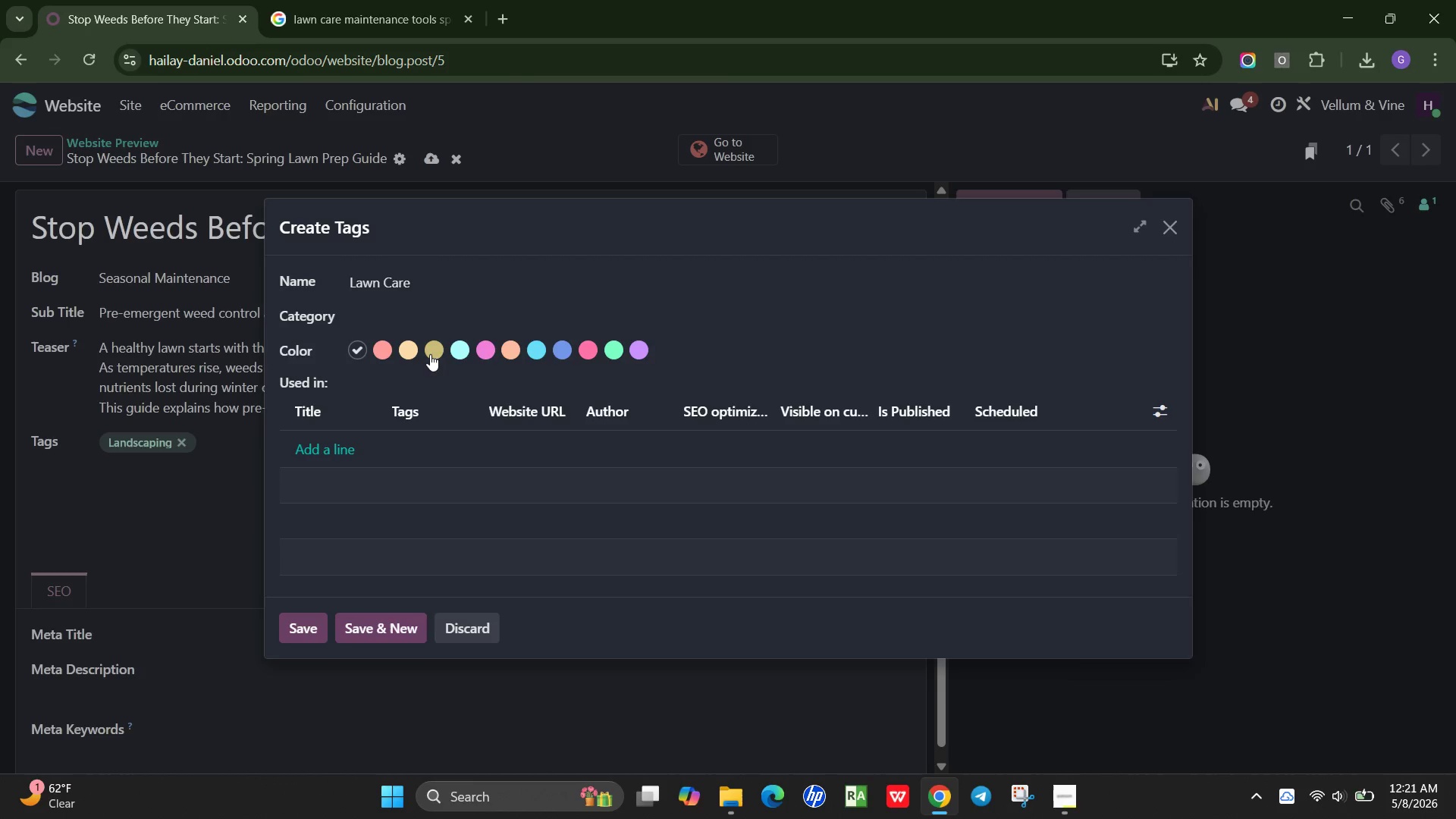 
left_click([430, 354])
 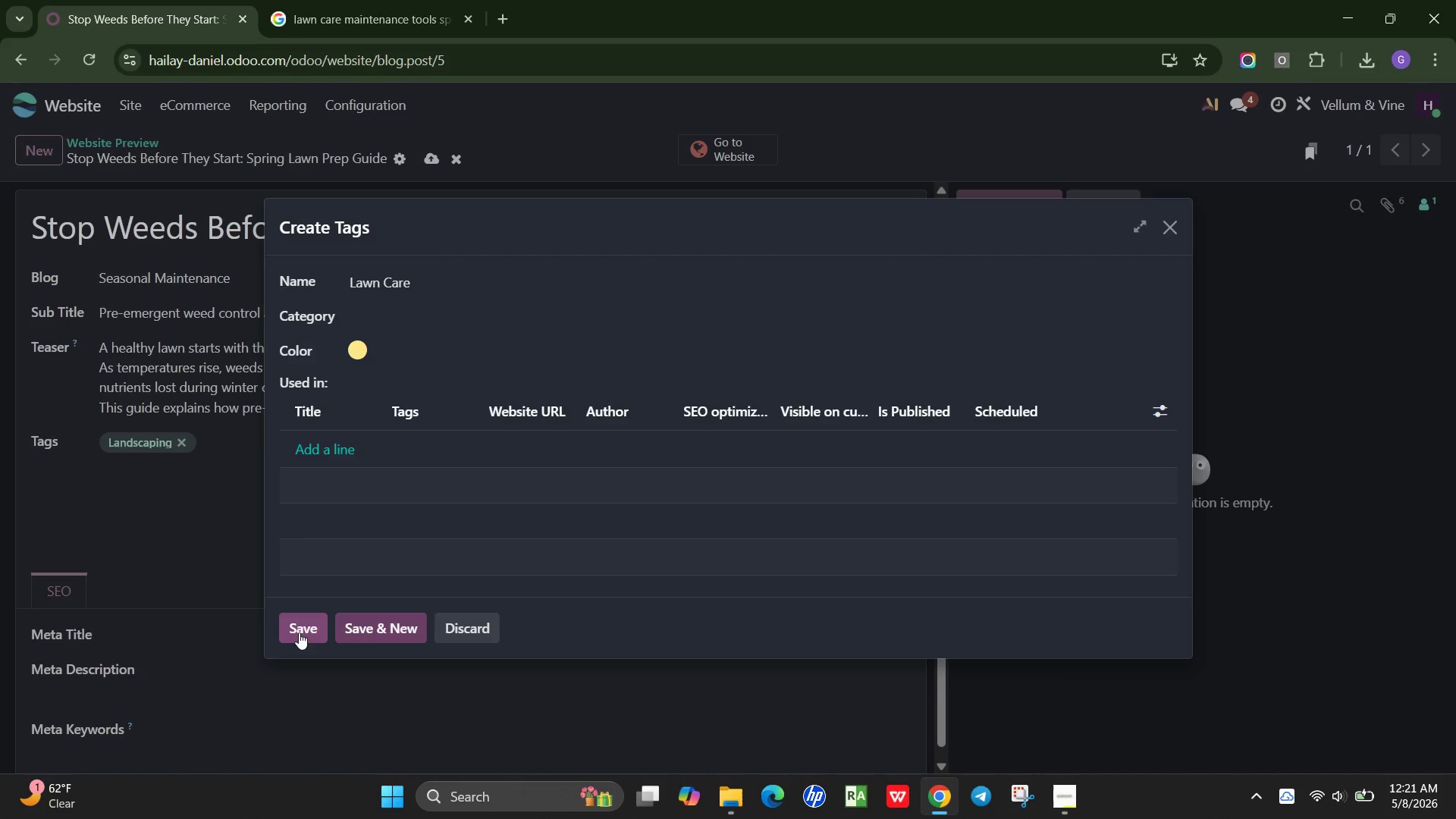 
left_click([299, 632])
 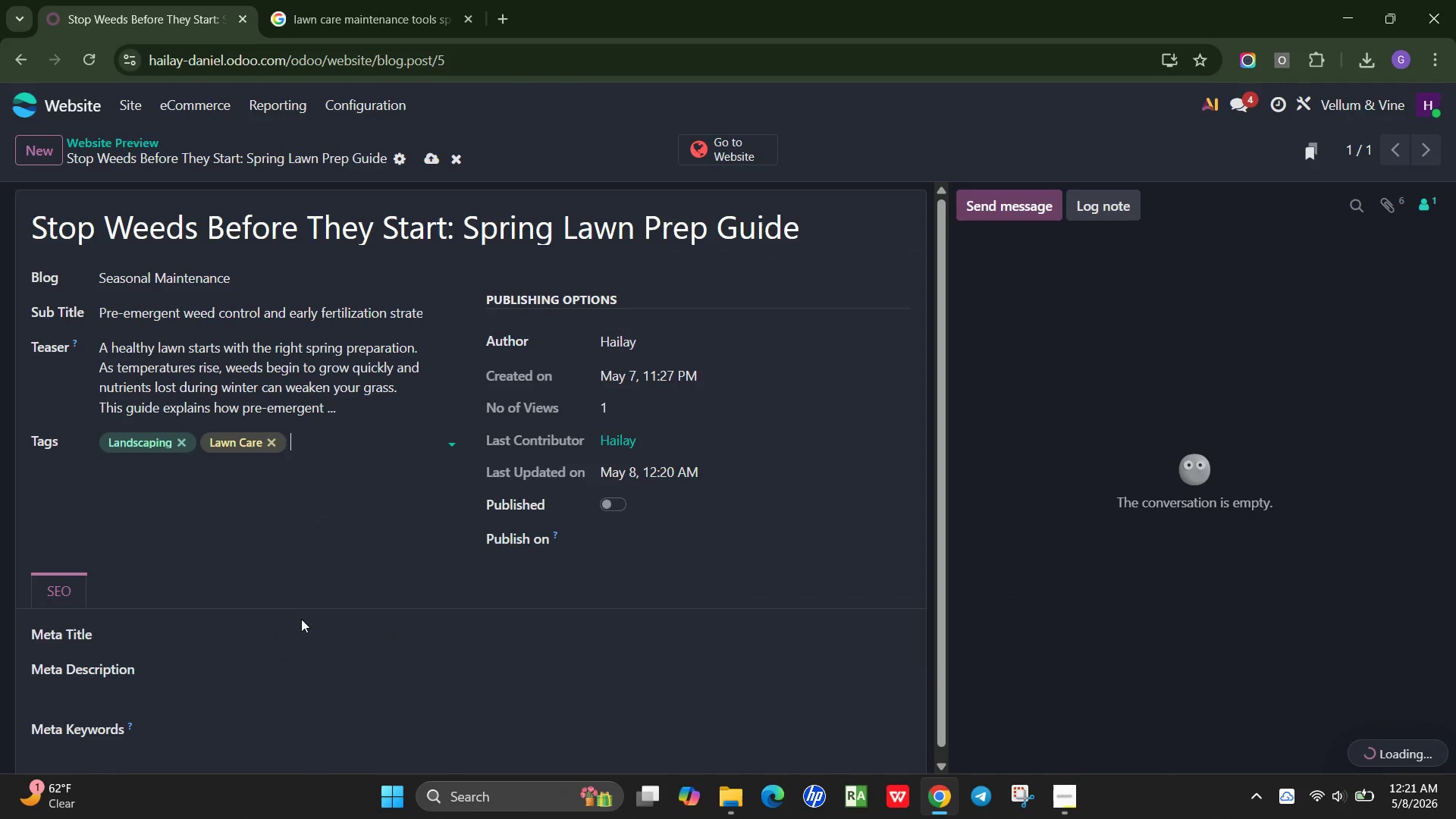 
type(Spring Prep)
 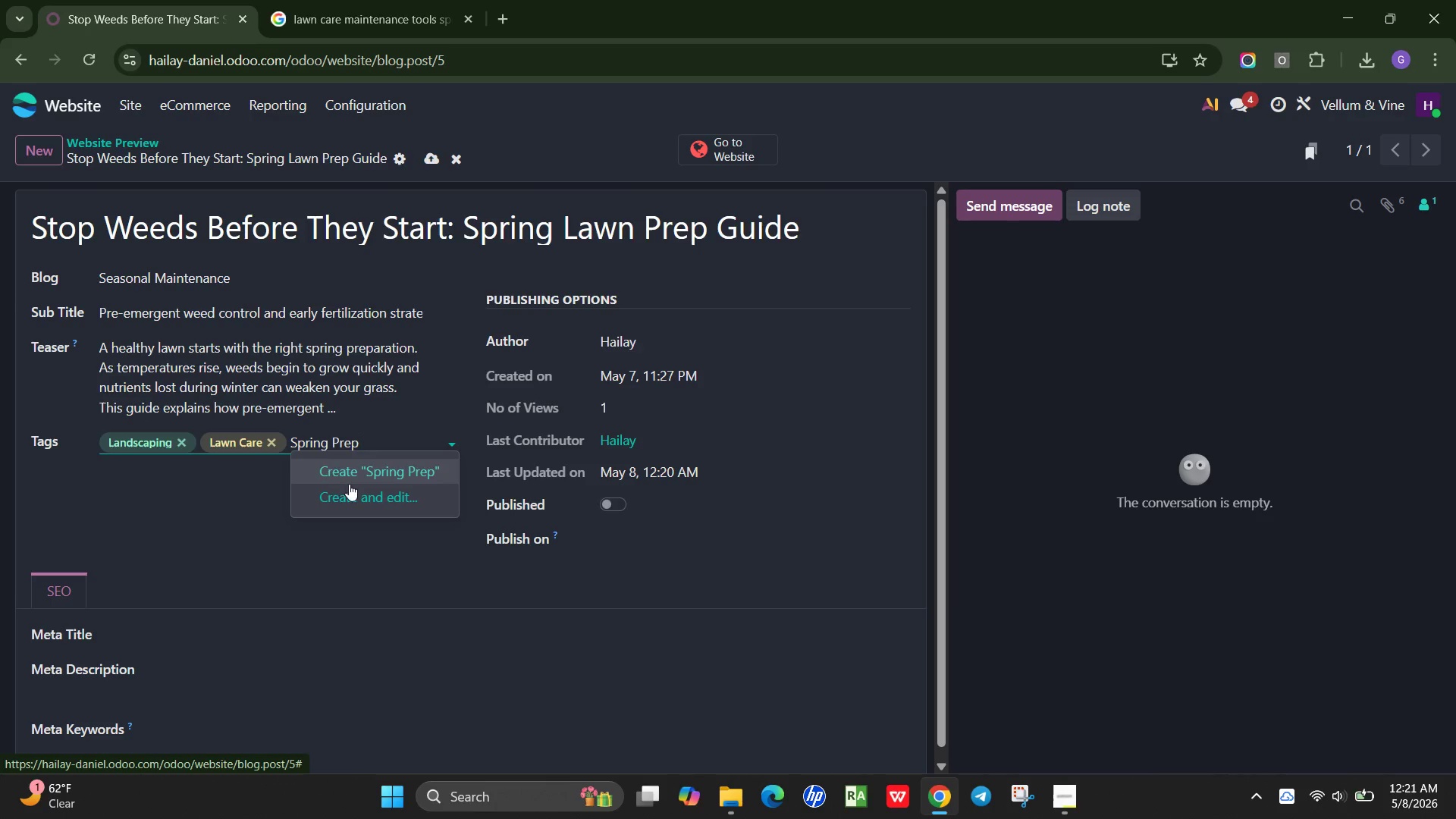 
left_click([355, 499])
 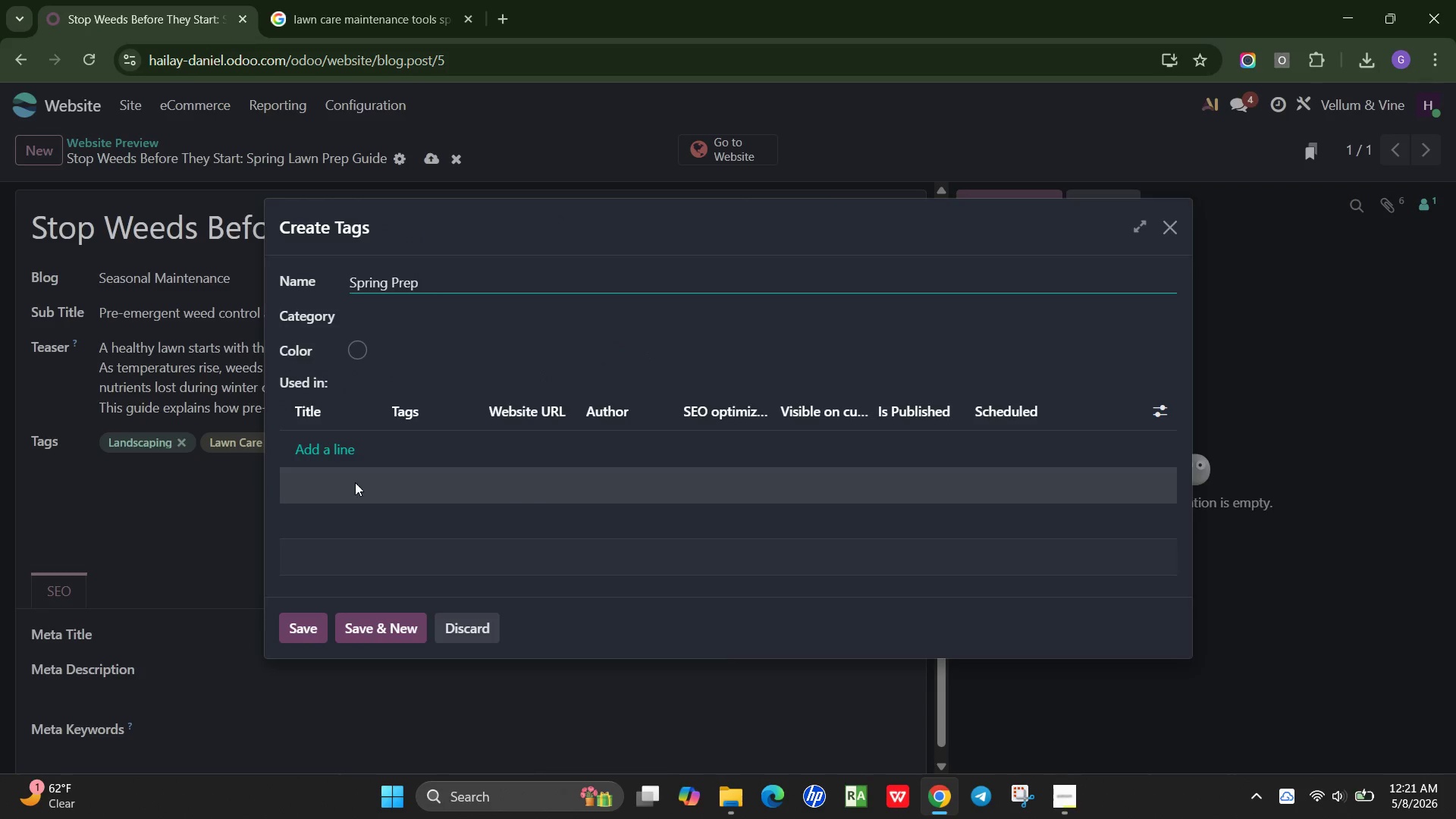 
left_click([355, 359])
 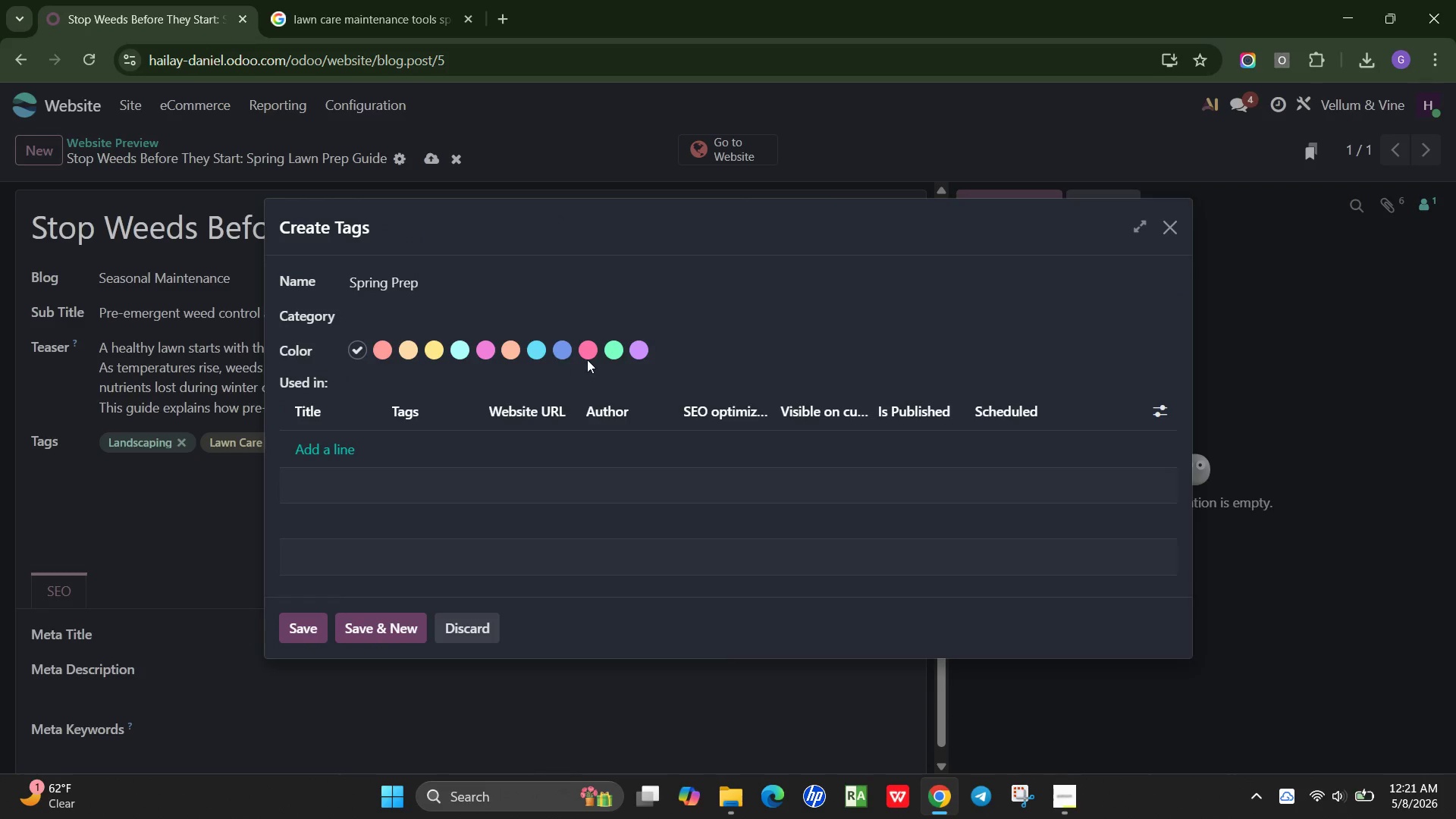 
mouse_move([622, 359])
 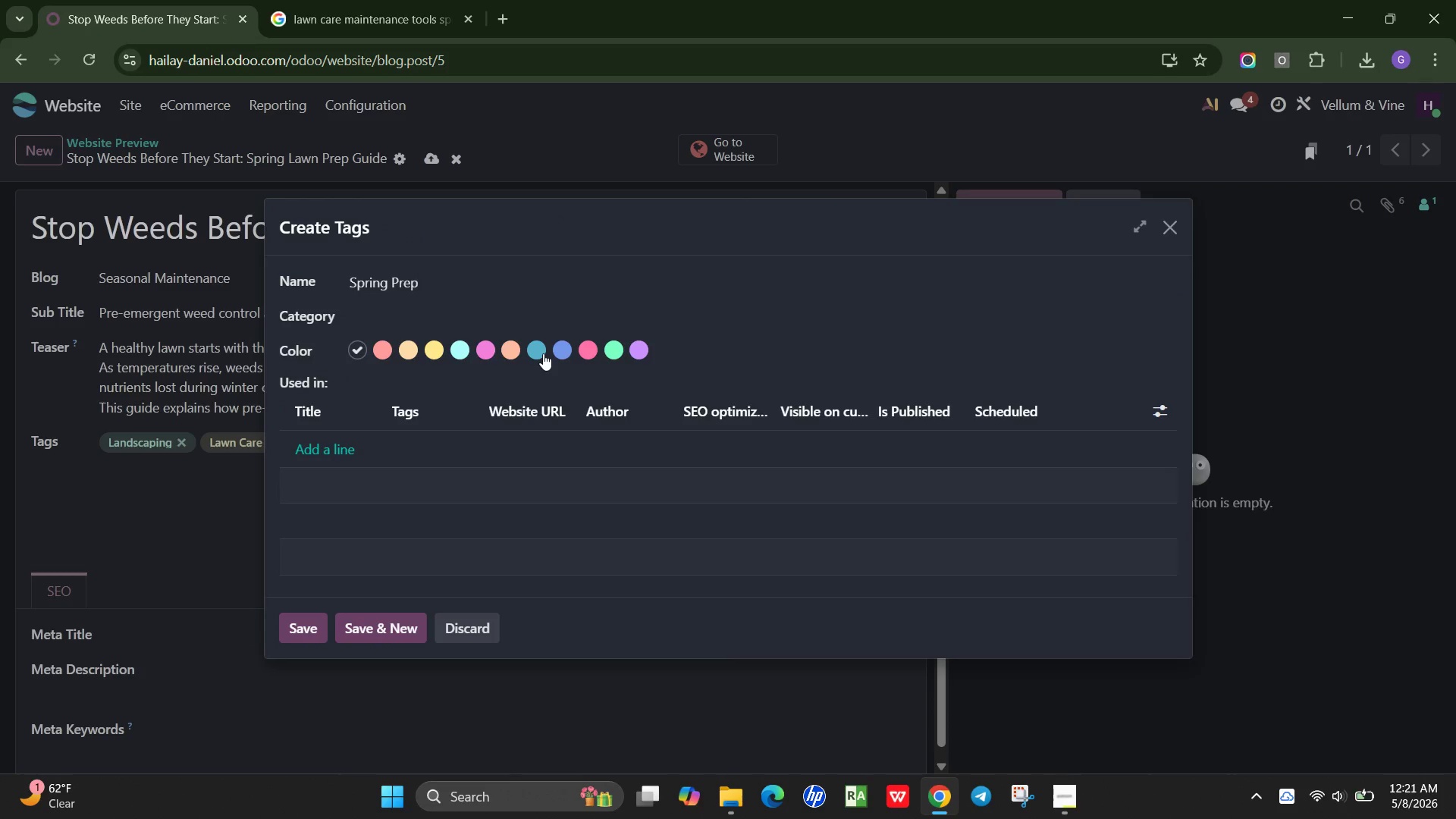 
left_click([544, 353])
 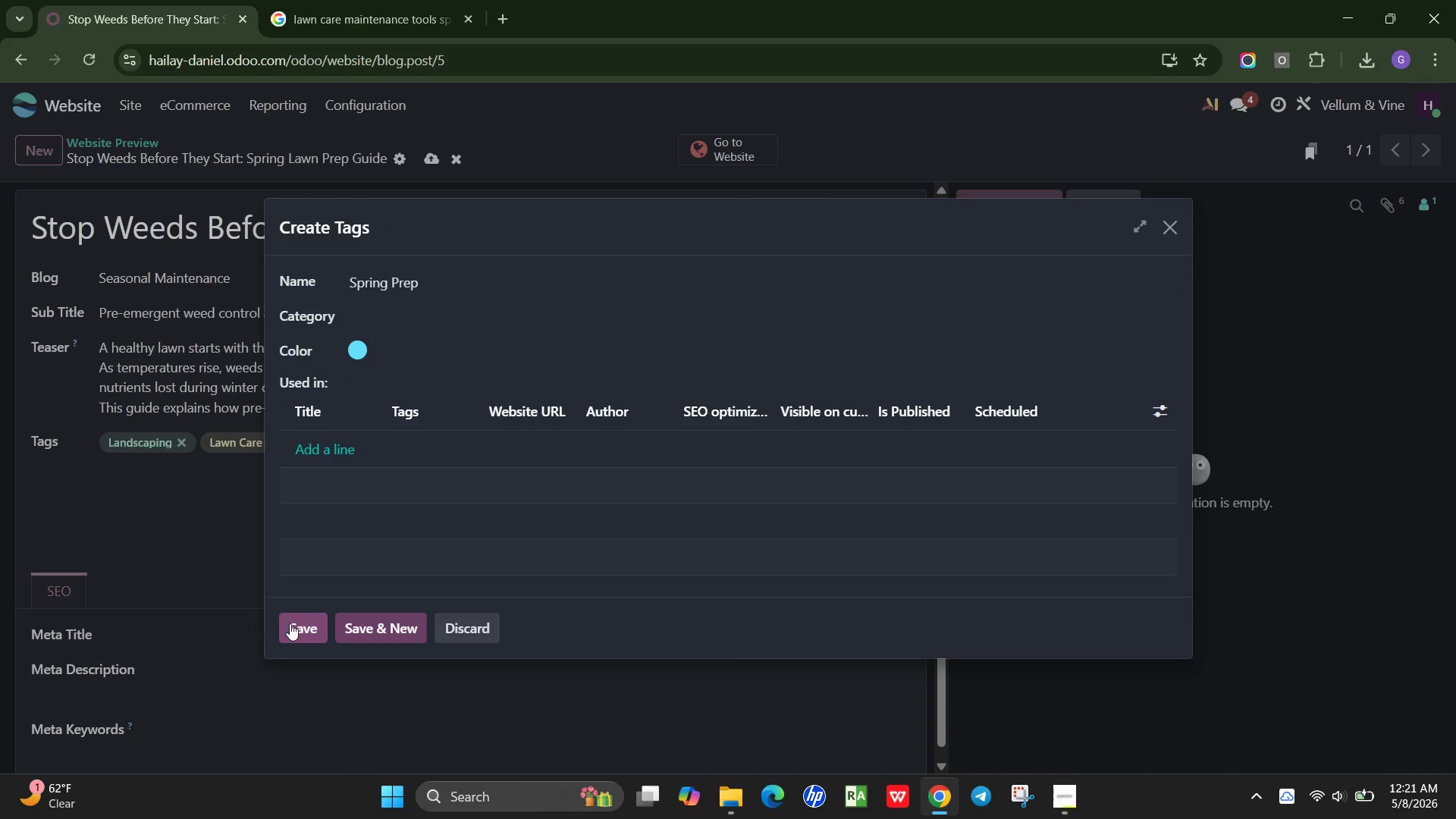 
left_click([290, 626])
 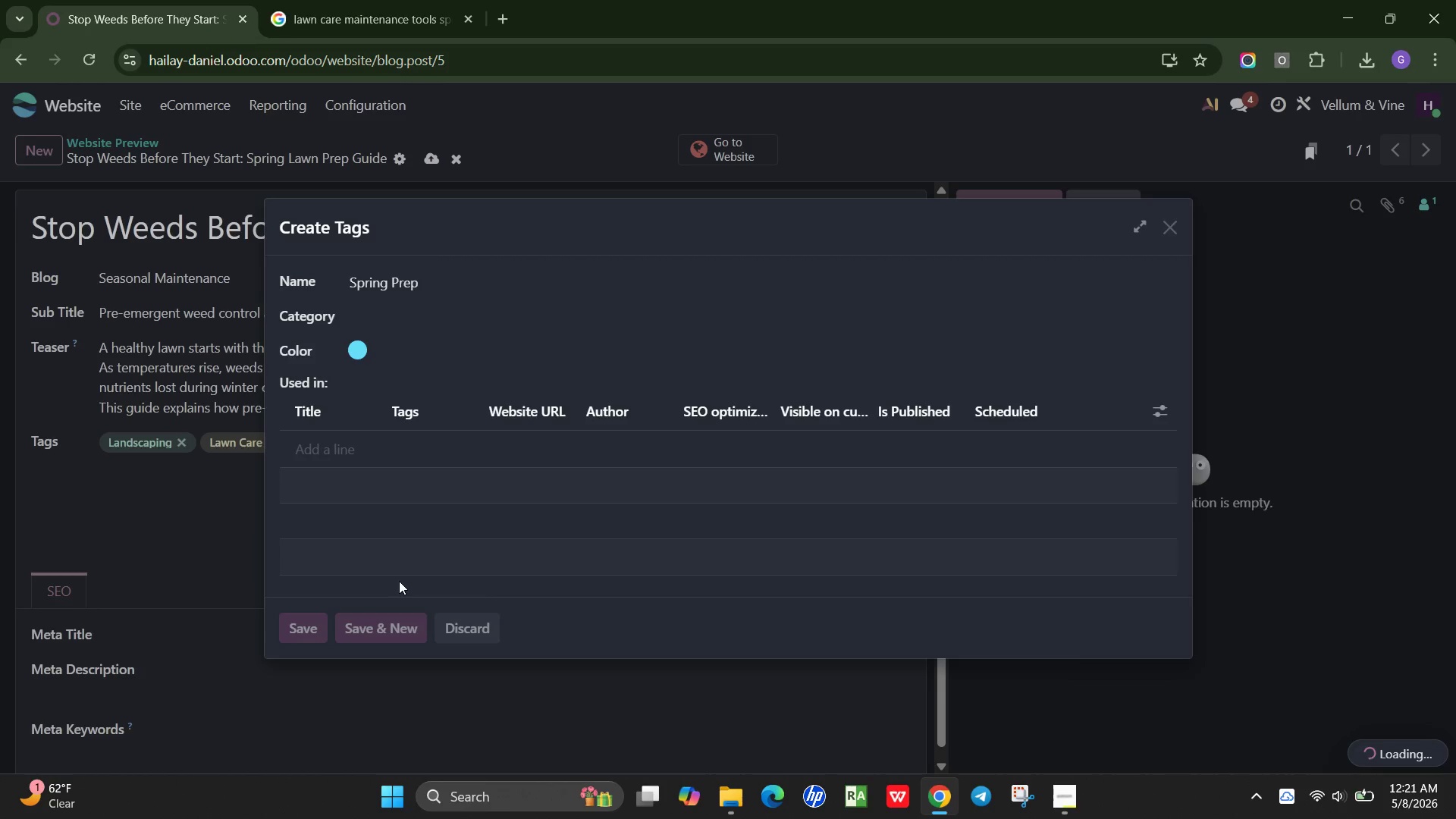 
type(we)
key(Backspace)
key(Backspace)
type(Weed Control)
 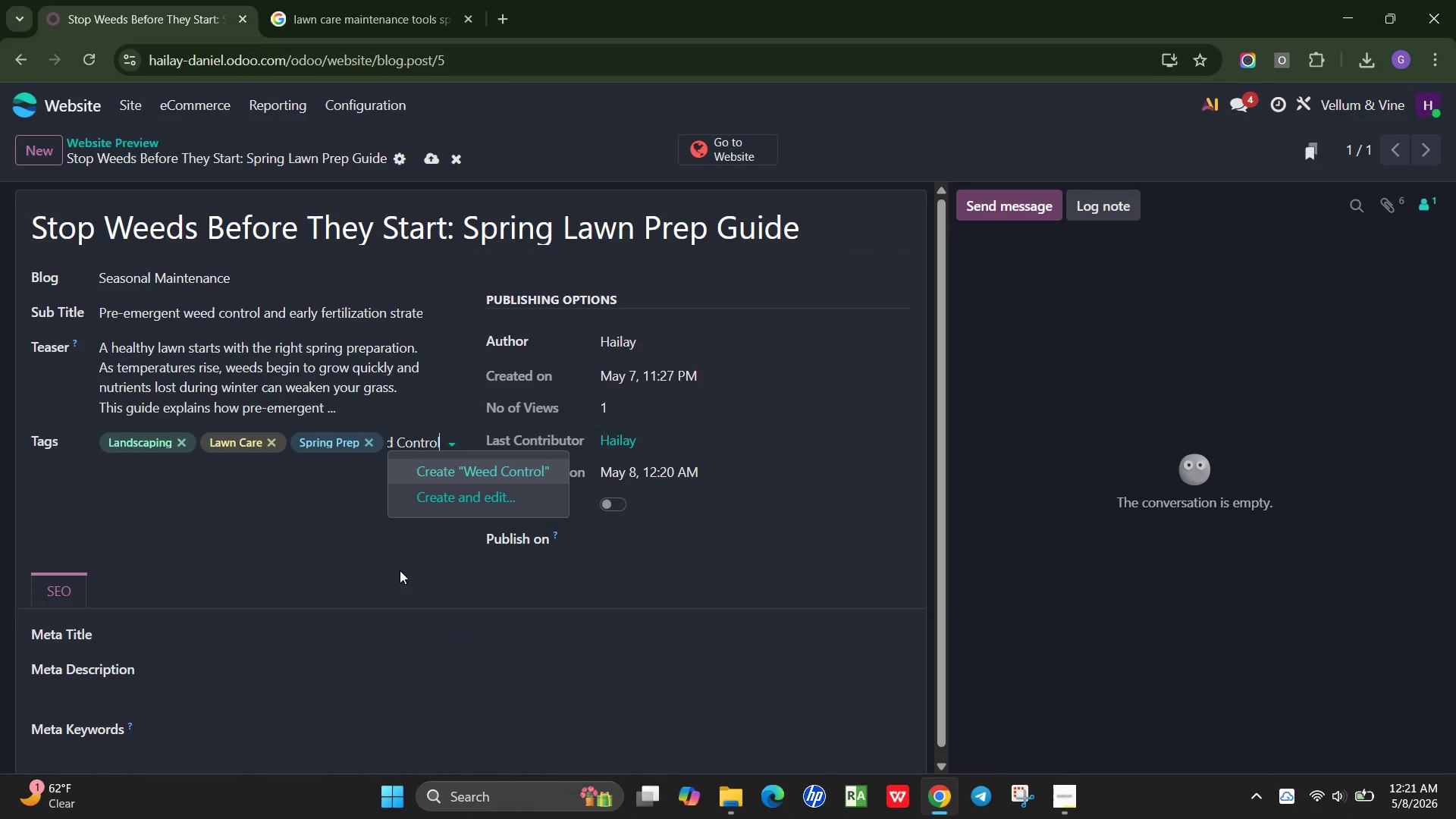 
key(Enter)
 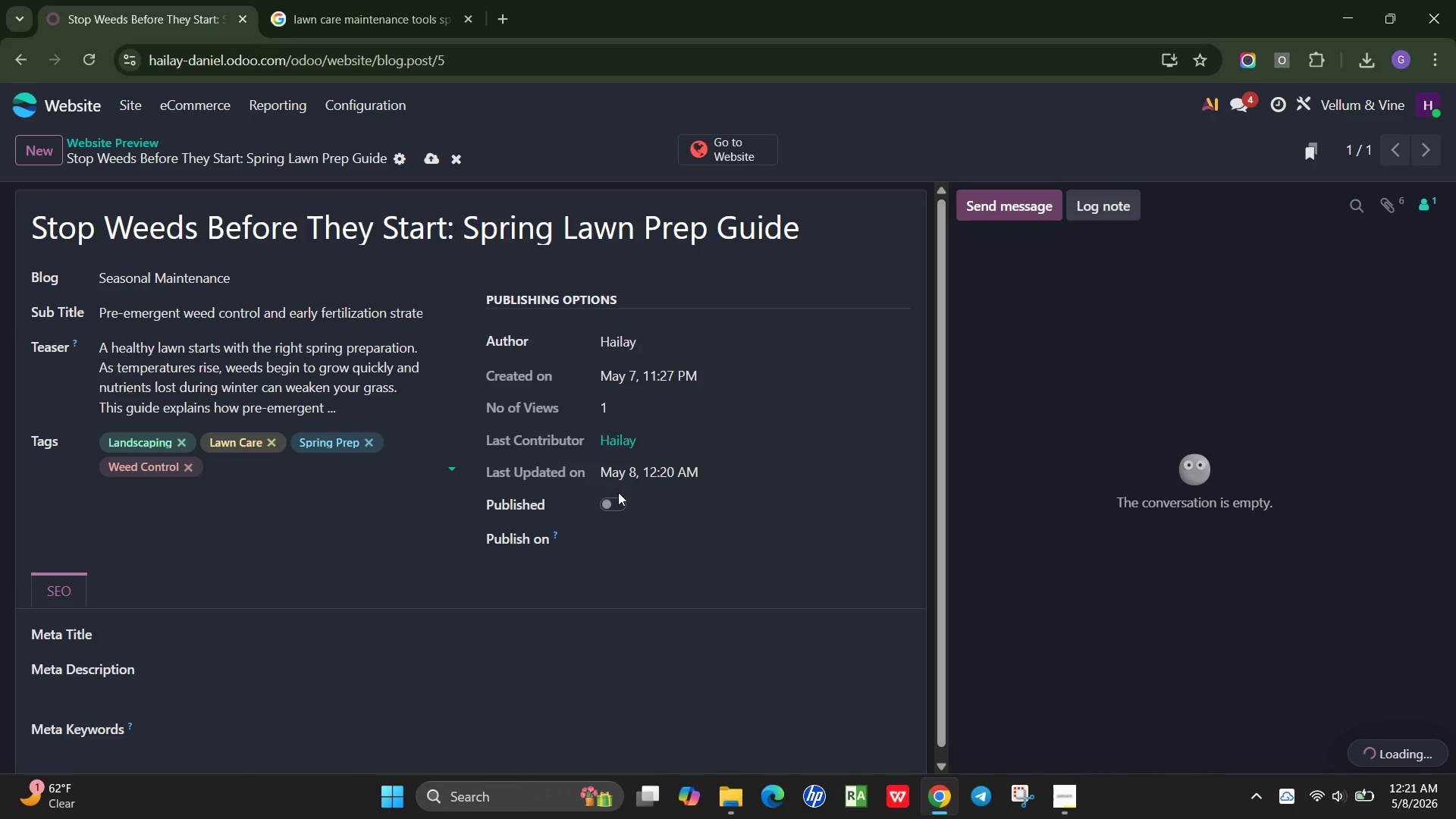 
left_click([619, 500])
 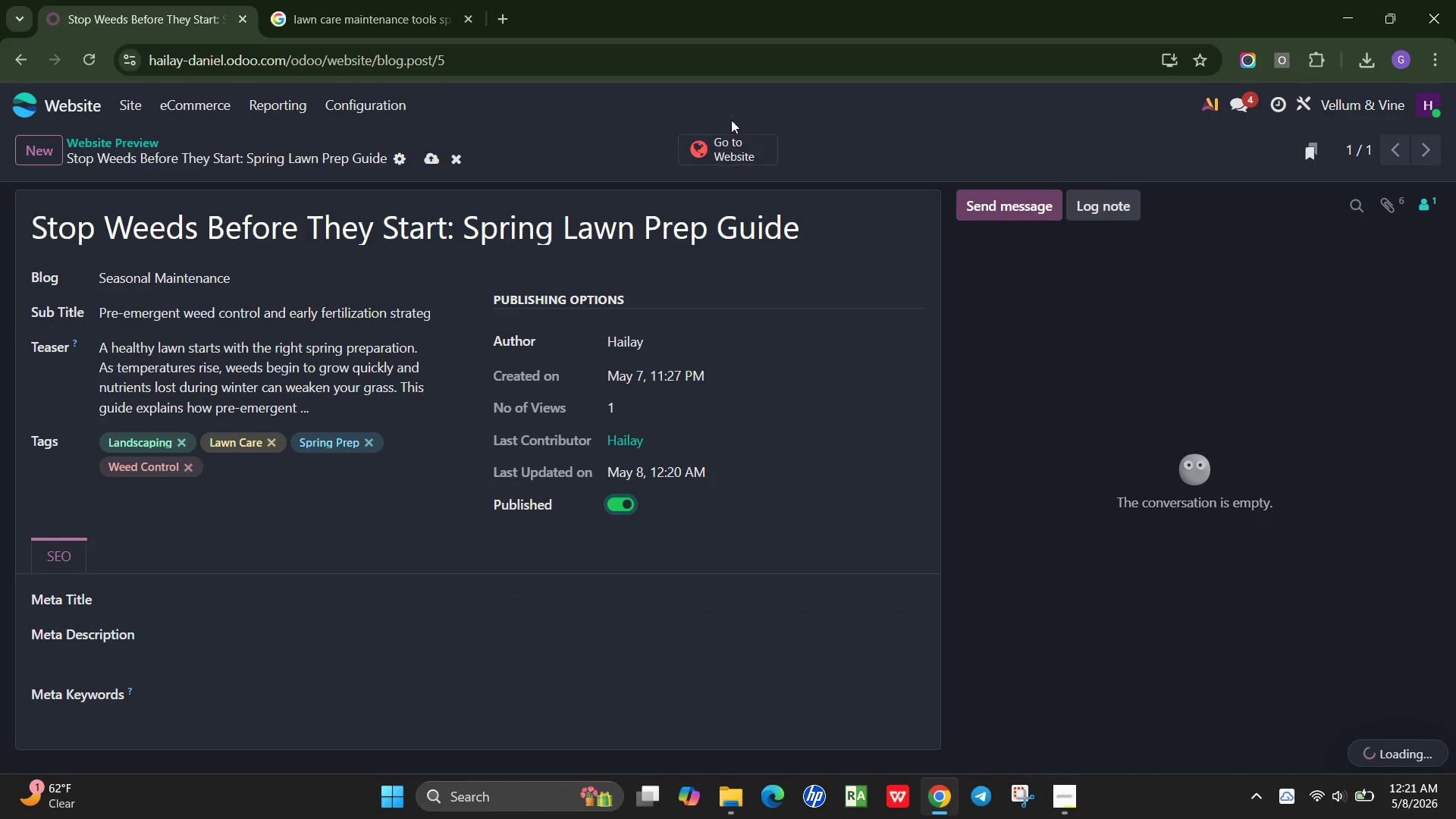 
left_click([713, 146])
 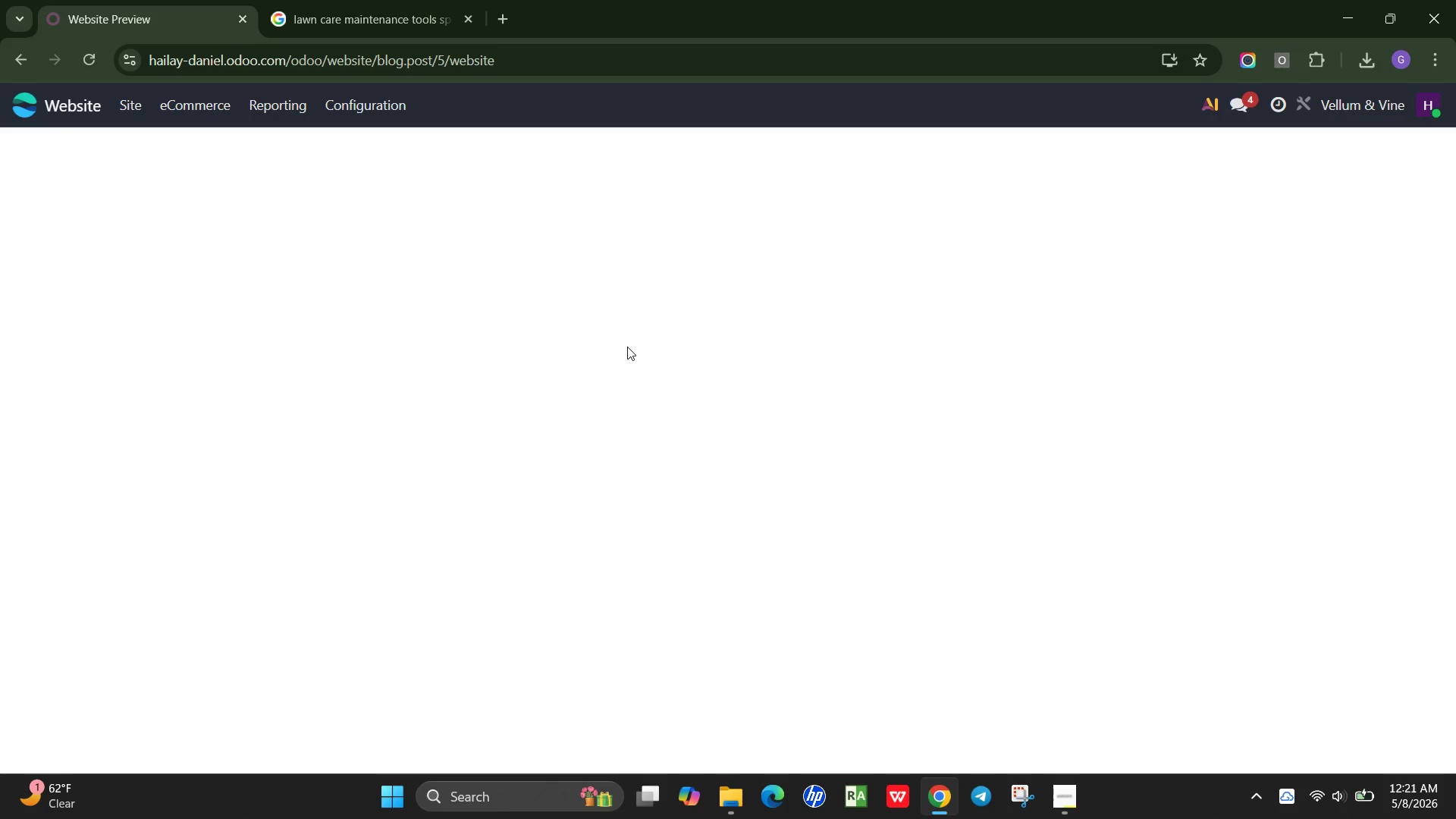 
wait(14.94)
 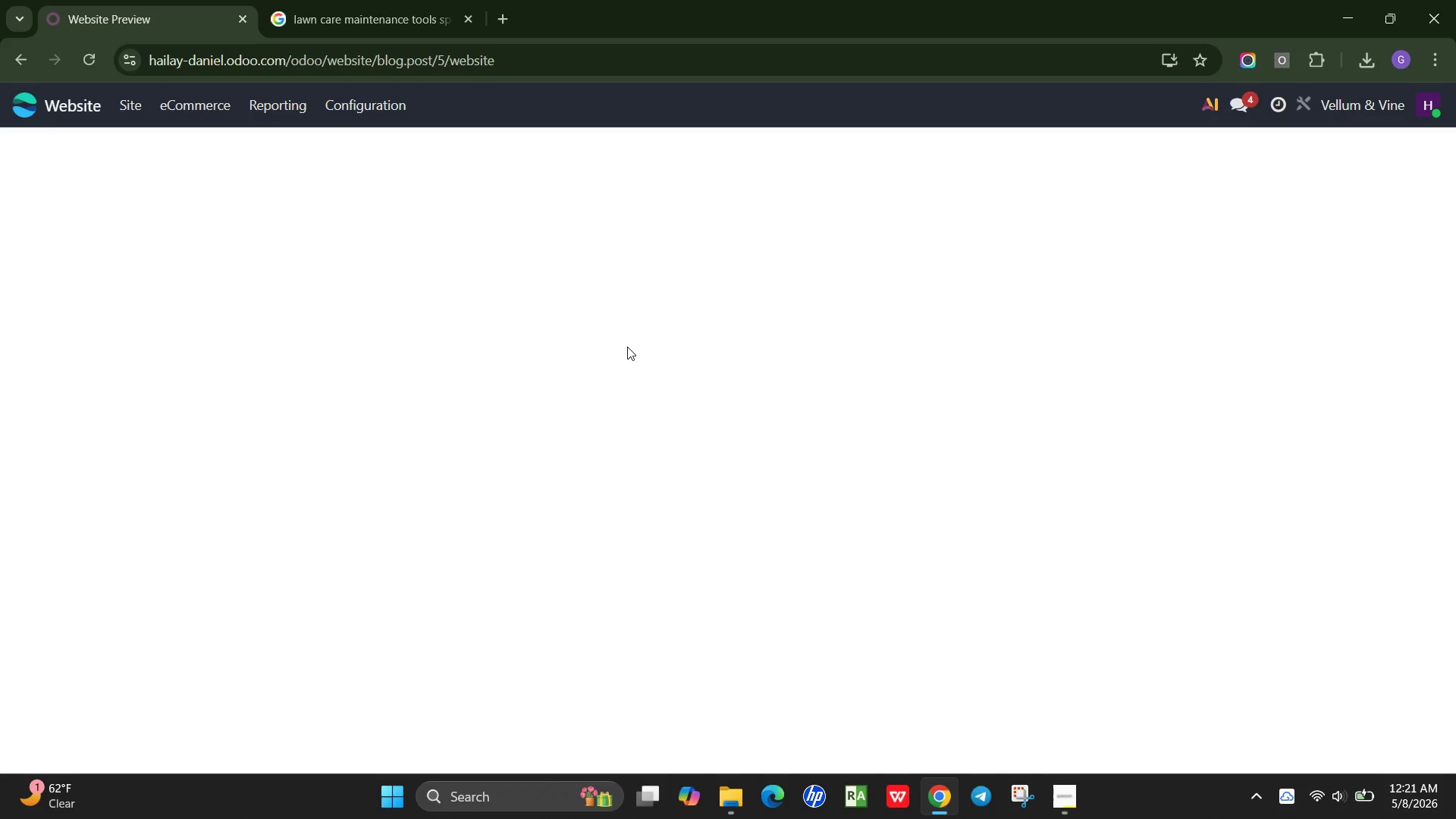 
scroll: coordinate [864, 462], scroll_direction: down, amount: 4.0
 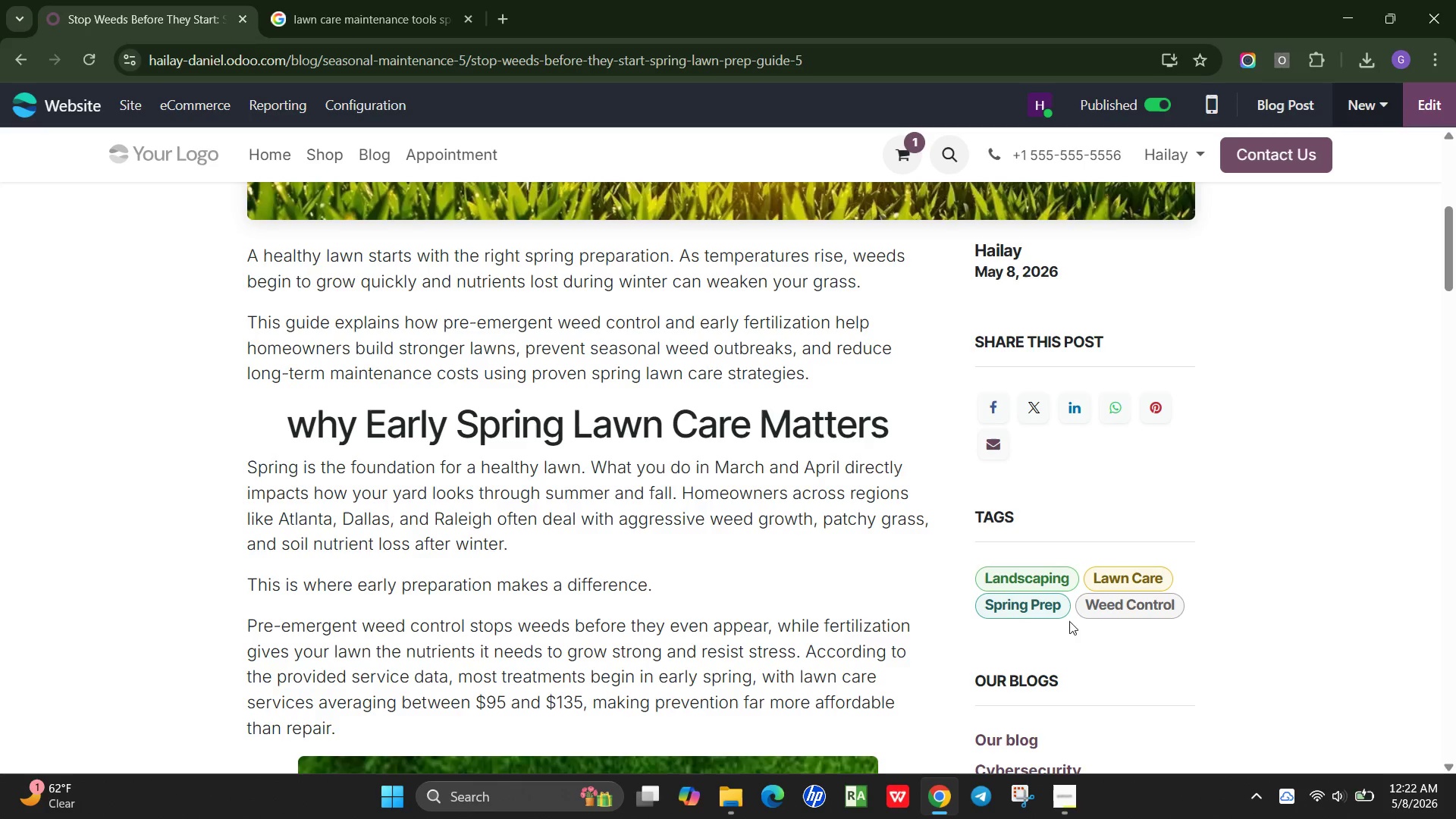 
scroll: coordinate [447, 458], scroll_direction: up, amount: 5.0
 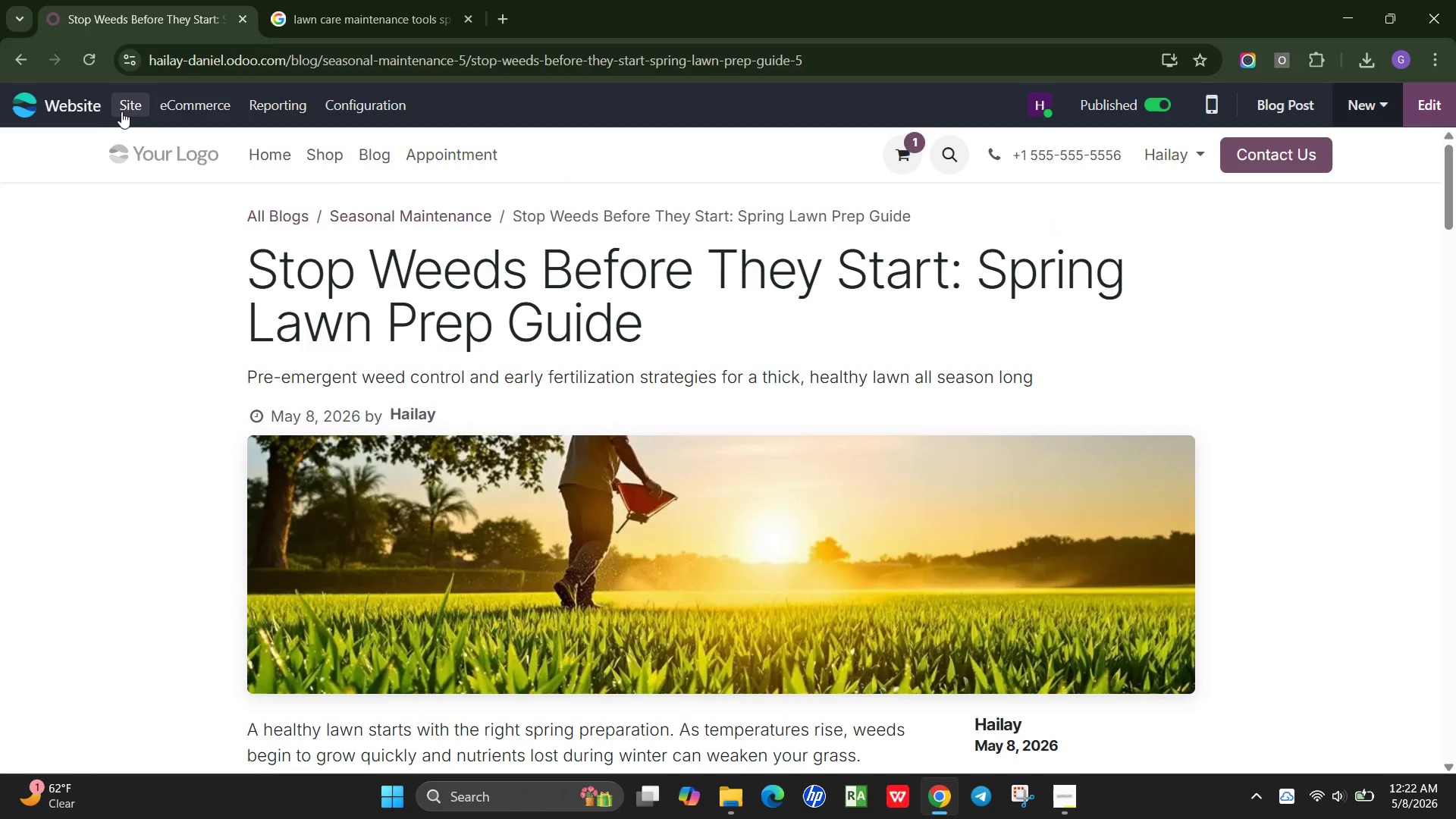 
left_click([122, 111])
 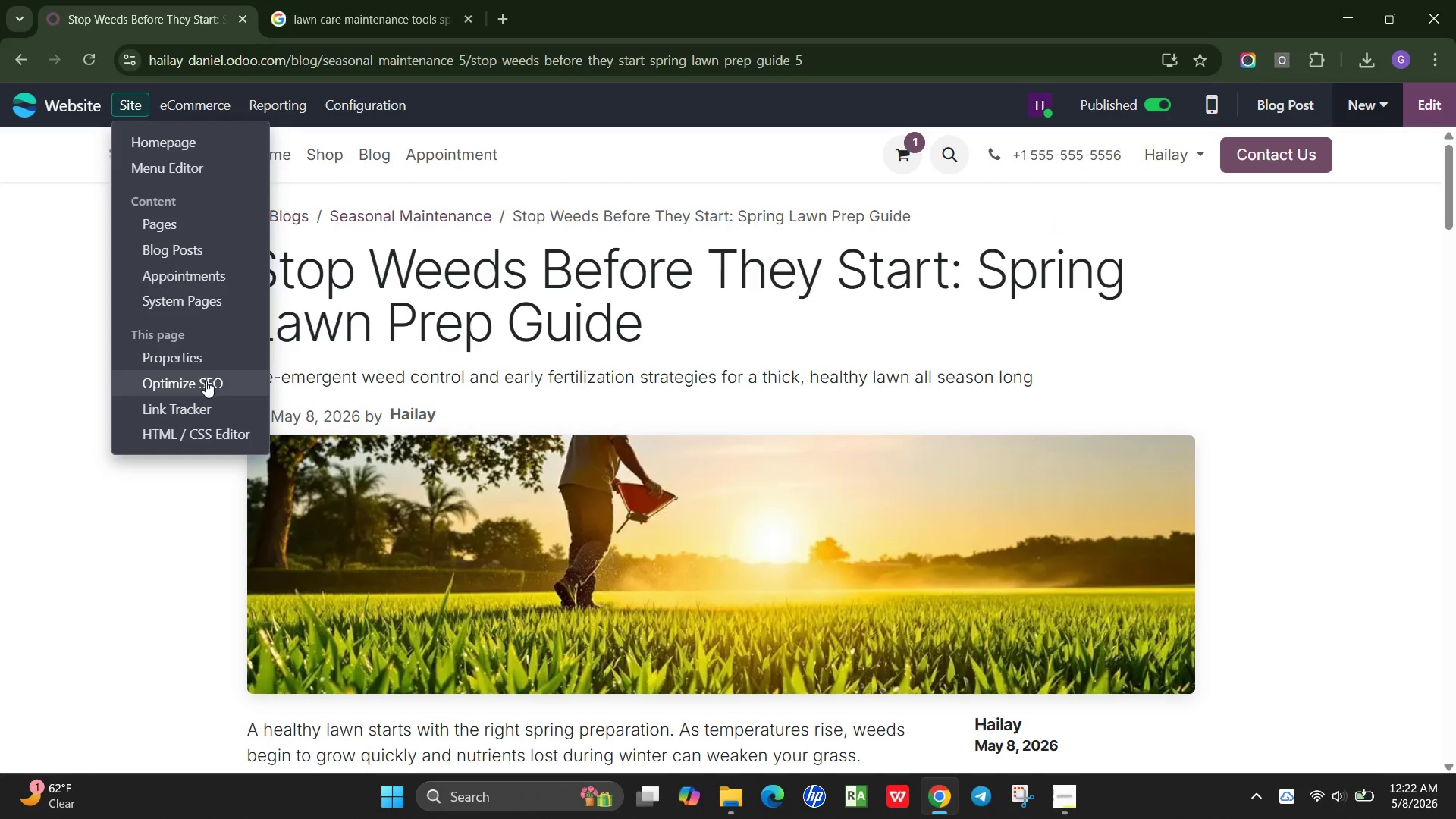 
left_click([206, 381])
 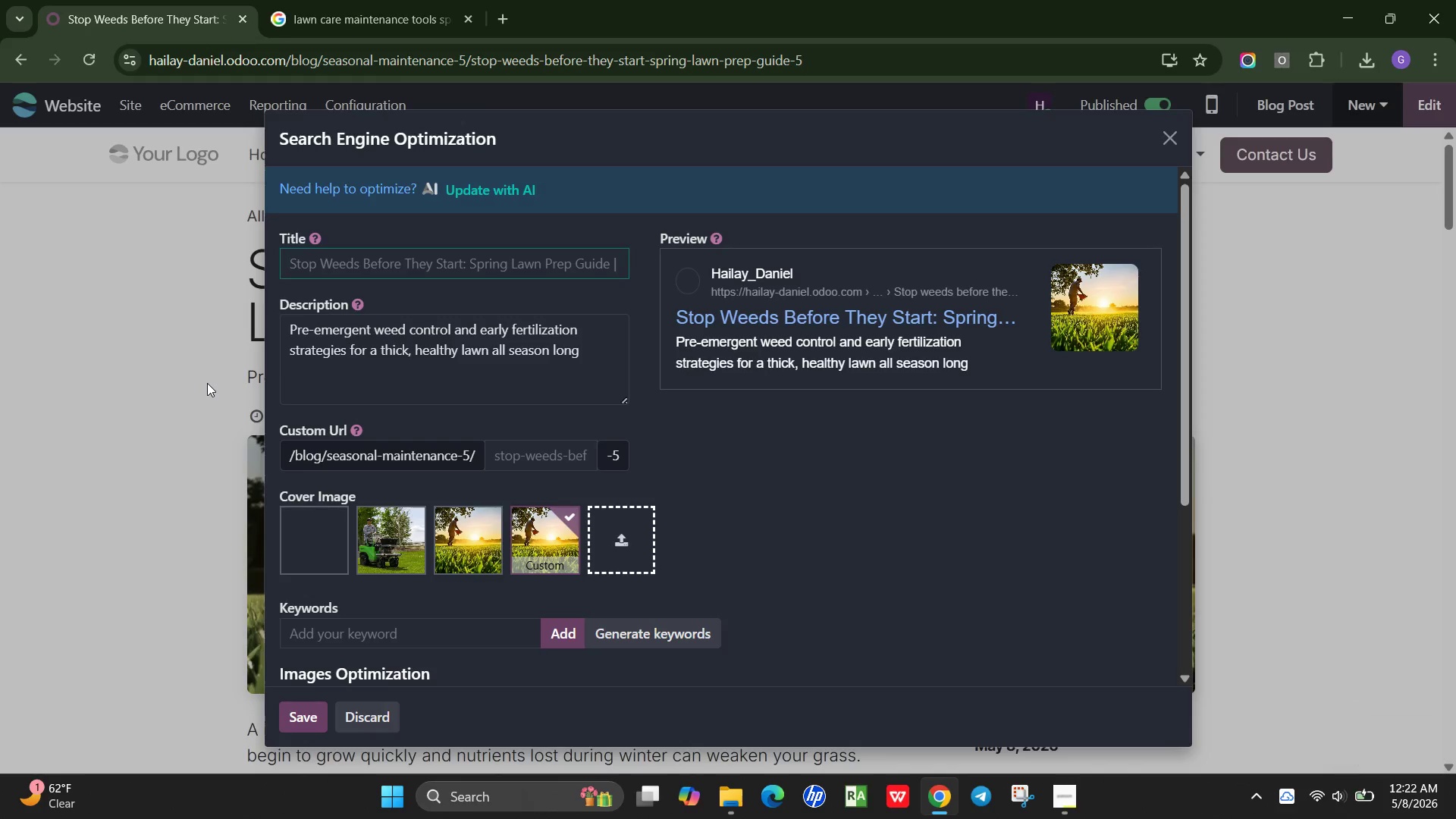 
wait(8.98)
 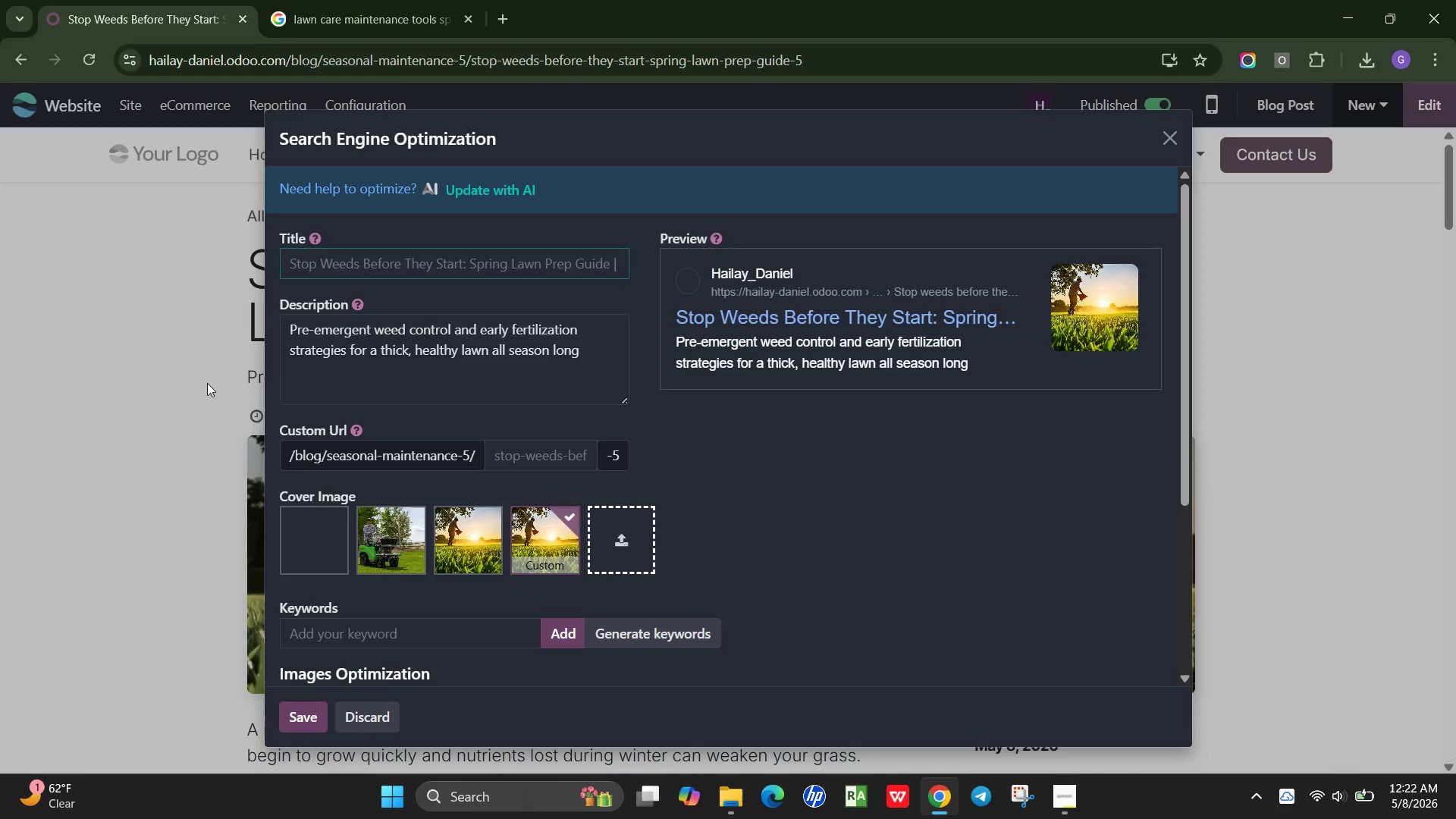 
type(Spring LAwn CAre: Weed co)
key(Backspace)
key(Backspace)
type(COntrl & Fertilizai)
 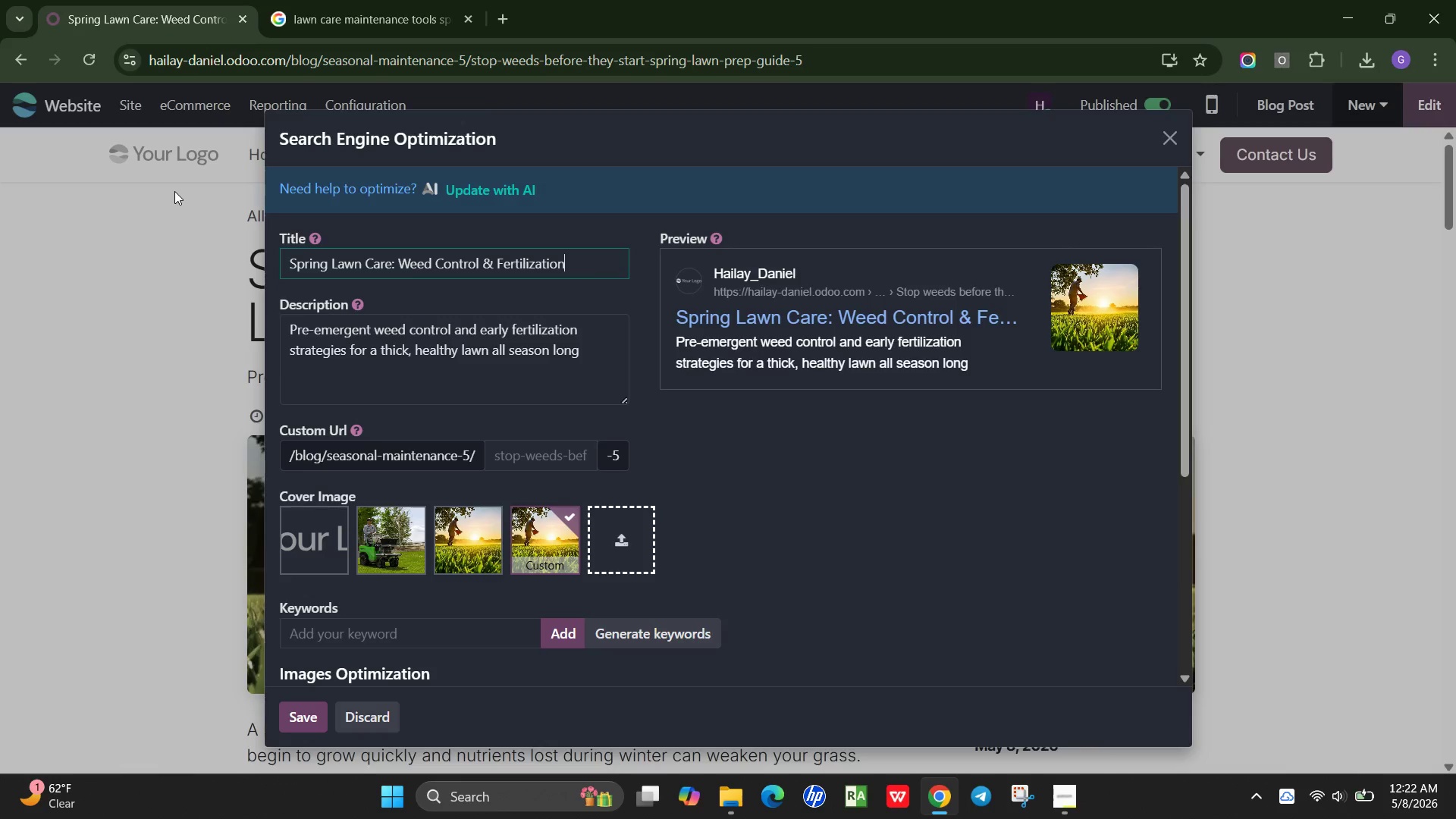 
 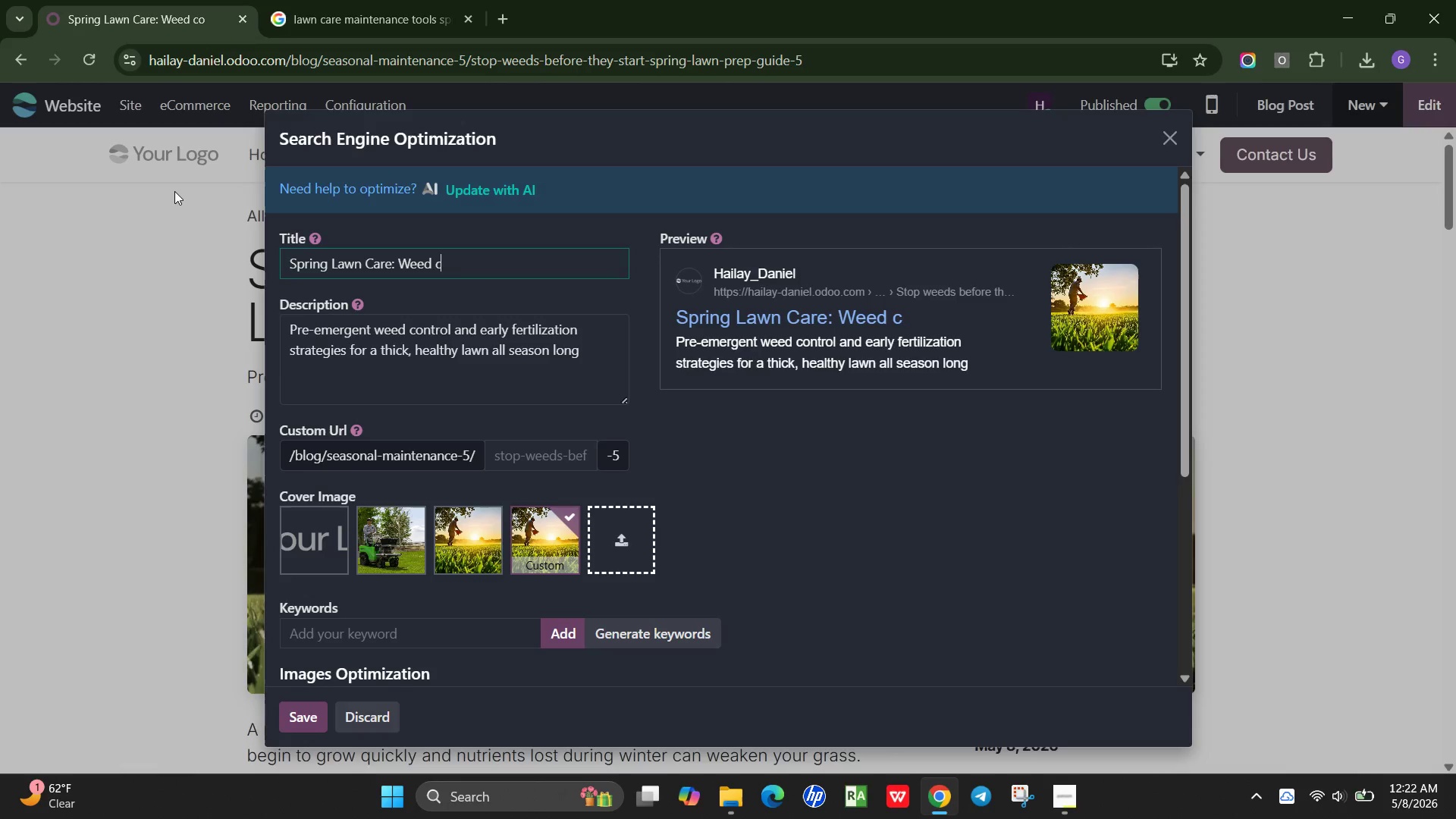 
hold_key(key=O, duration=6.09)
 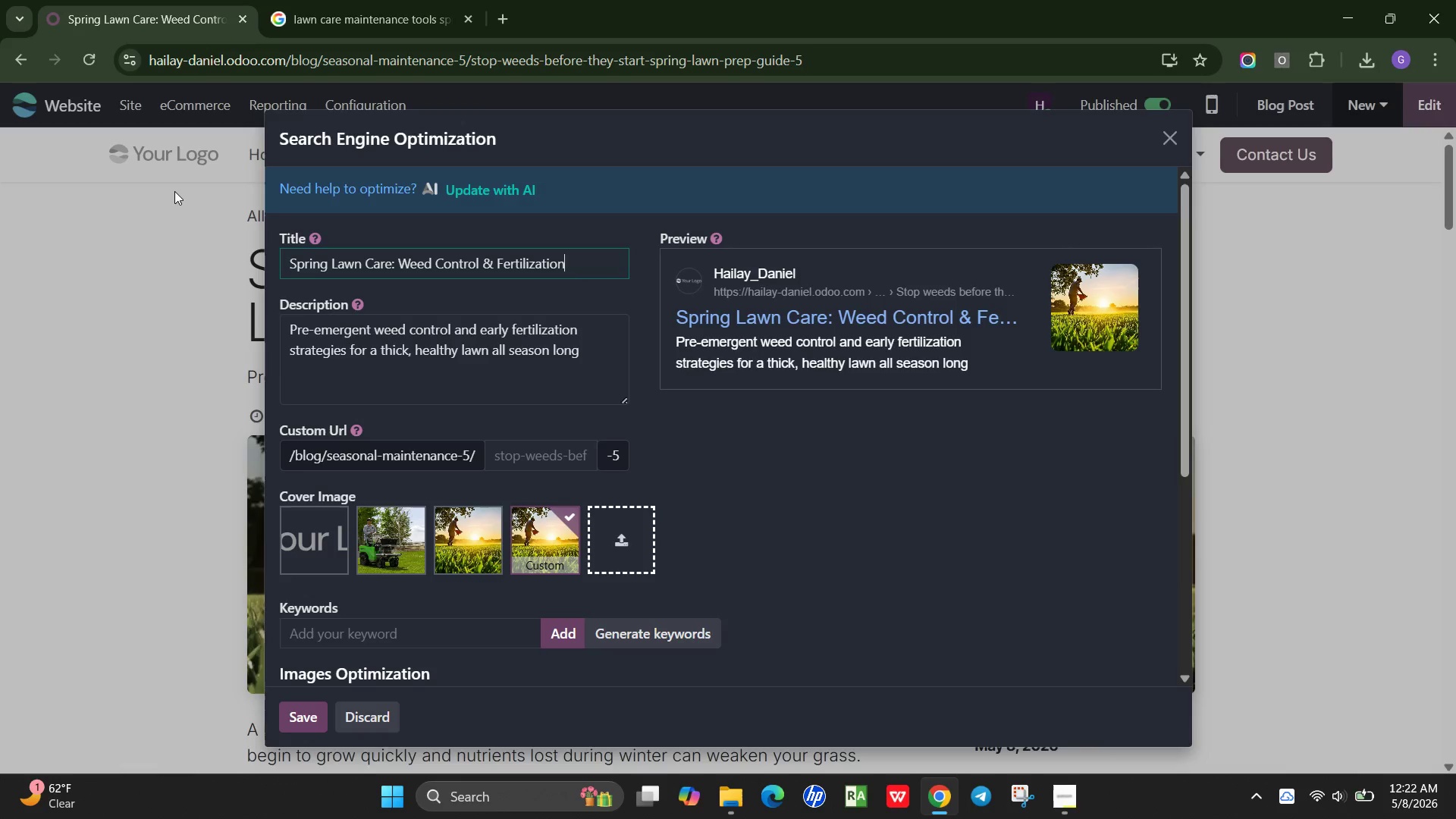 
hold_key(key=N, duration=0.33)
 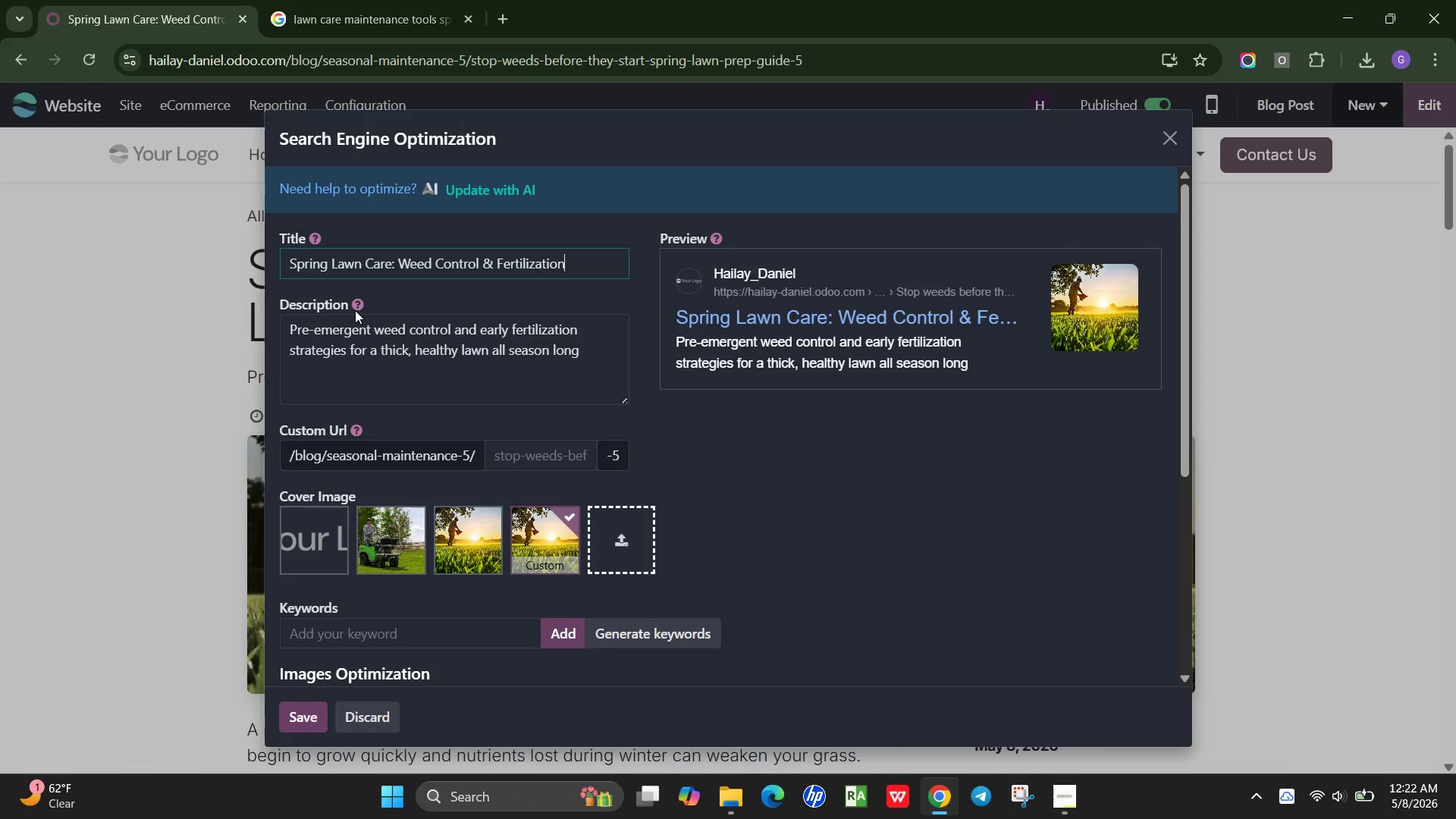 
left_click([430, 350])
 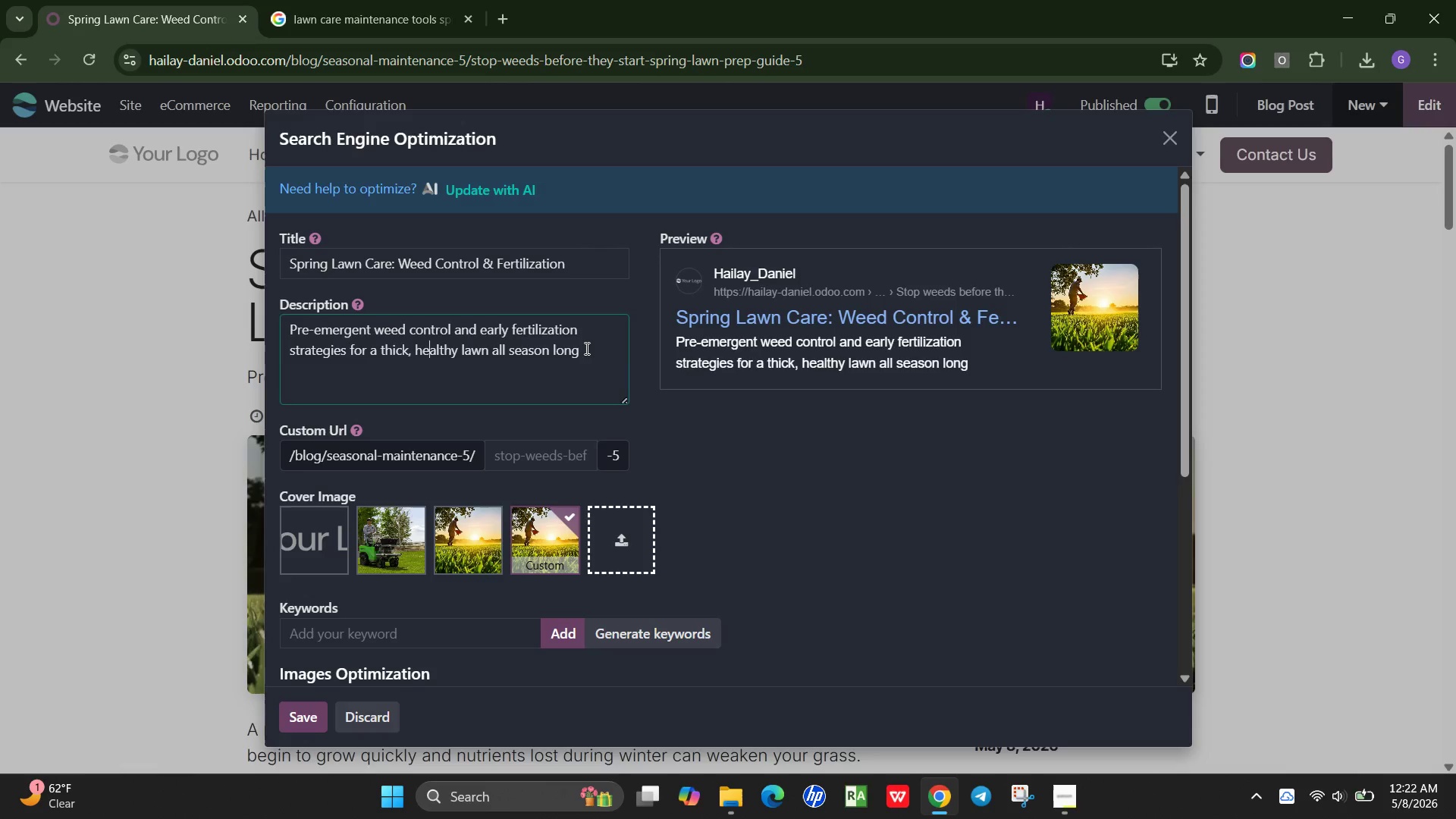 
left_click_drag(start_coordinate=[588, 347], to_coordinate=[274, 324])
 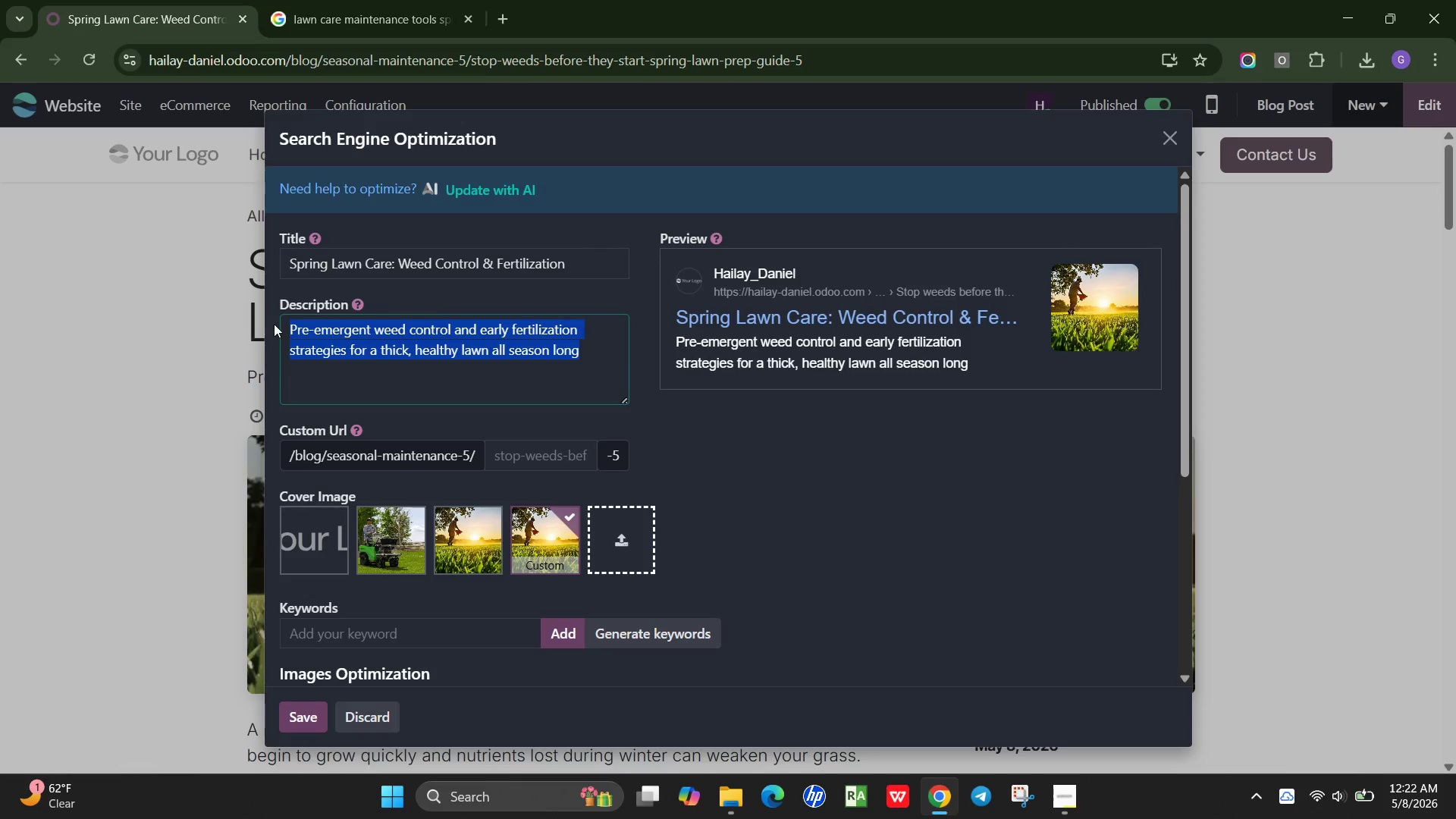 
type(Discover when to apply pre-emergent weed control and fertlize your lawn this spring for )
 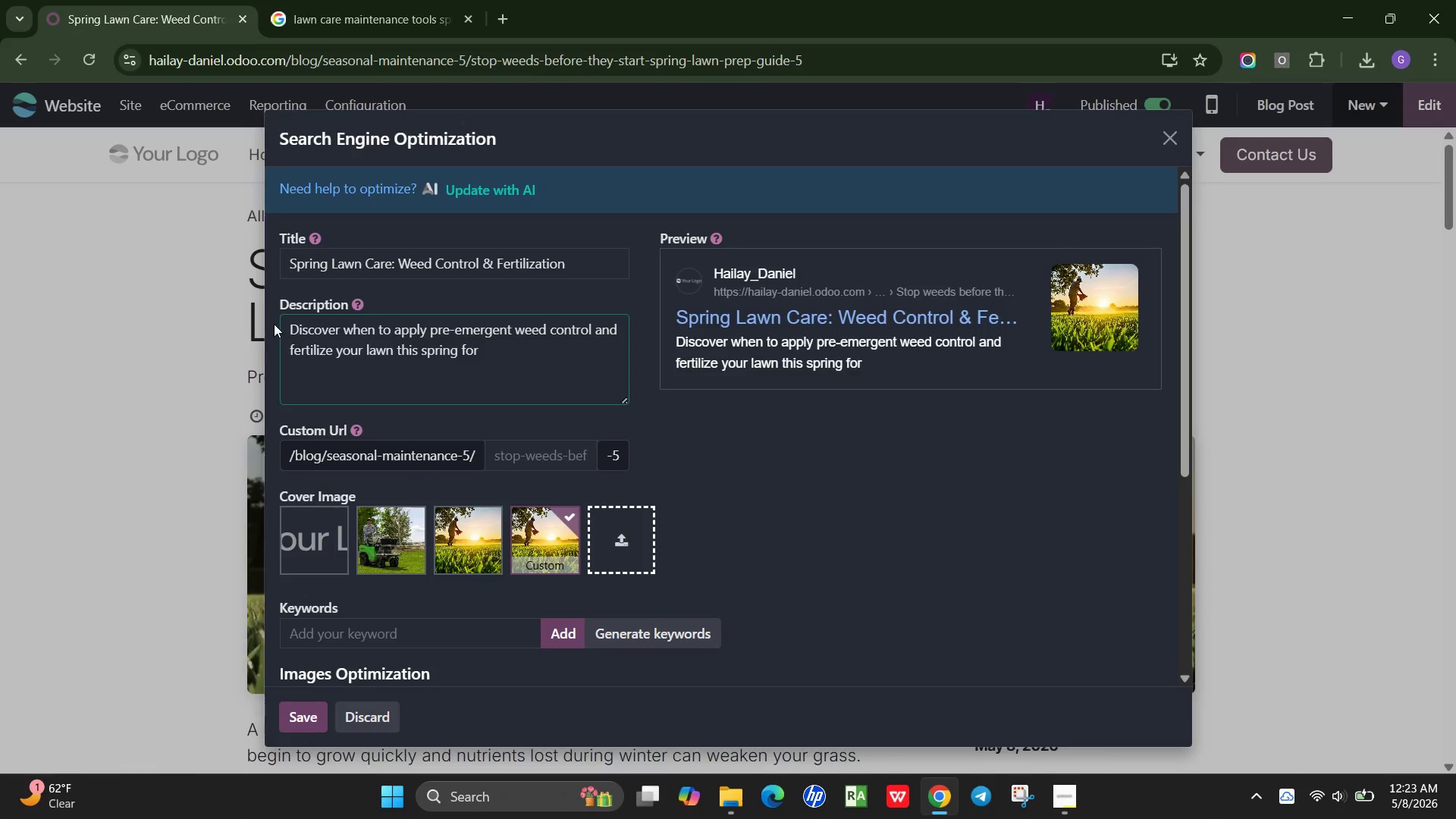 
type(healthy, logn)
key(Backspace)
key(Backspace)
type(ng-lating )
key(Backspace)
key(Backspace)
key(Backspace)
key(Backspace)
type(st)
key(Backspace)
key(Backspace)
key(Backspace)
type(sting growth.)
 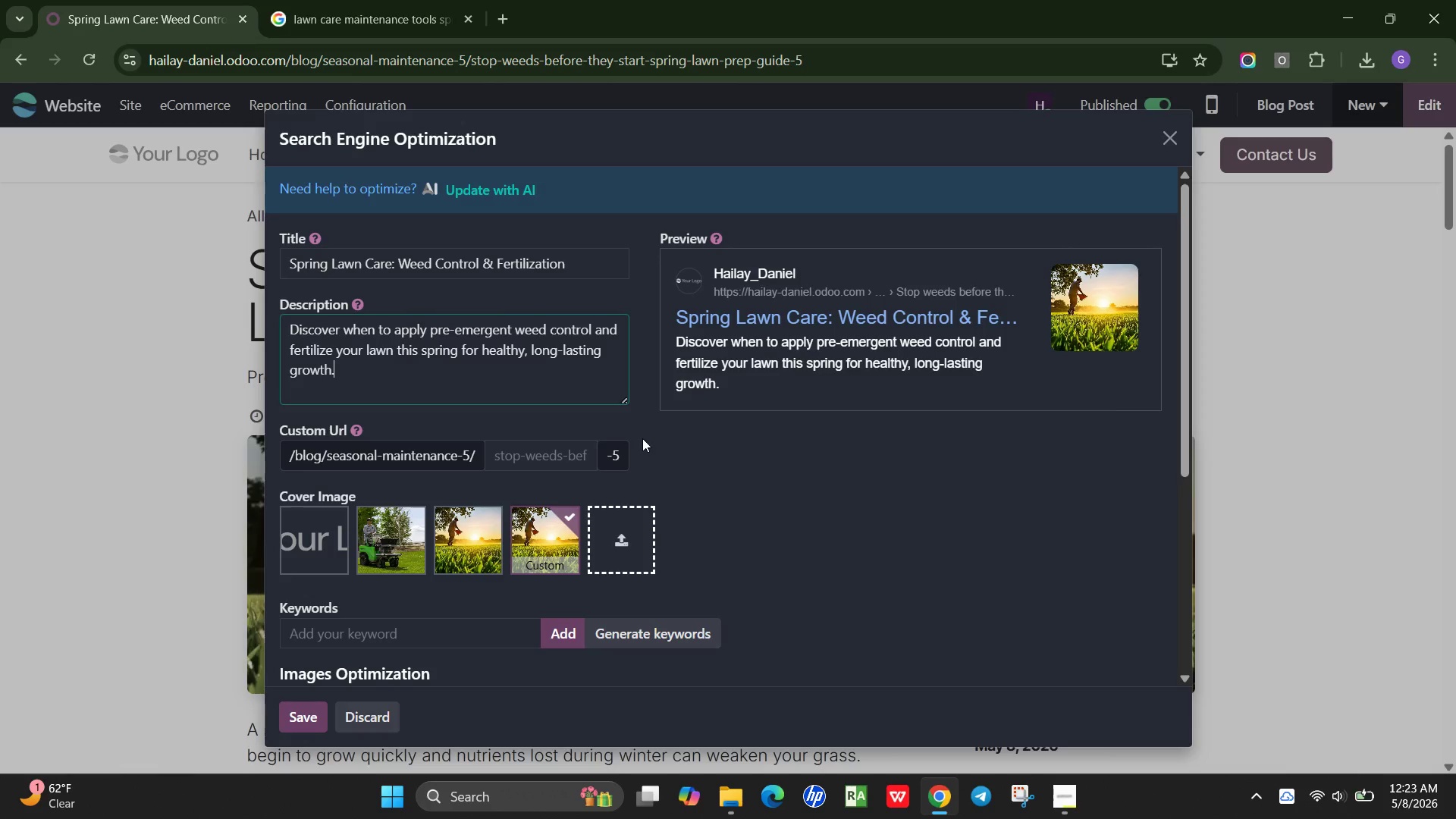 
left_click([824, 500])
 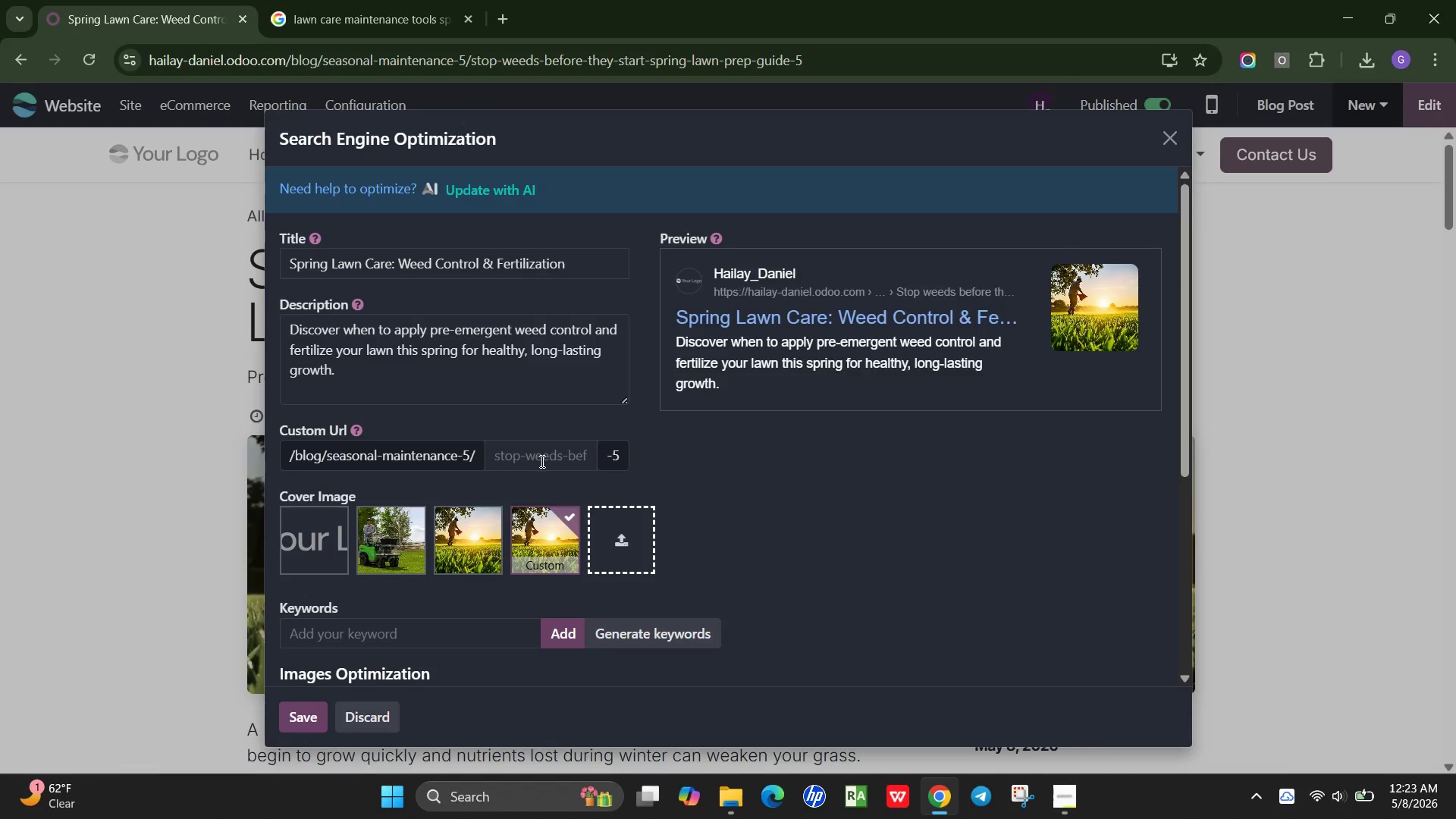 
left_click([534, 457])
 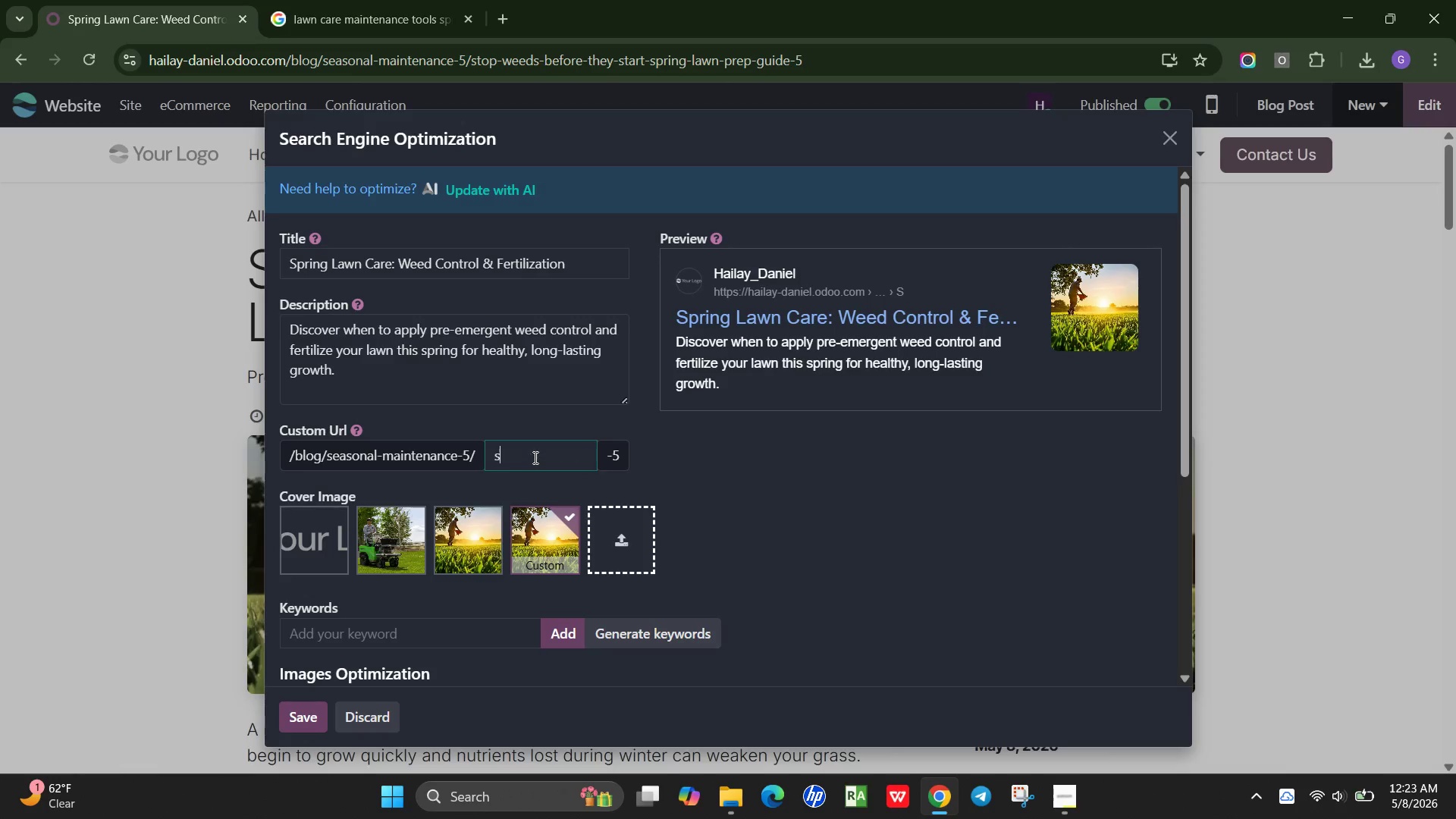 
type(sp)
 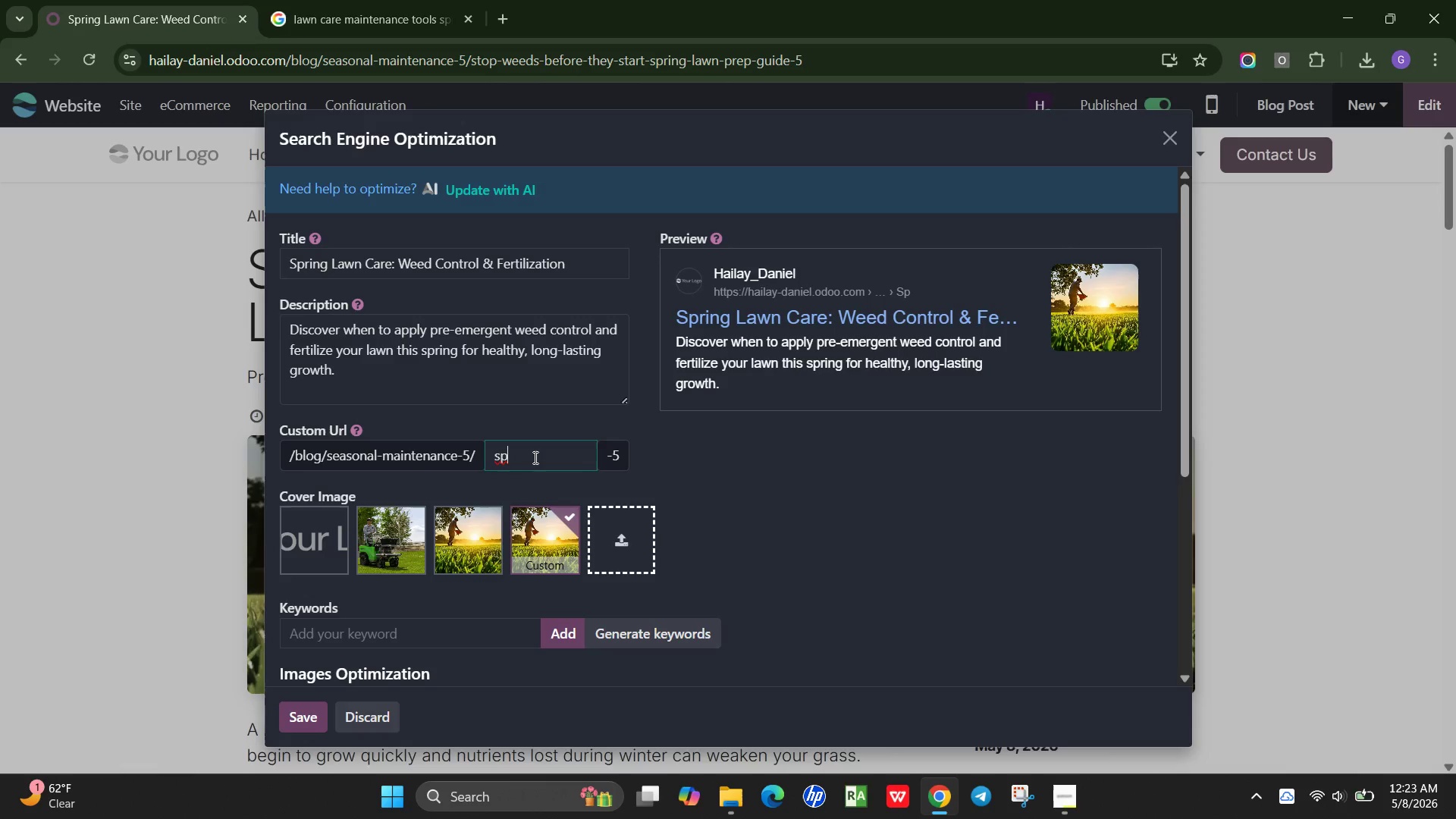 
wait(5.62)
 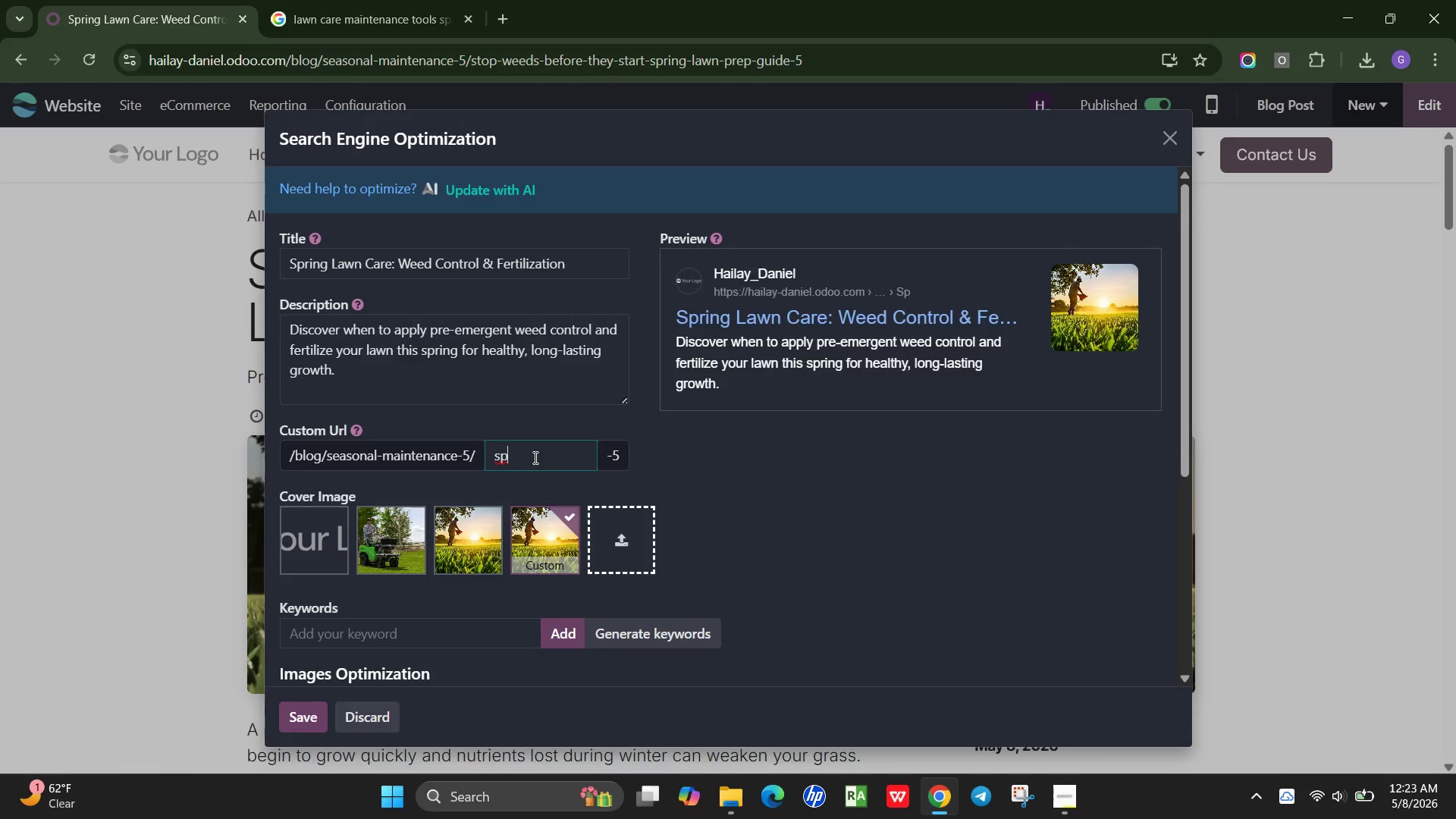 
type(ring-lawn-care-guide)
 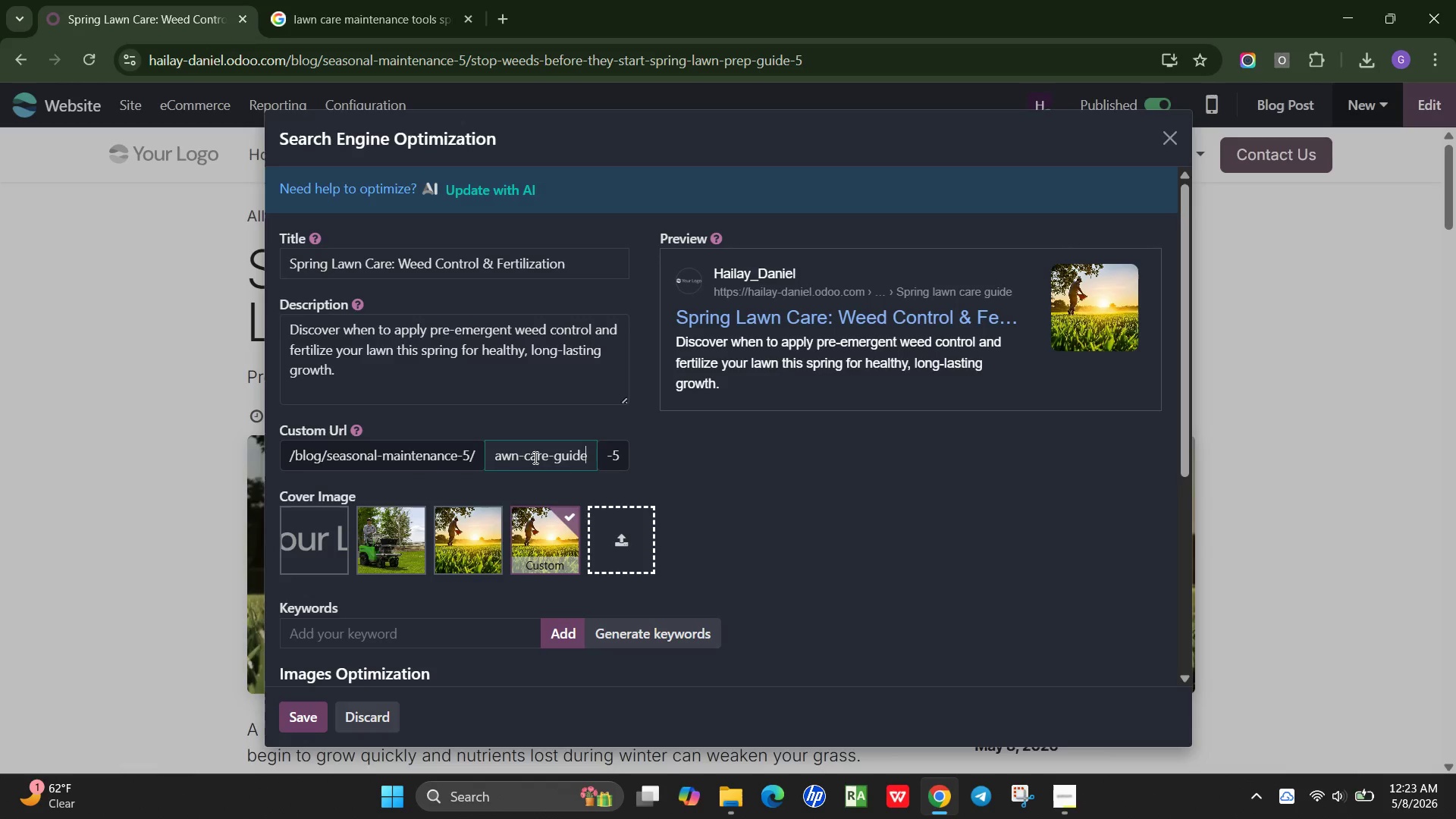 
left_click([730, 466])
 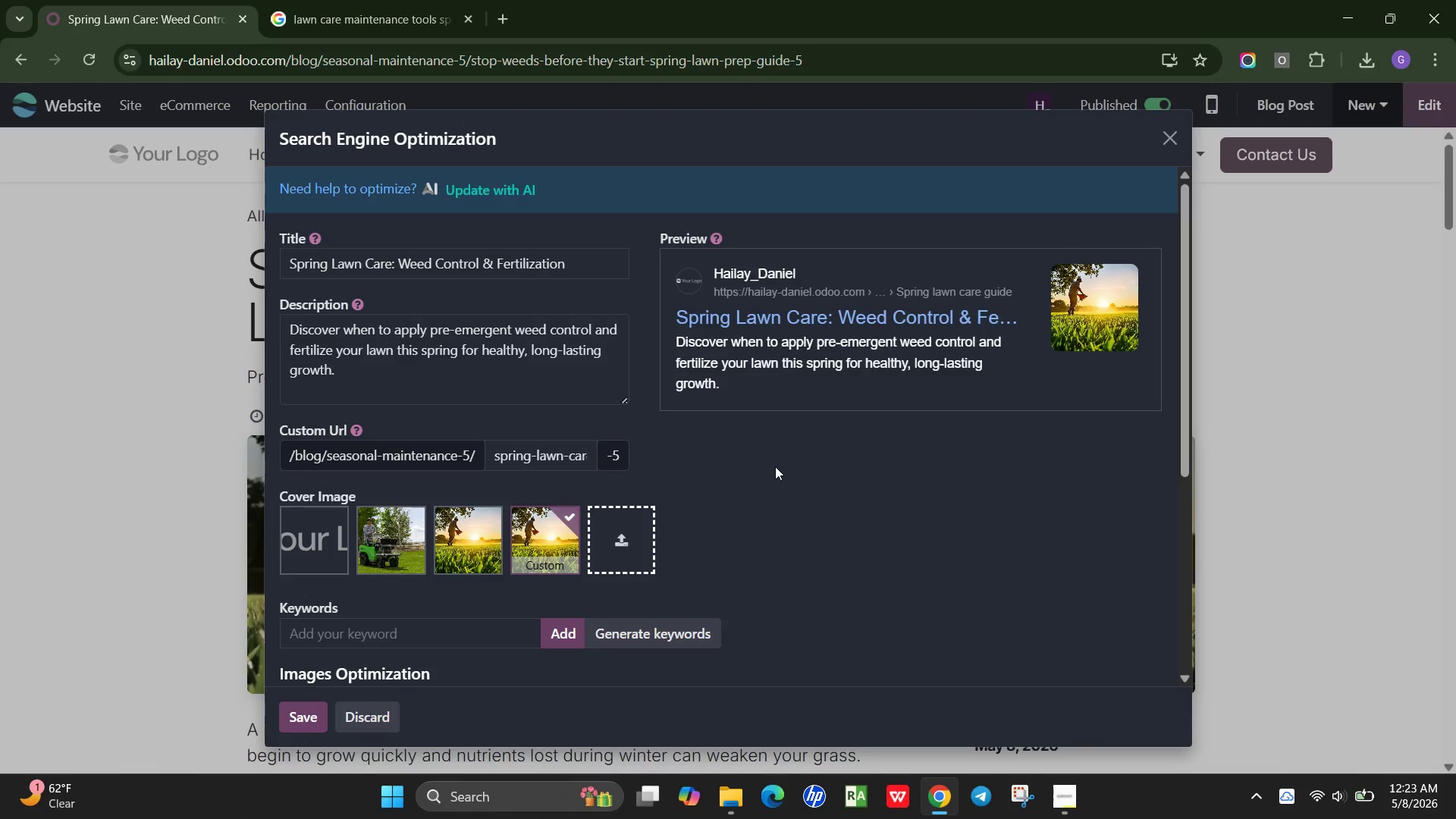 
scroll: coordinate [775, 466], scroll_direction: none, amount: 0.0
 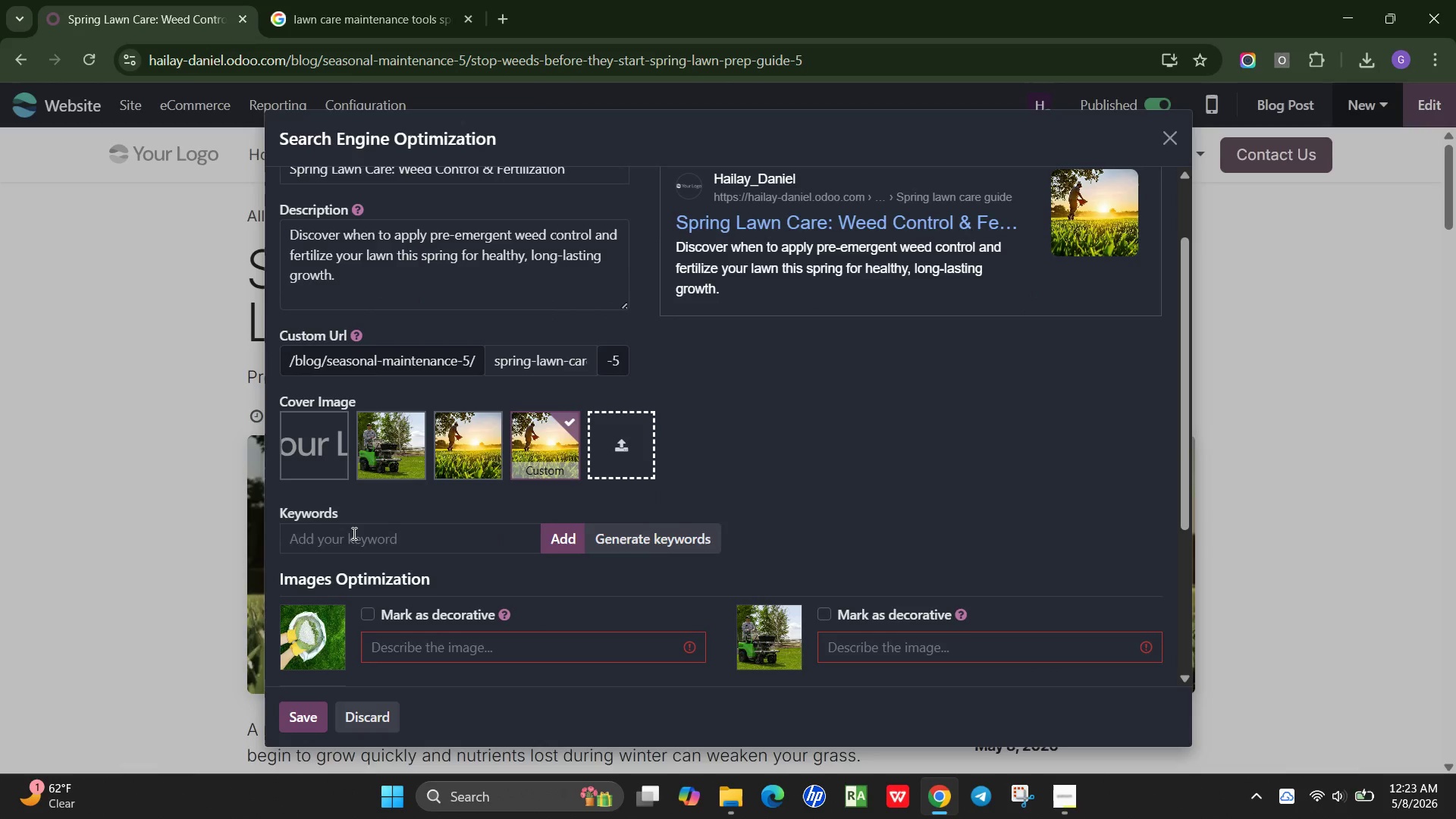 
left_click([358, 533])
 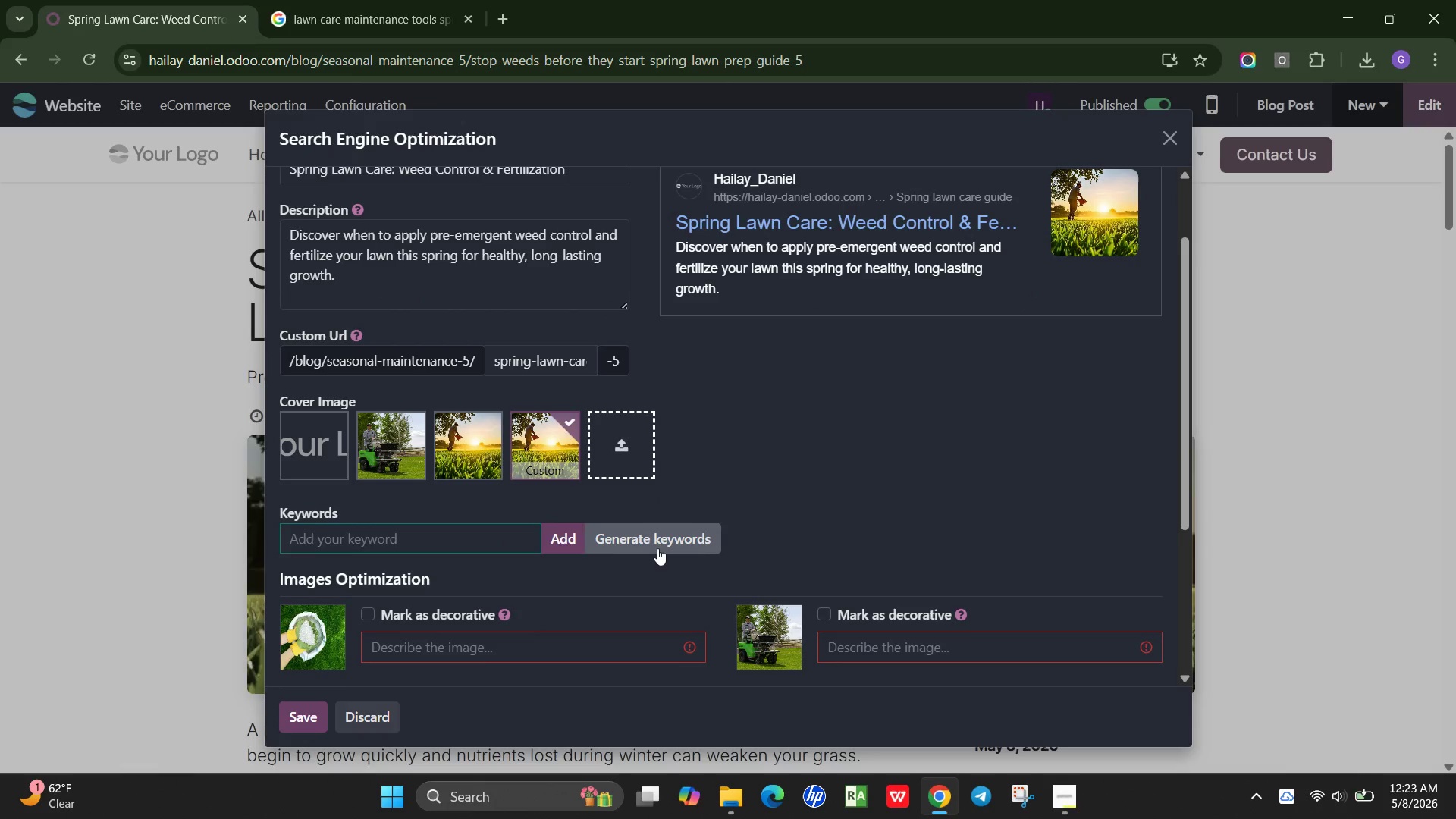 
left_click([657, 548])
 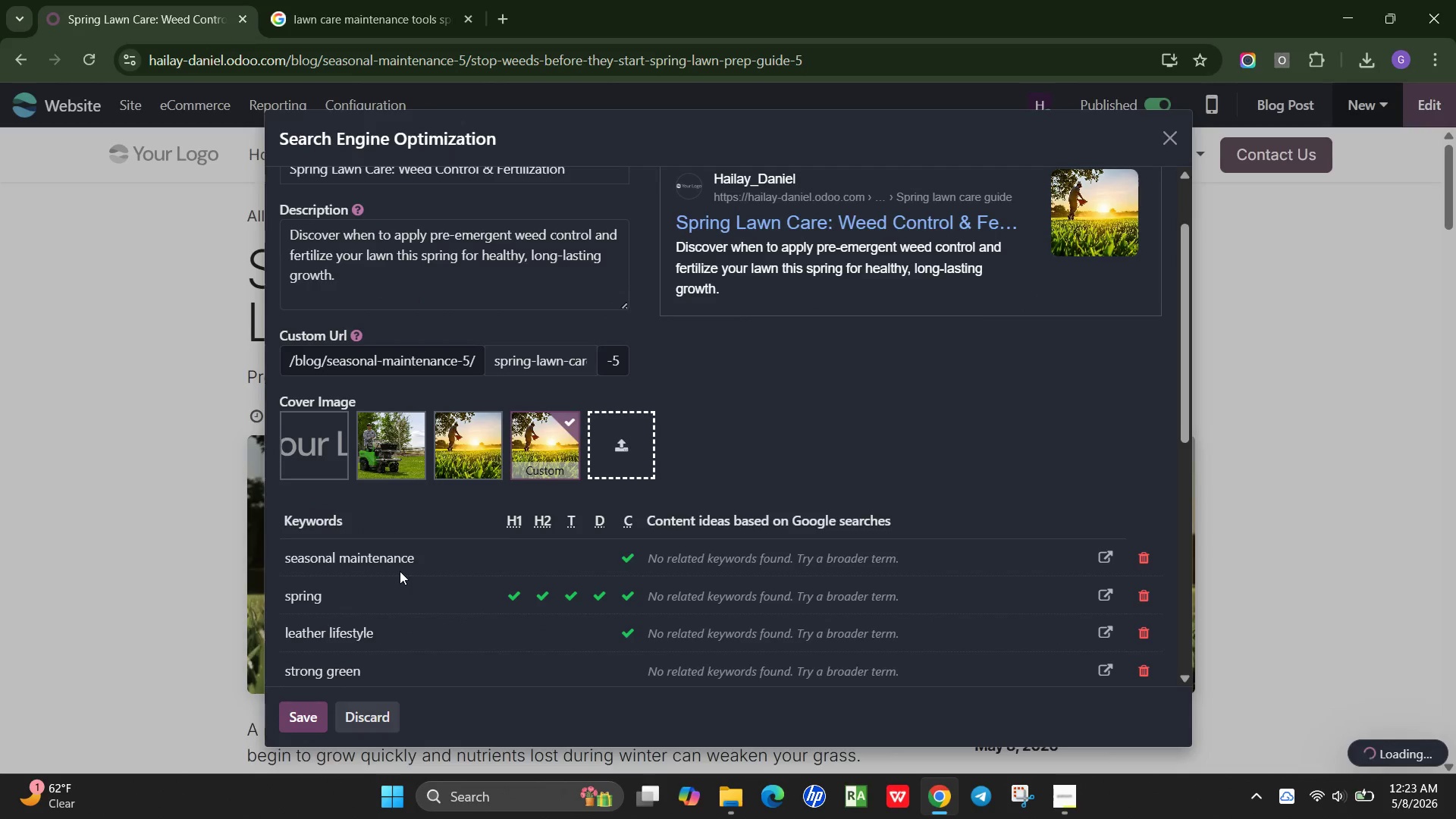 
scroll: coordinate [376, 573], scroll_direction: down, amount: 4.0
 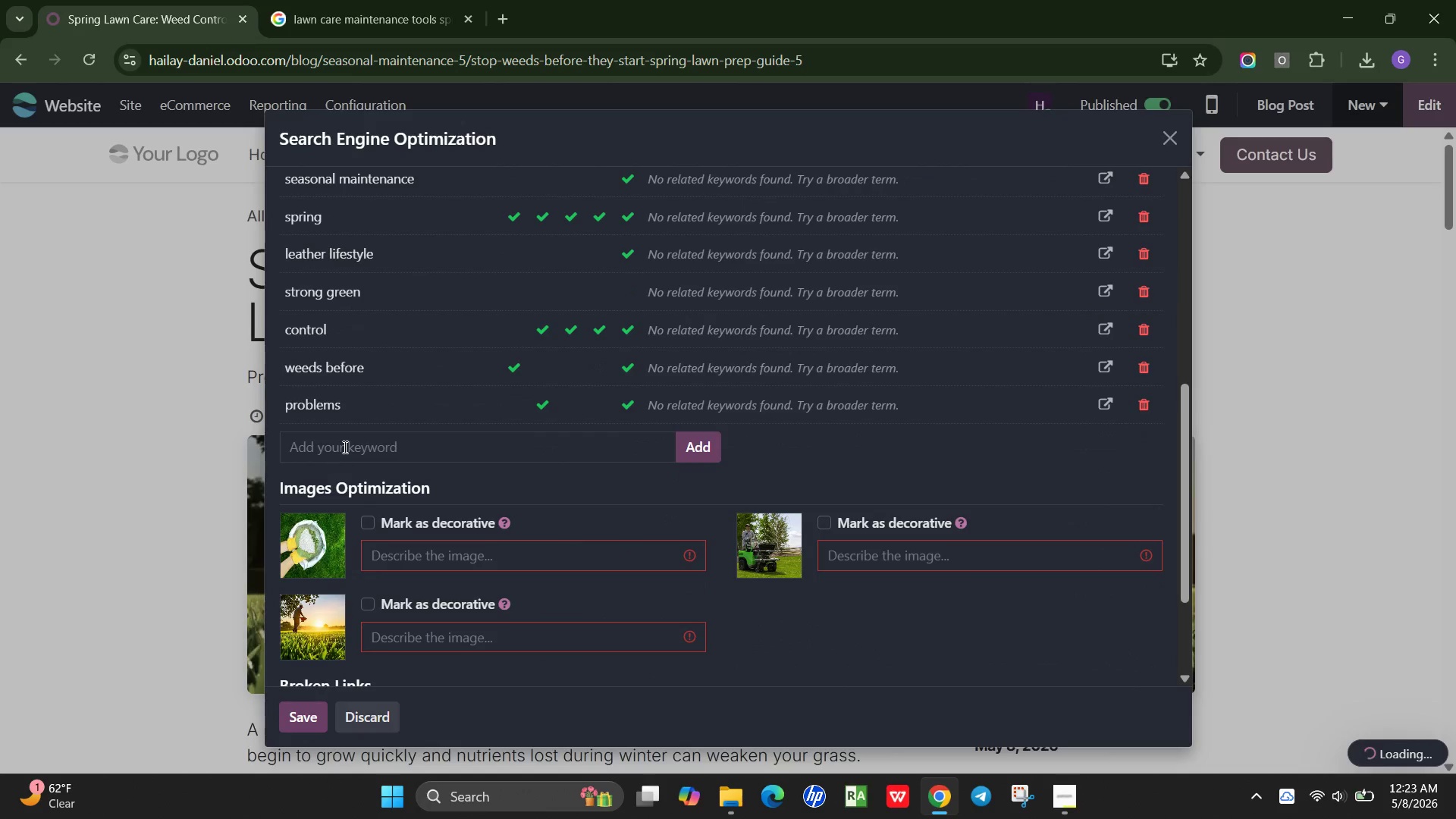 
left_click([344, 447])
 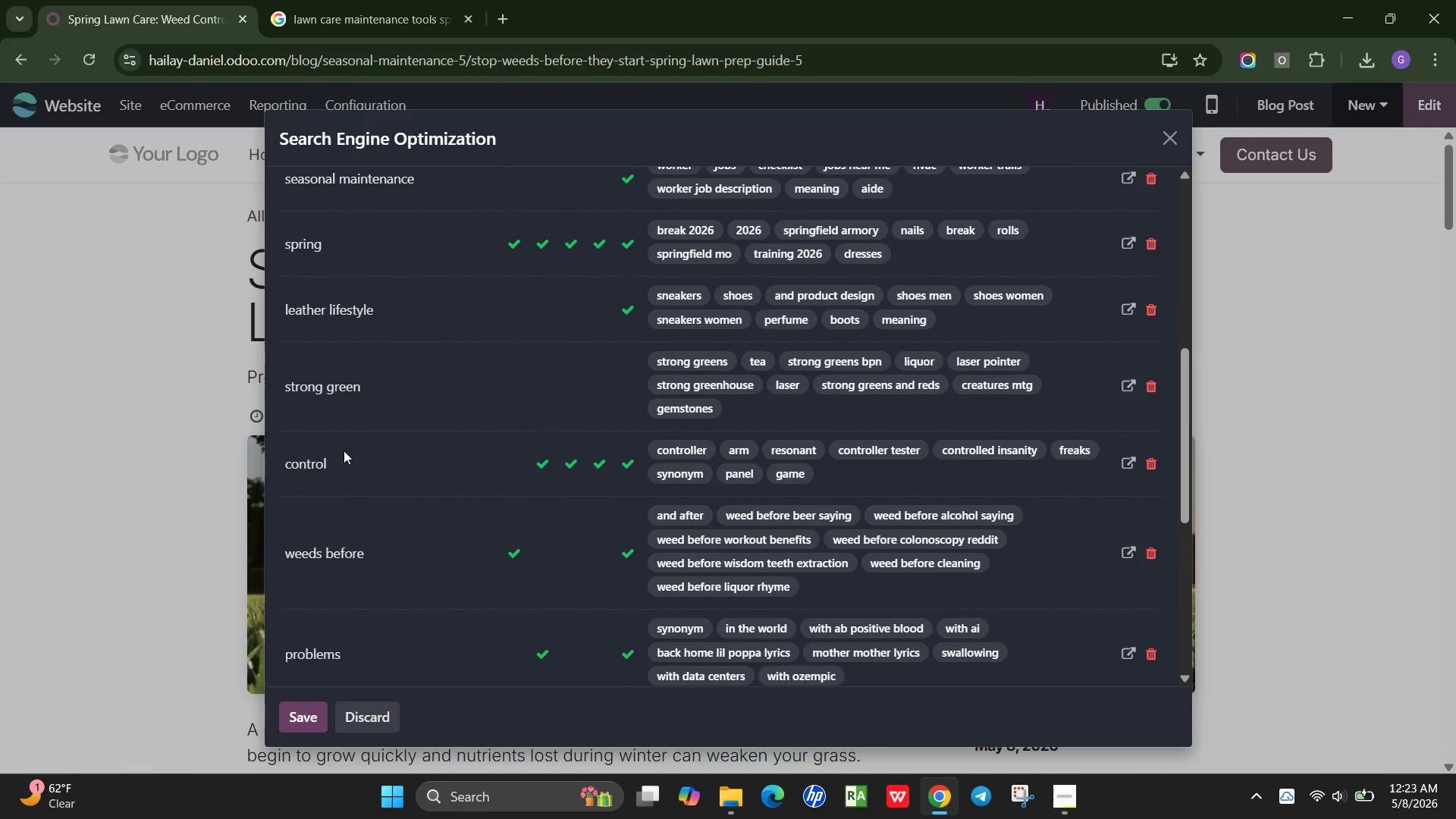 
type(Spring-lawn-care)
key(Backspace)
type(pring lawn care weed control)
 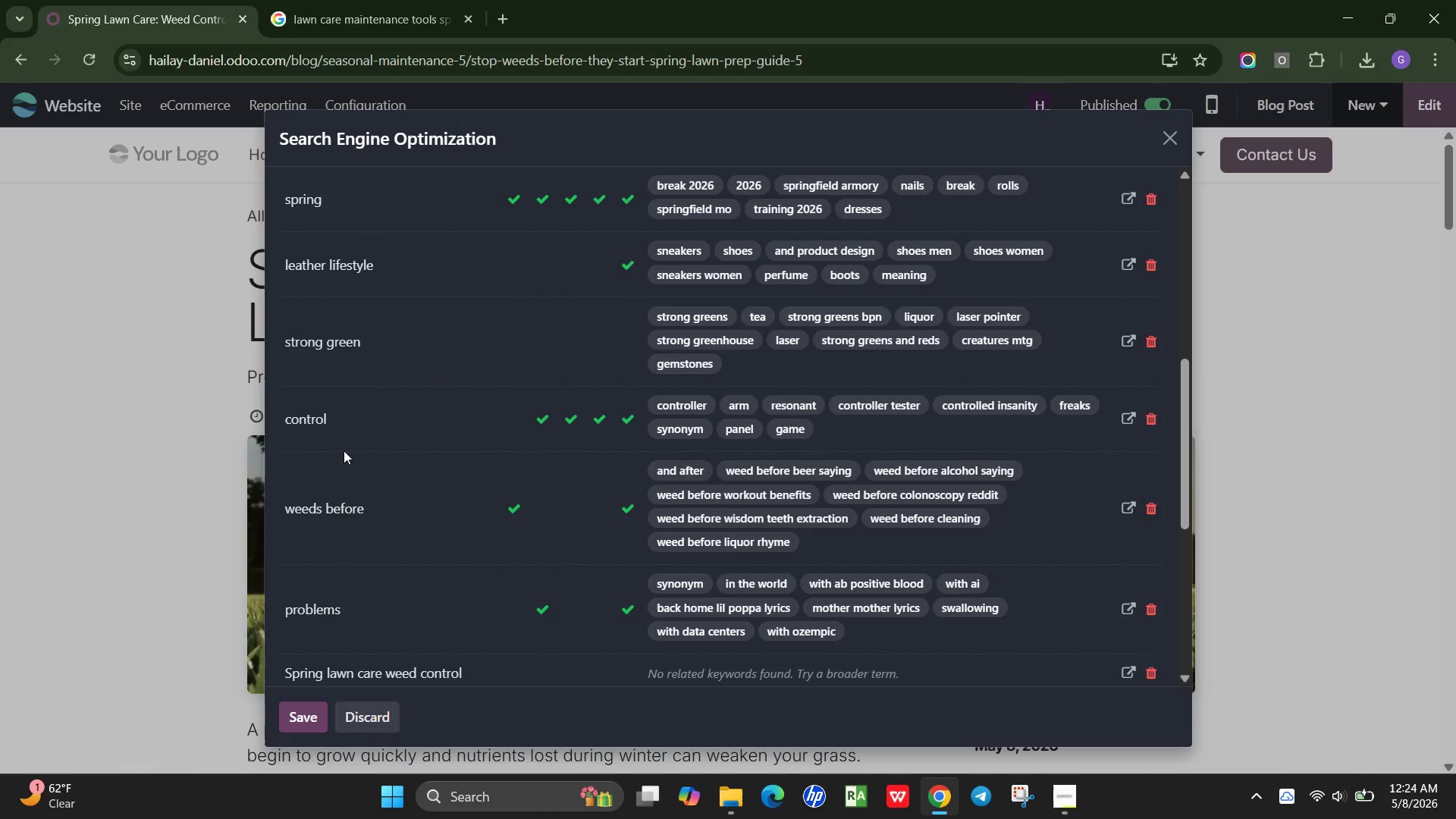 
key(Enter)
 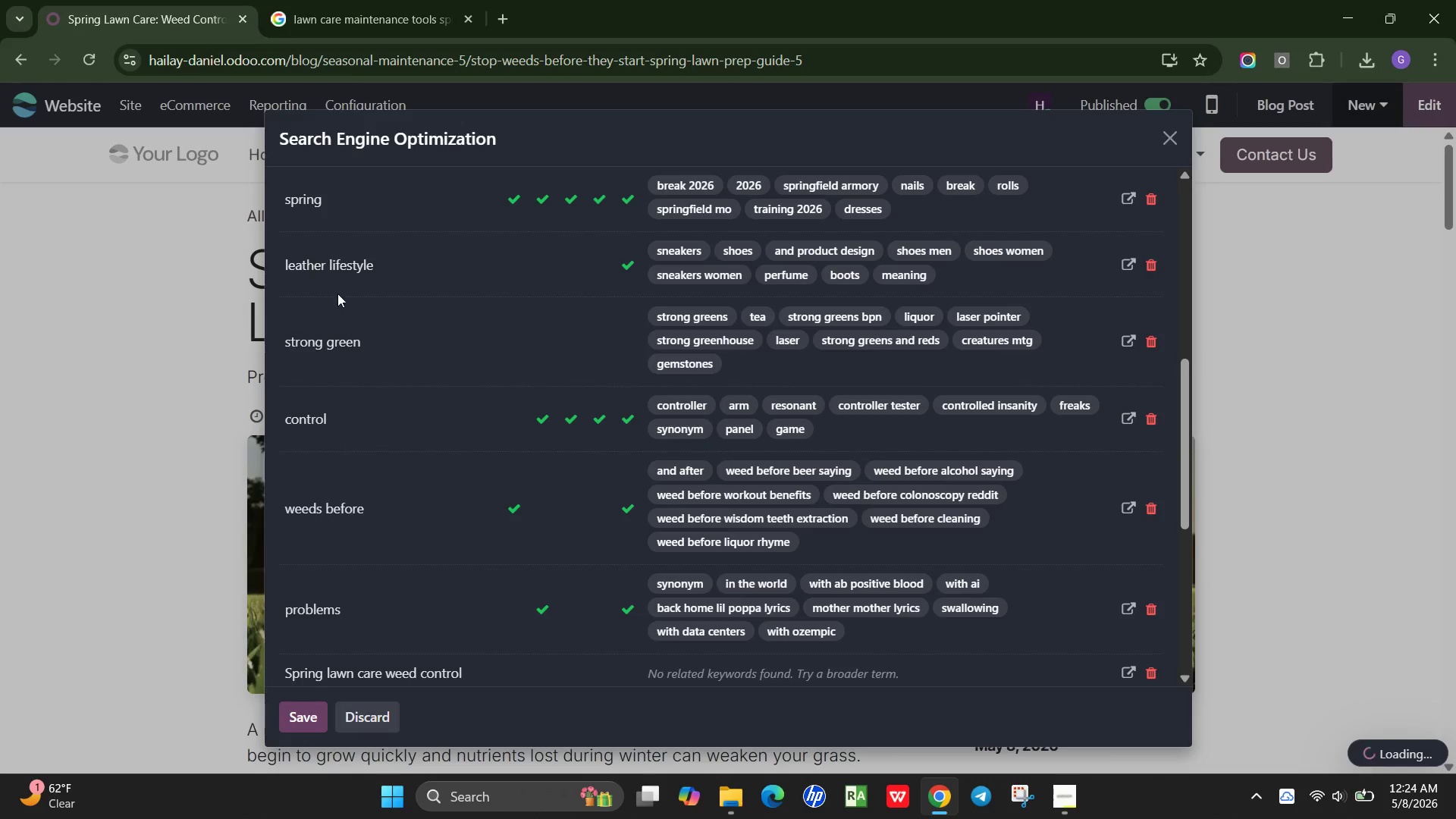 
scroll: coordinate [799, 492], scroll_direction: down, amount: 2.0
 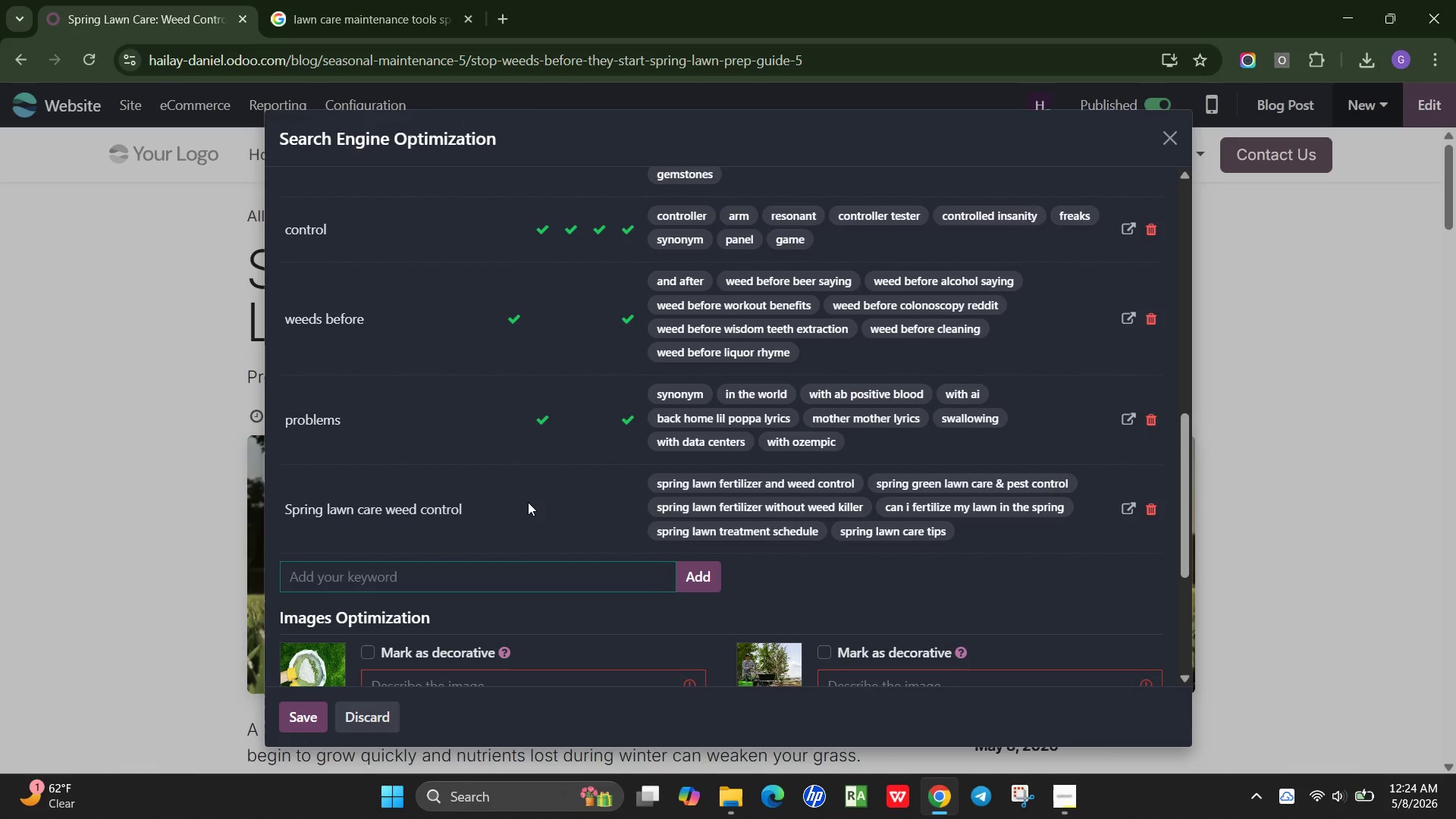 
wait(29.98)
 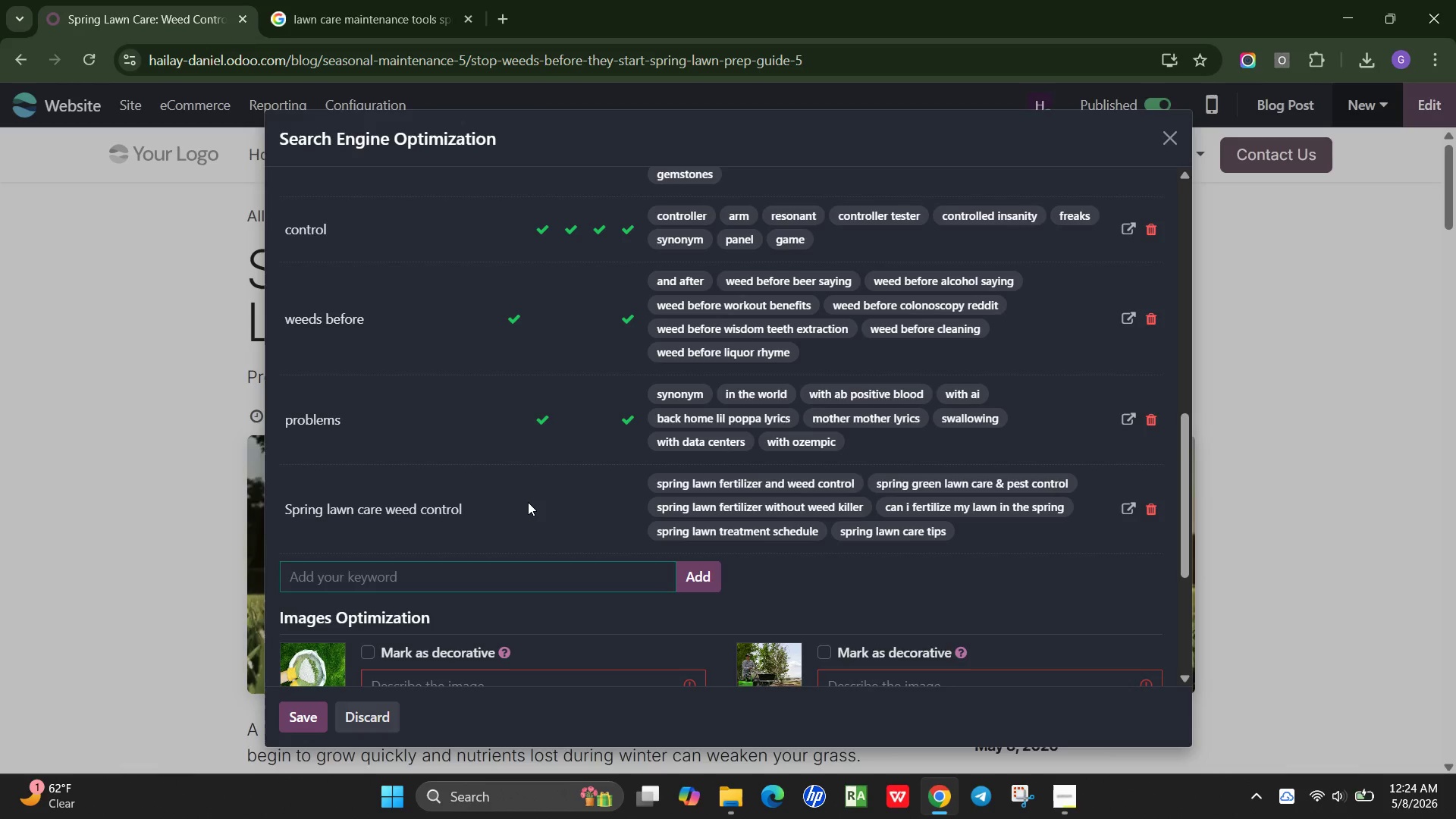 
scroll: coordinate [593, 494], scroll_direction: down, amount: 1.0
 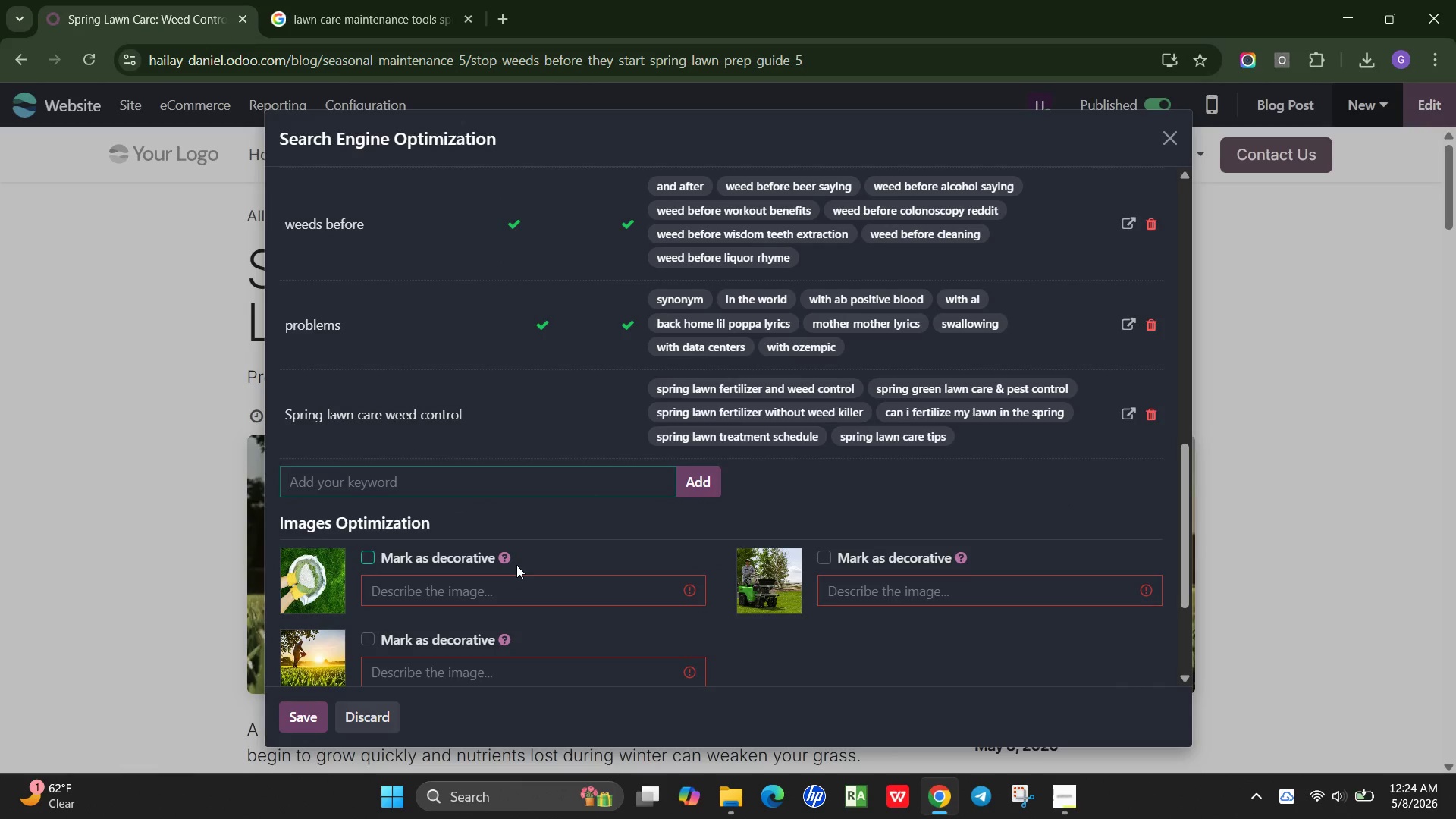 
wait(10.99)
 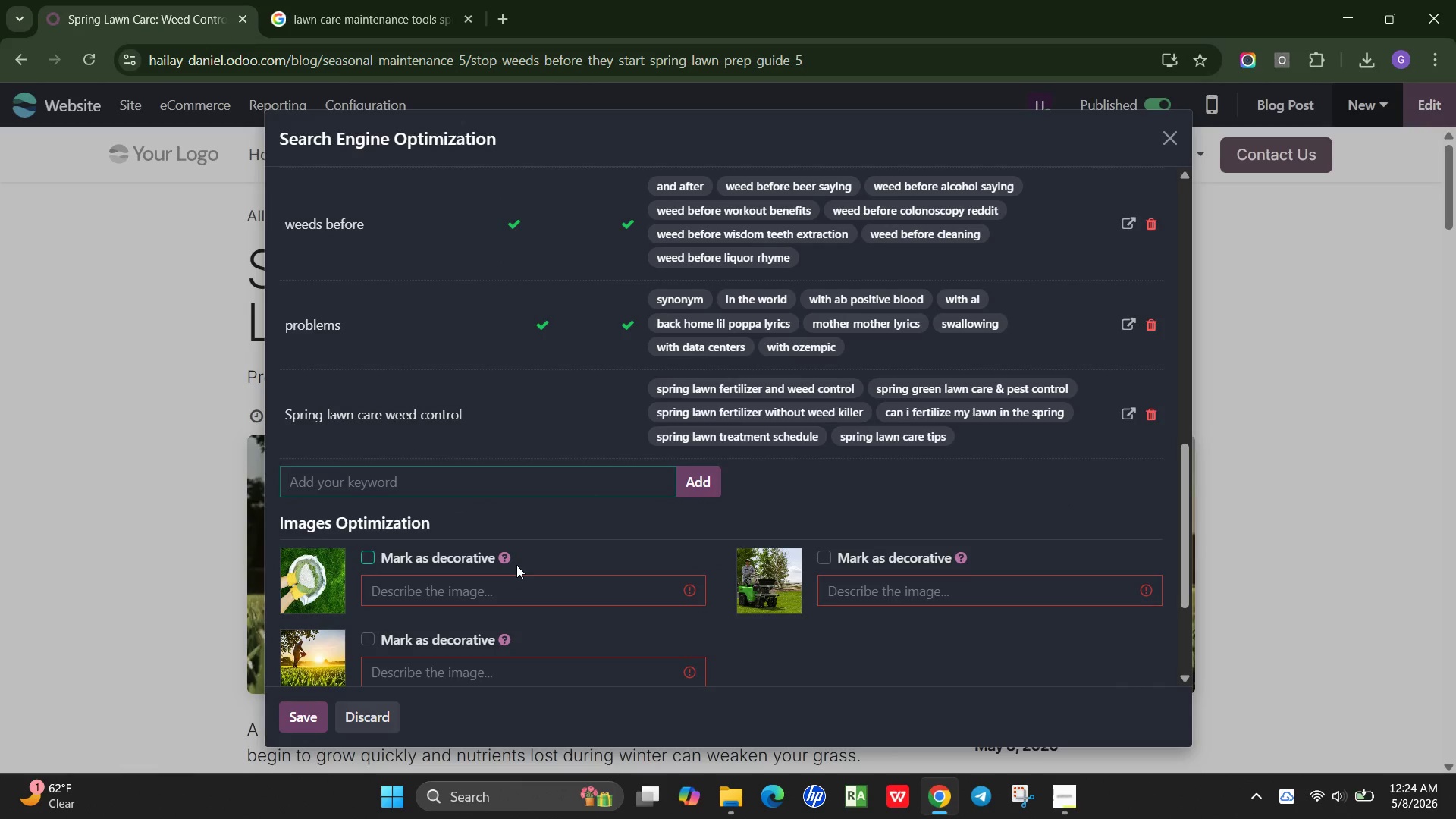 
left_click([493, 582])
 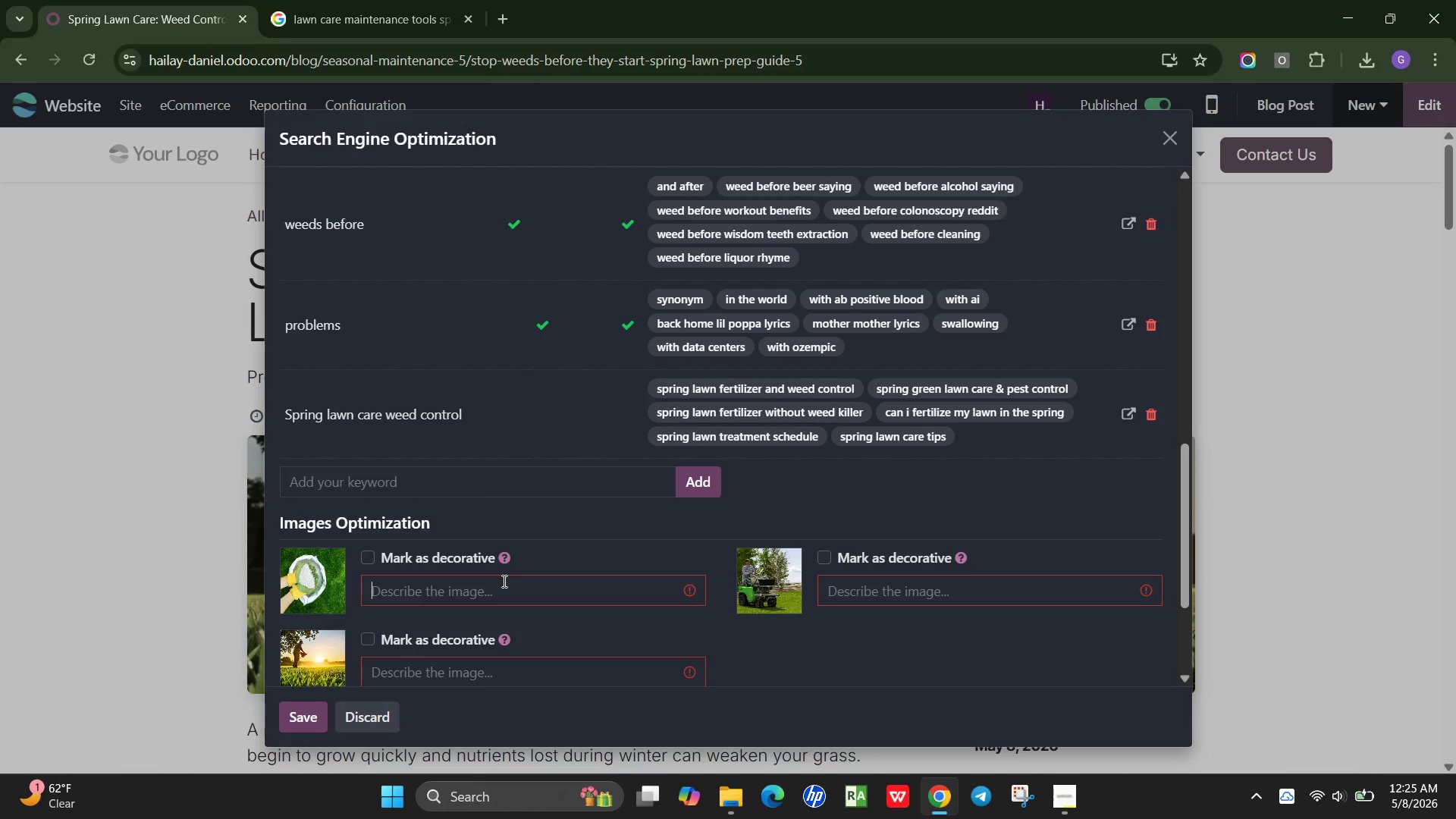 
wait(5.52)
 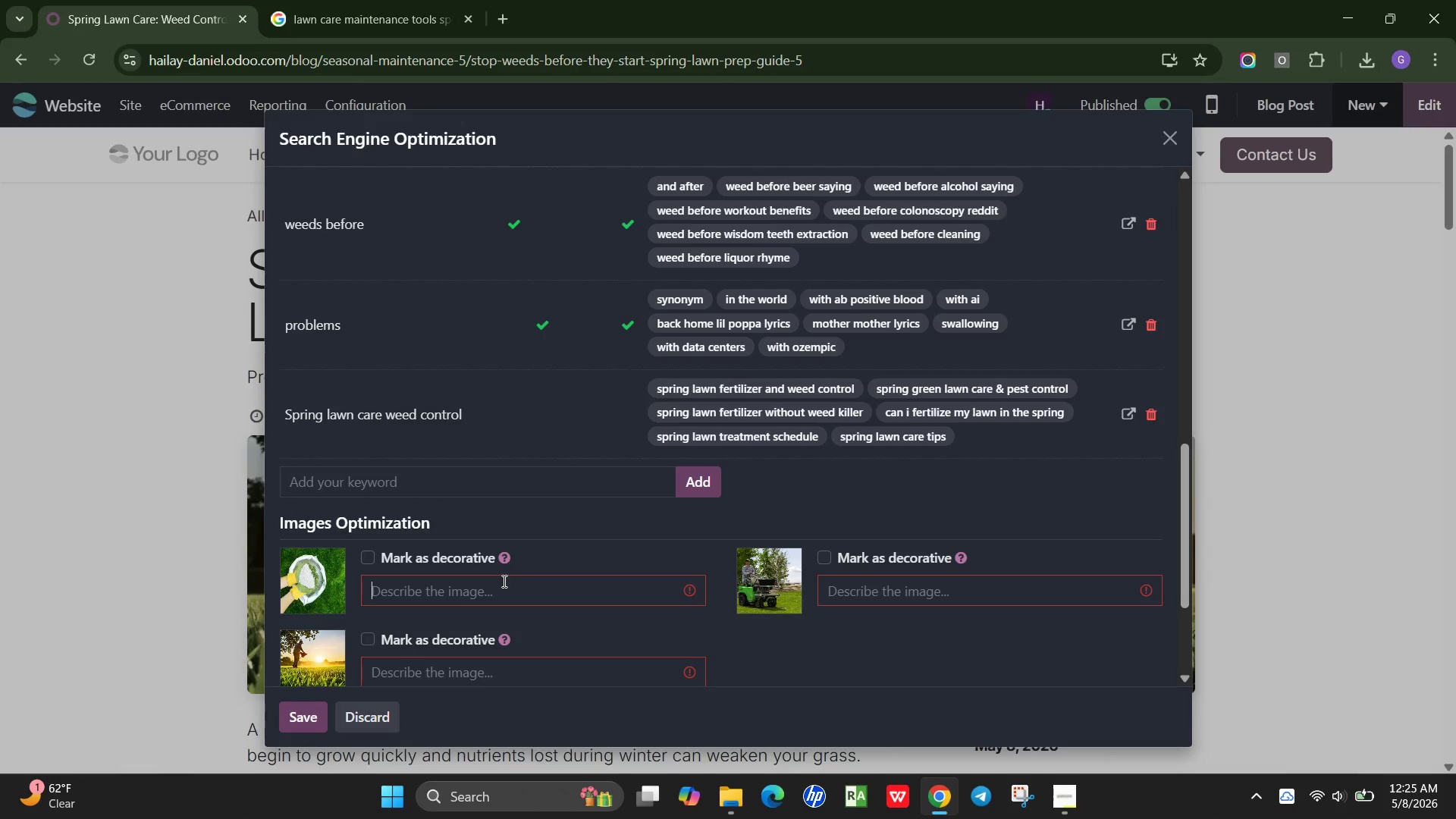 
type(fertilzer granules healthy grass)
 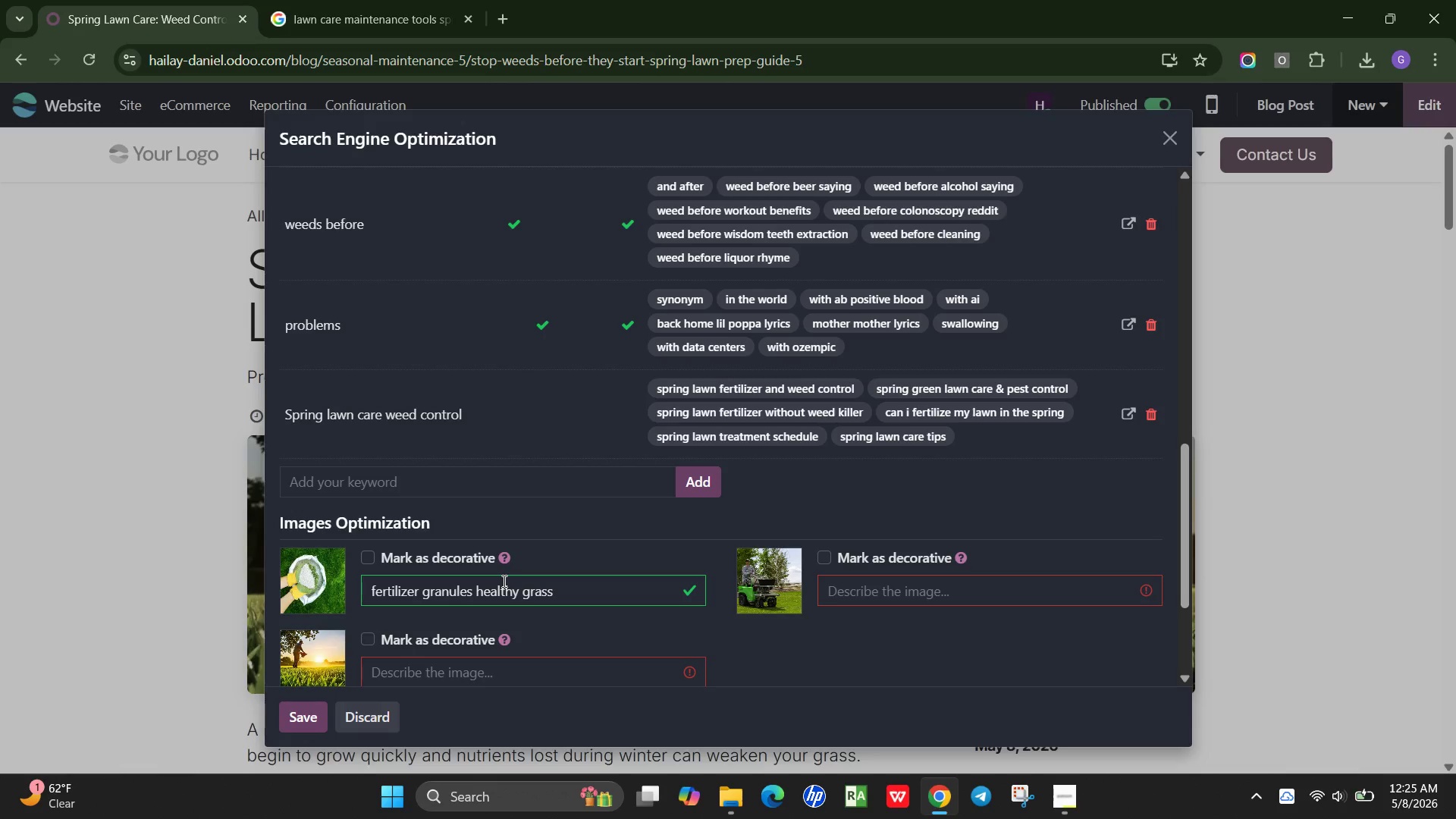 
scroll: coordinate [563, 556], scroll_direction: down, amount: 1.0
 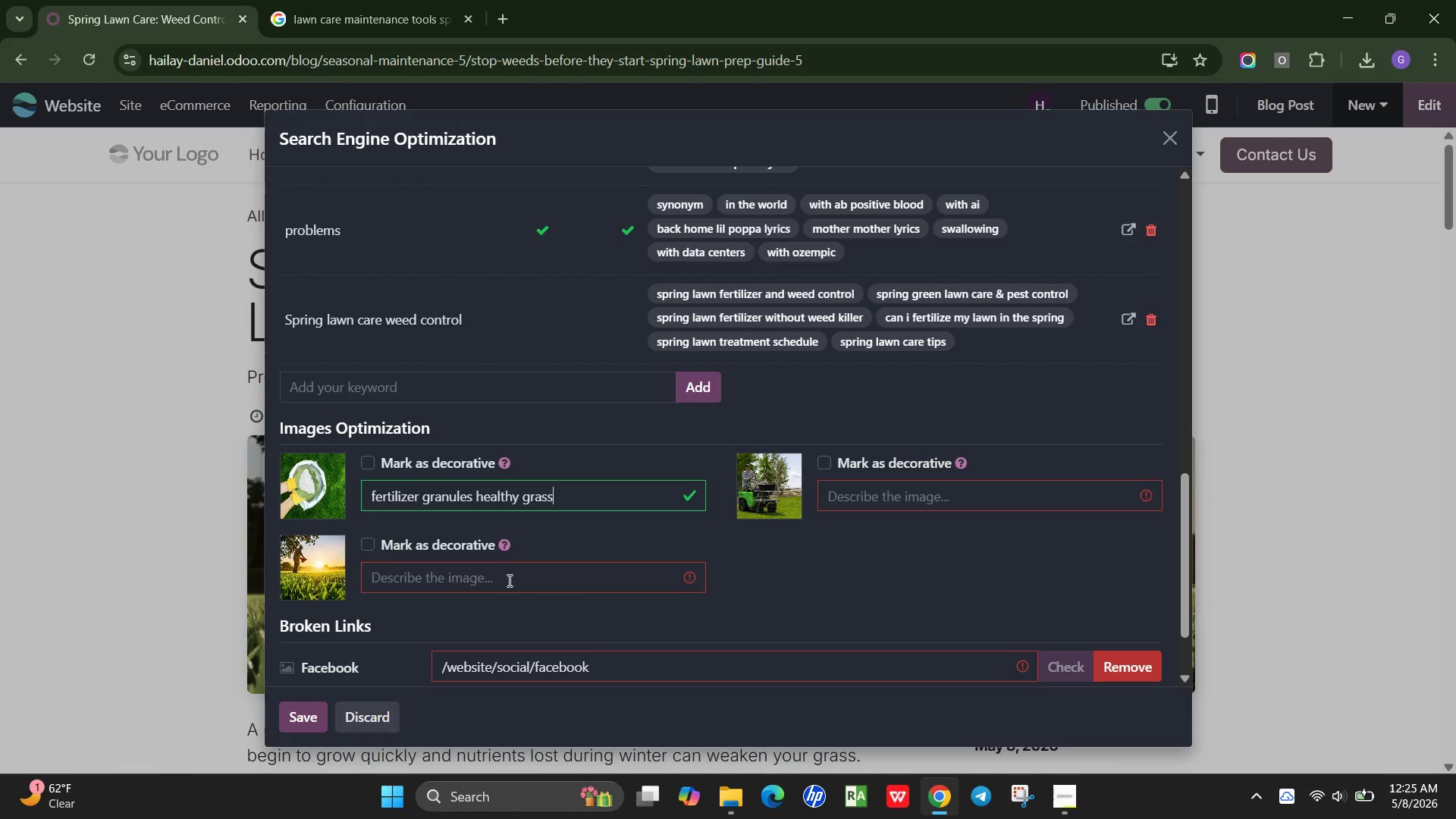 
left_click([508, 580])
 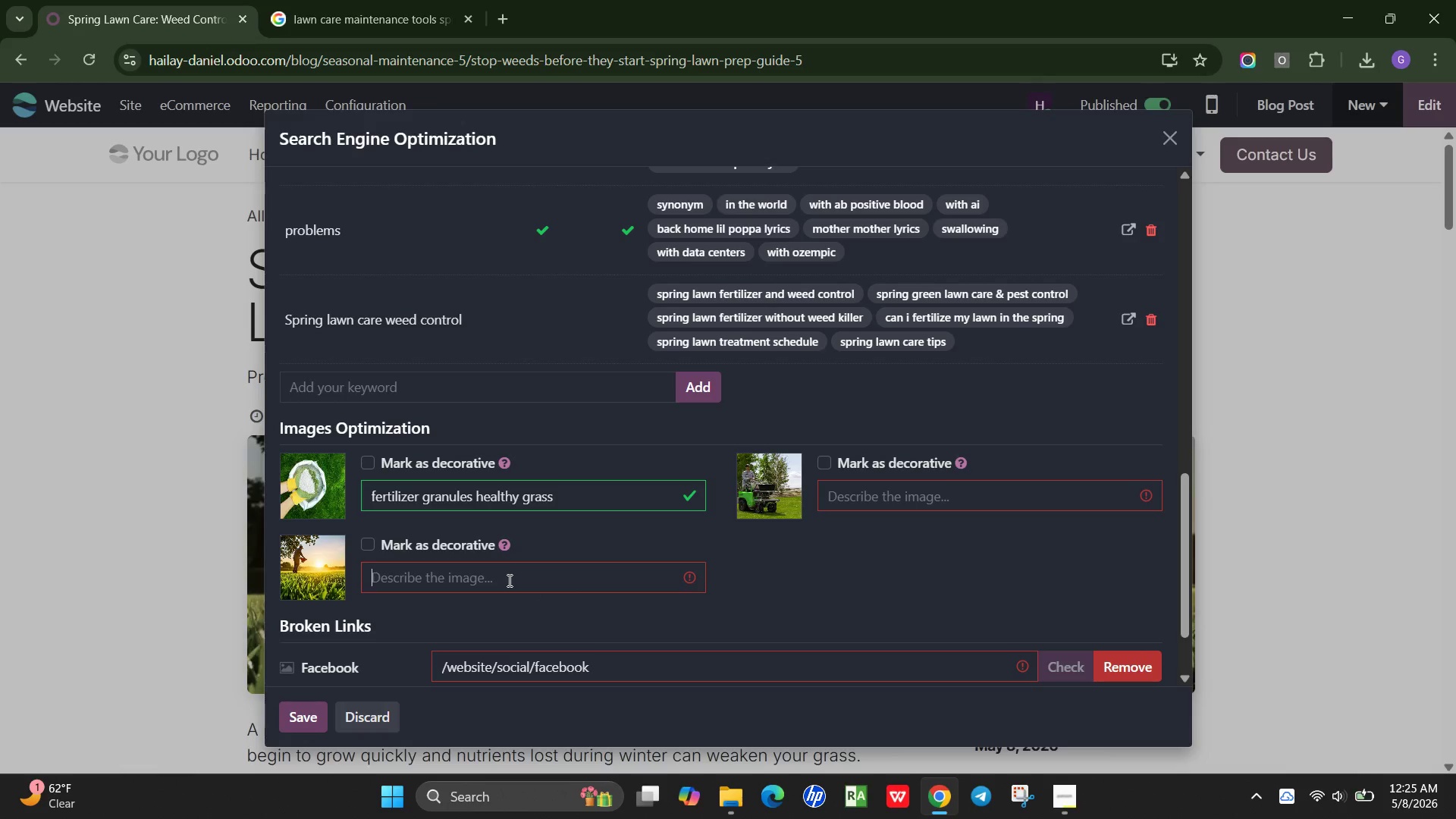 
type(spring lawn care fertlzer )
 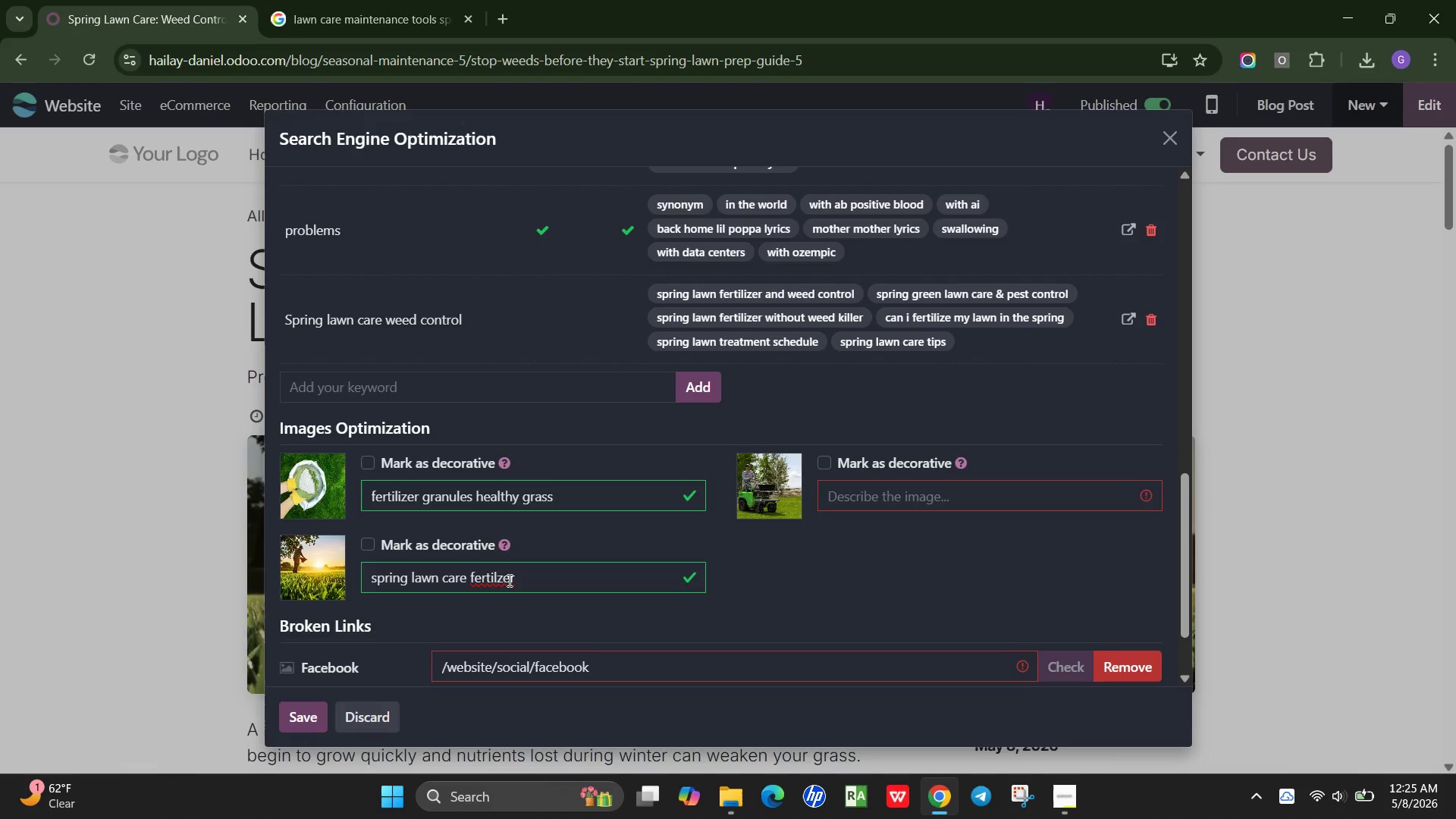 
wait(9.66)
 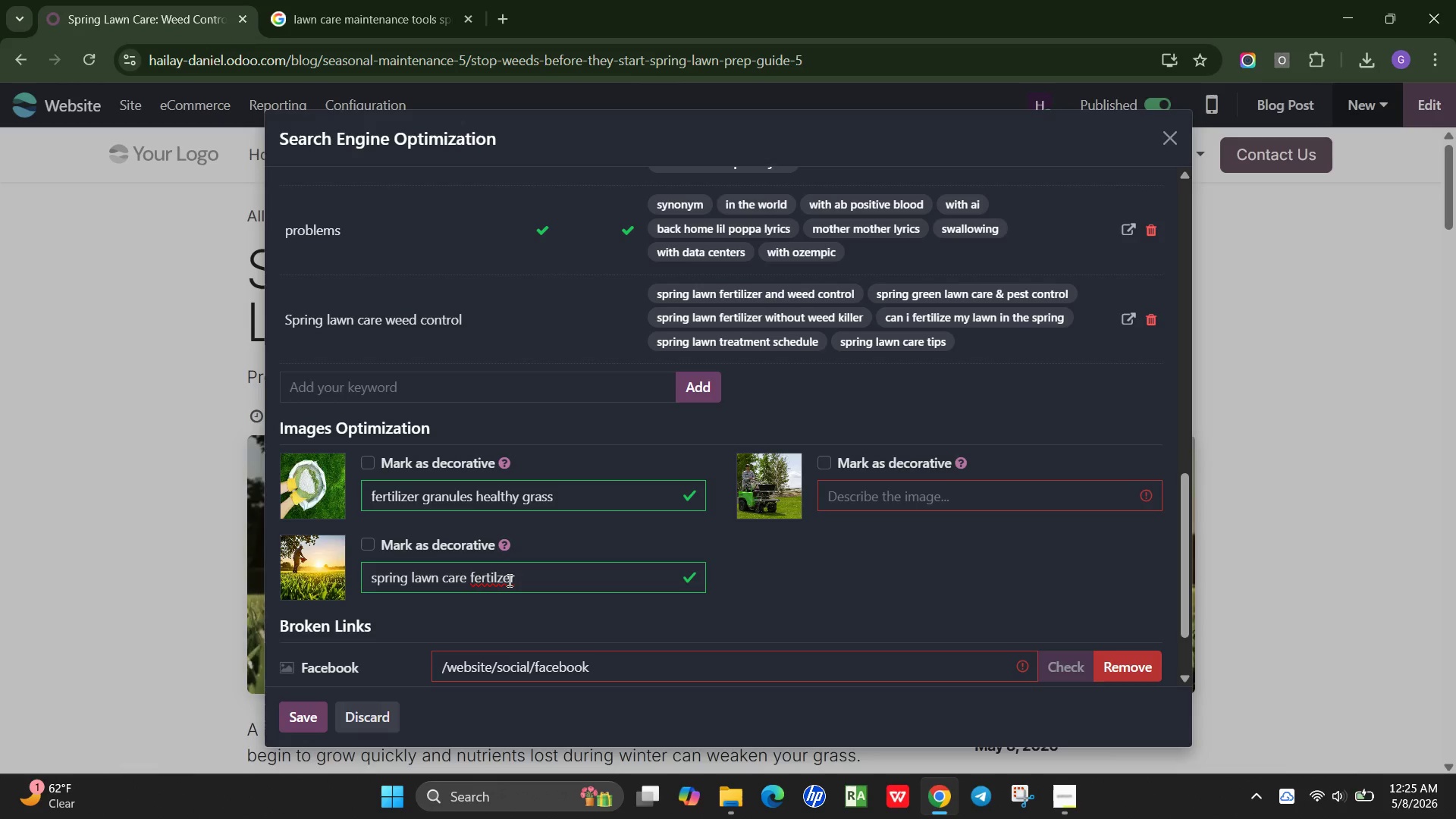 
left_click([499, 578])
 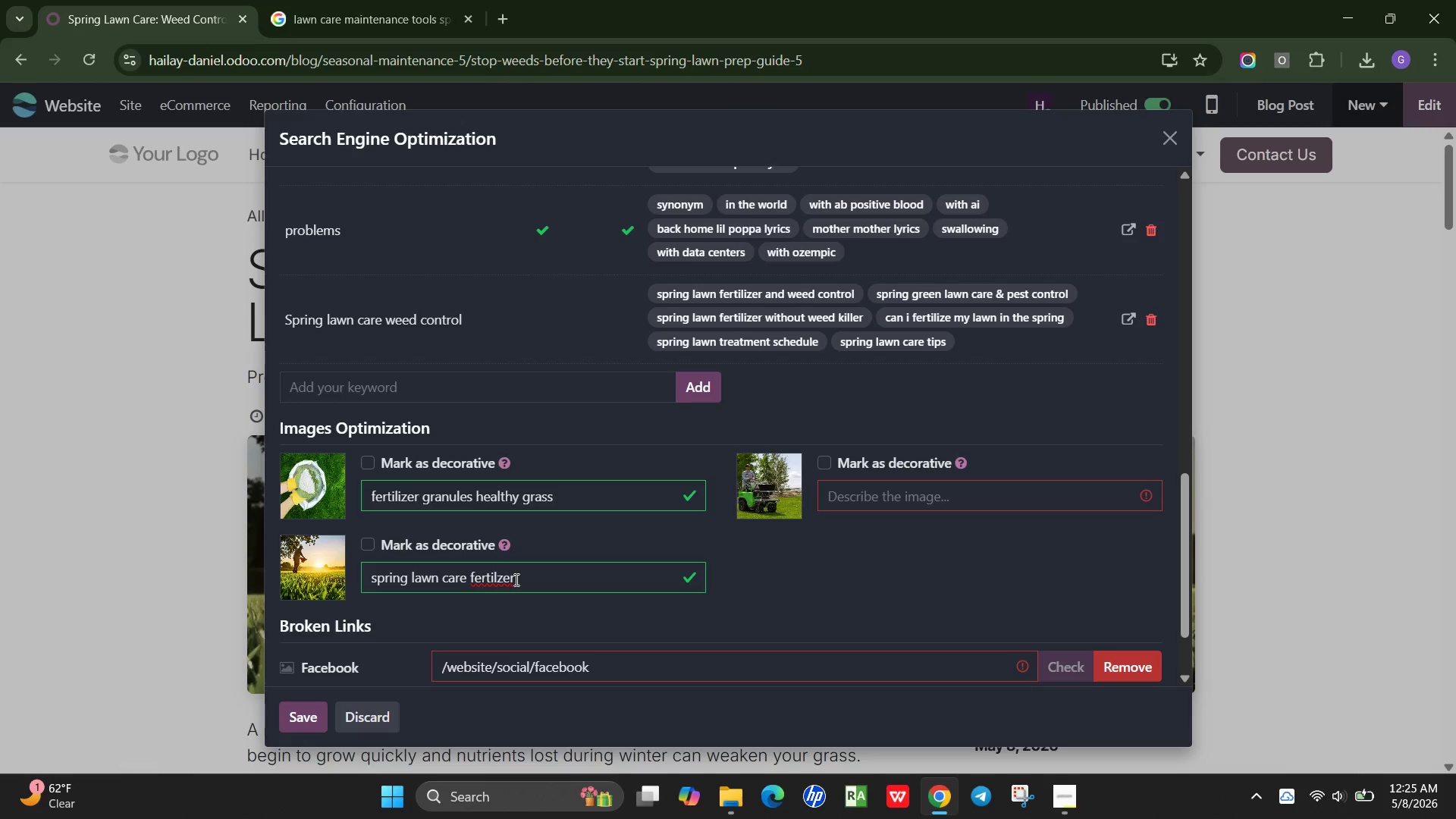 
key(I)
 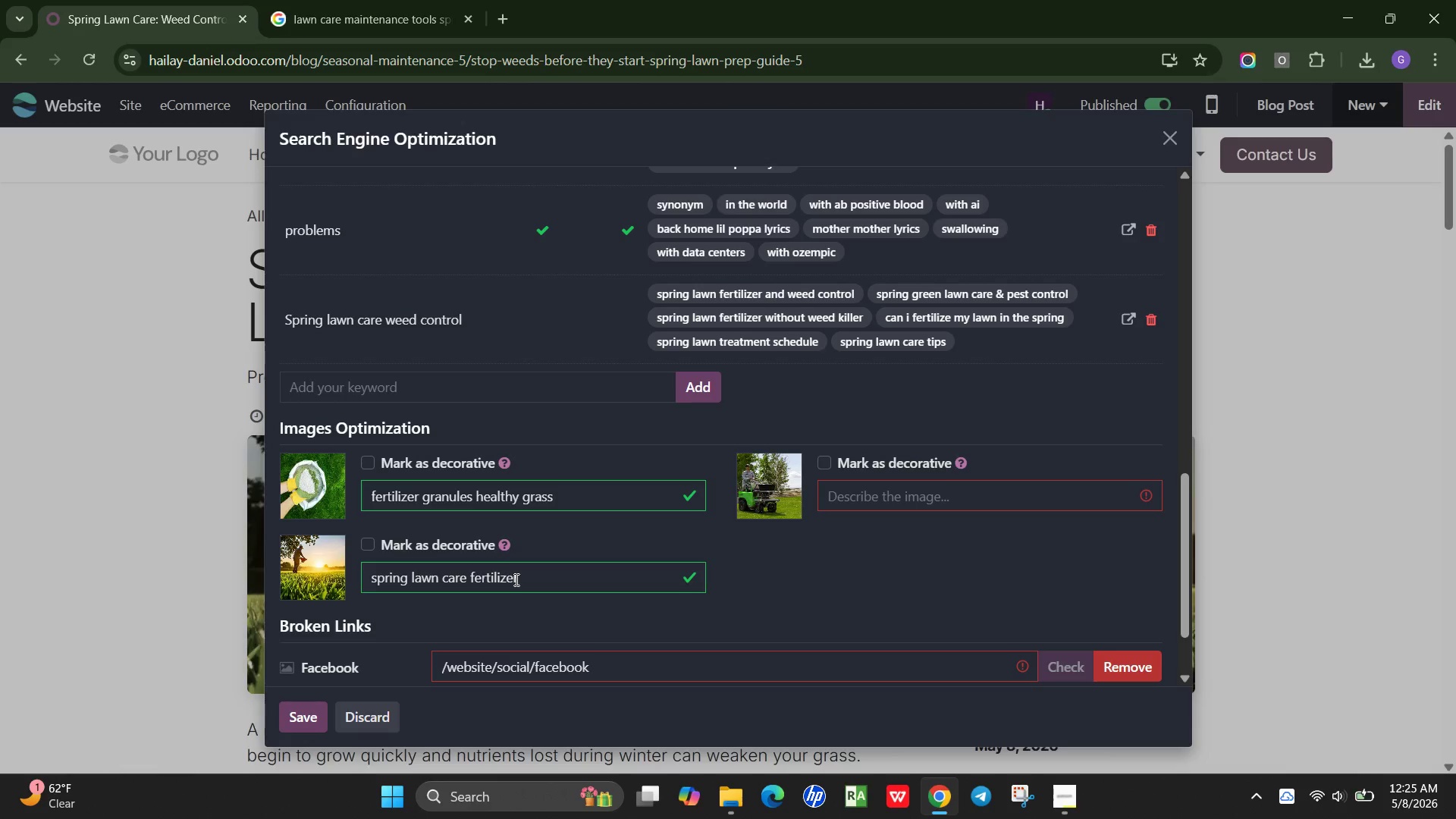 
hold_key(key=ArrowRight, duration=0.61)
 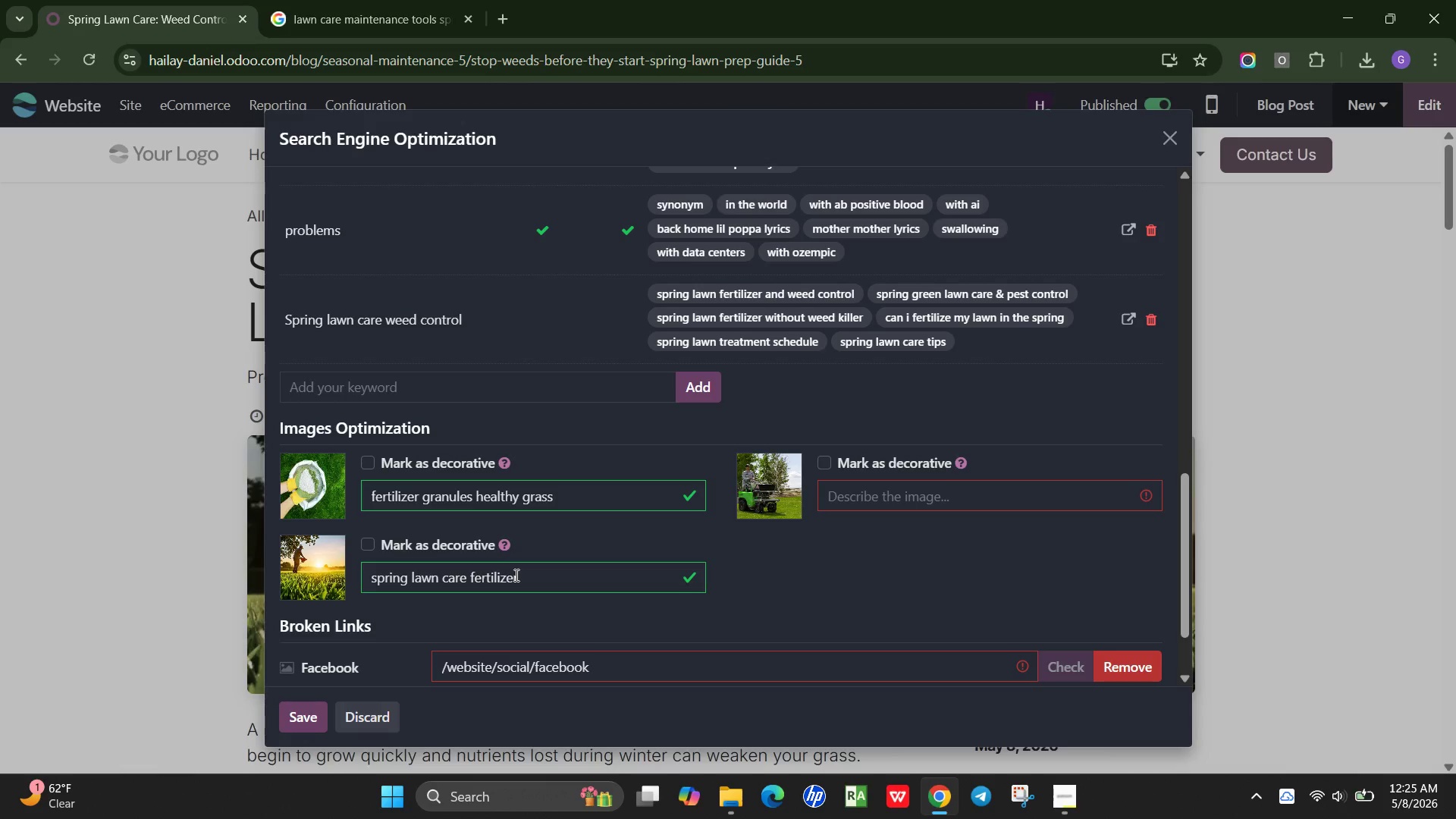 
type(spreader green grass sunrise)
 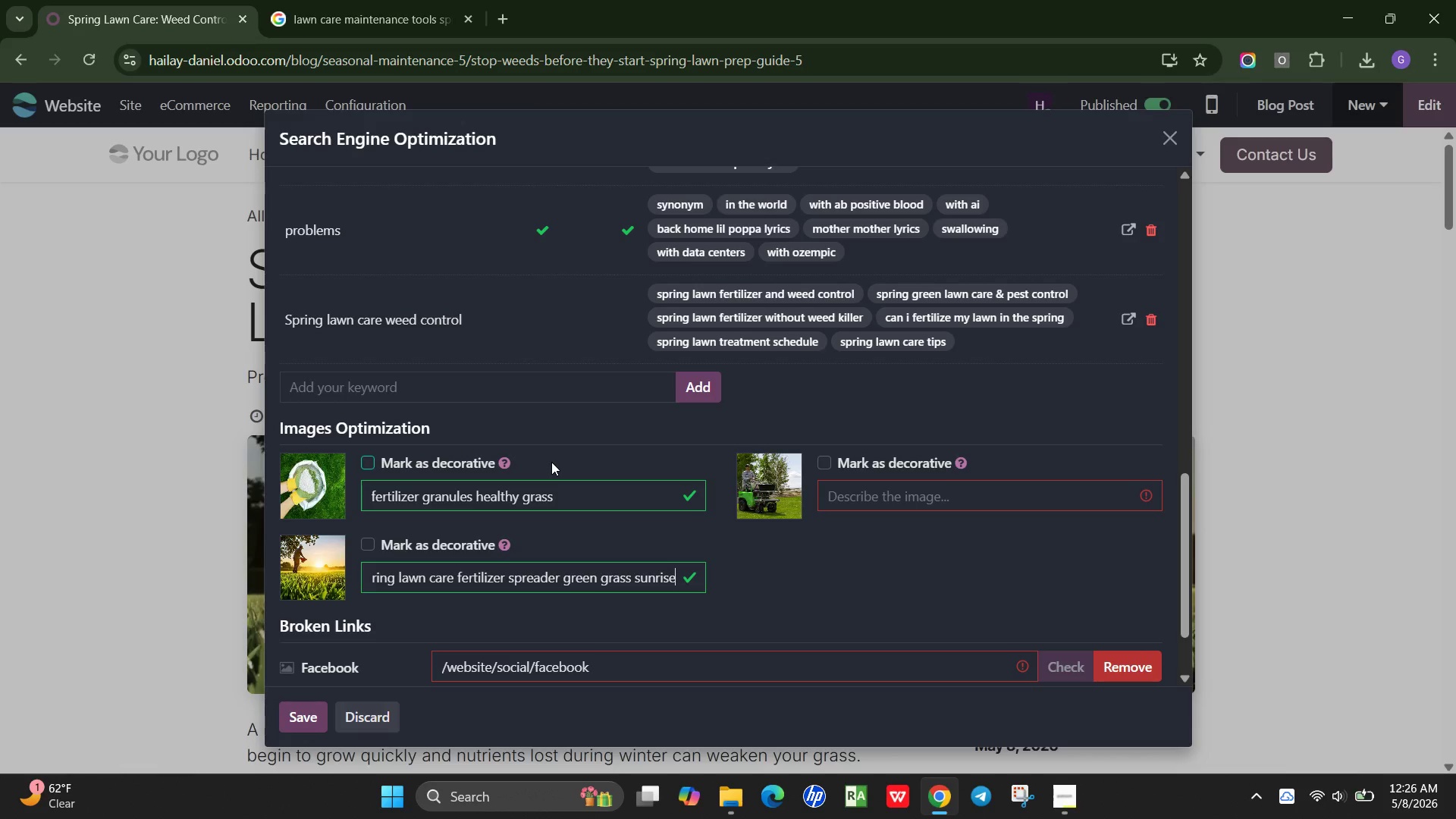 
wait(10.47)
 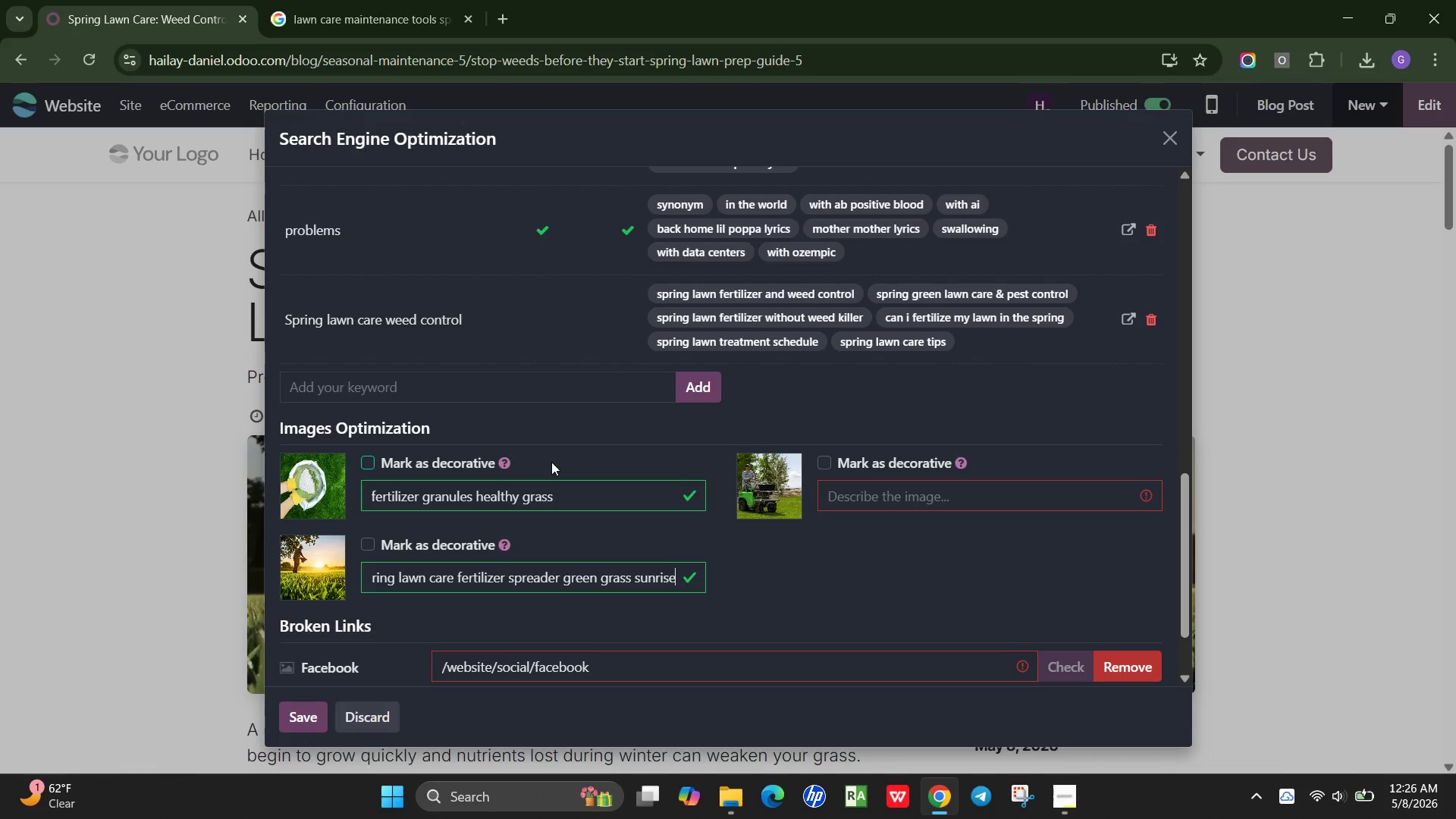 
left_click([880, 501])
 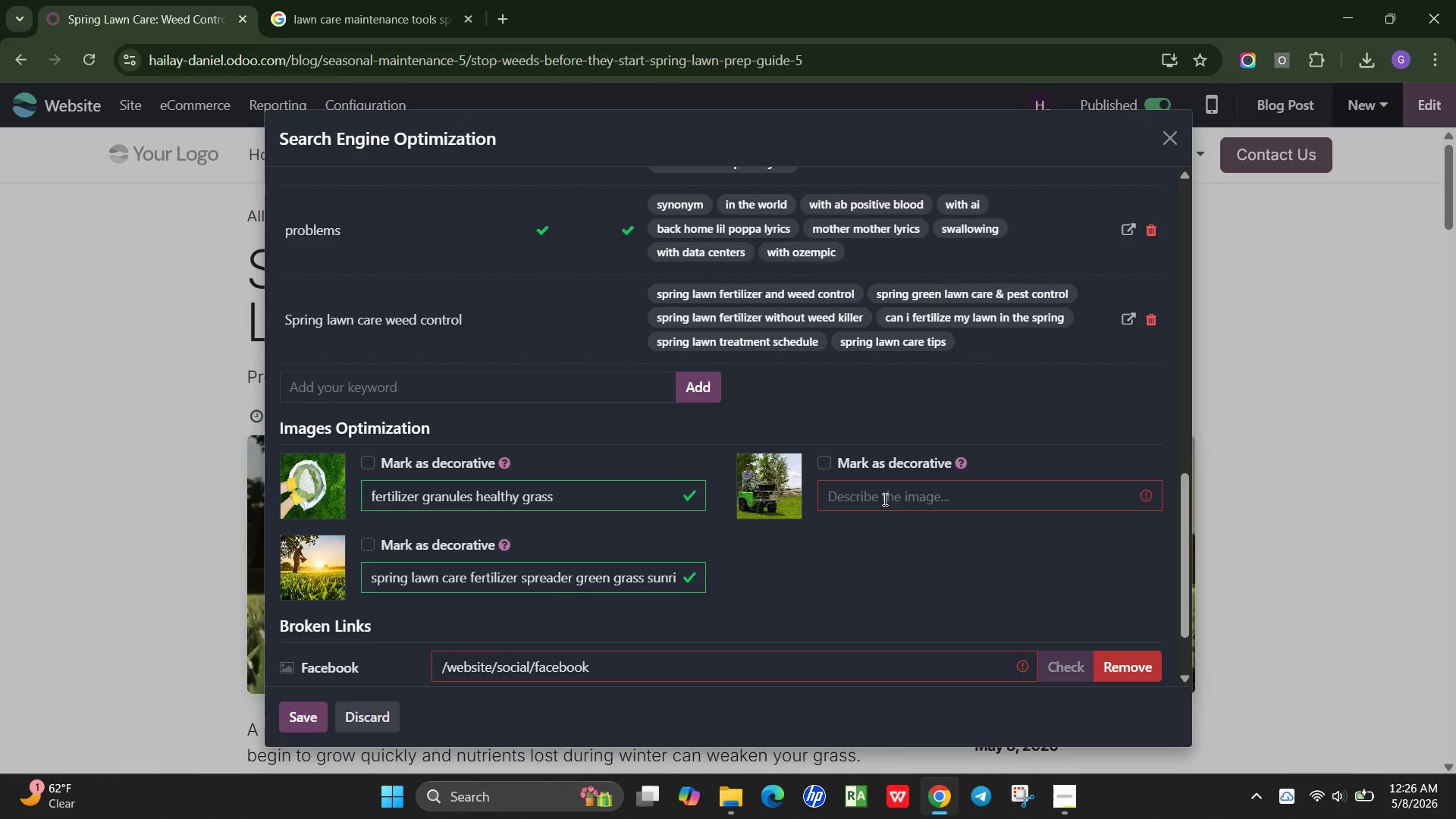 
type(tool spreader )
 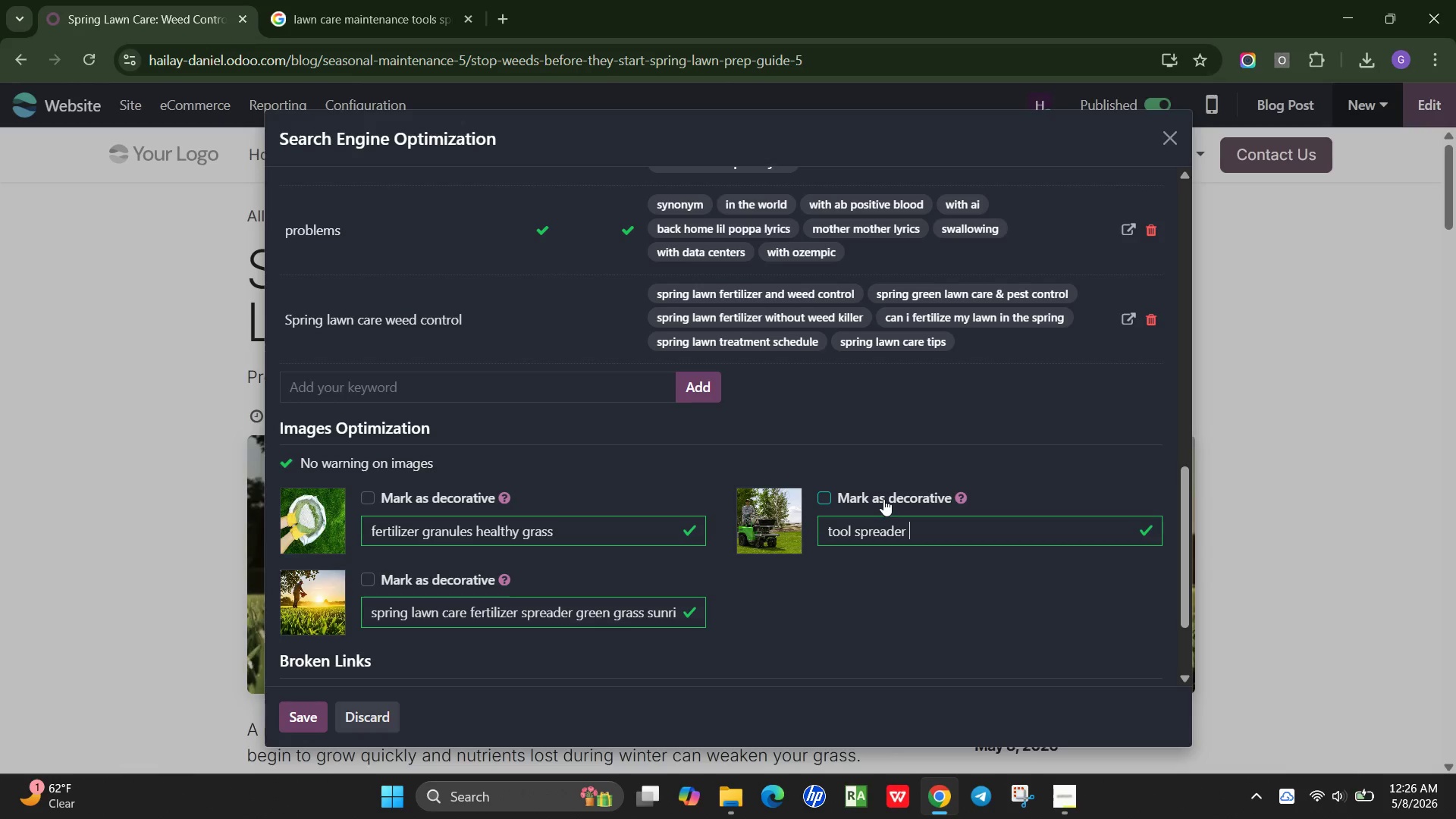 
hold_key(key=ArrowLeft, duration=1.12)
 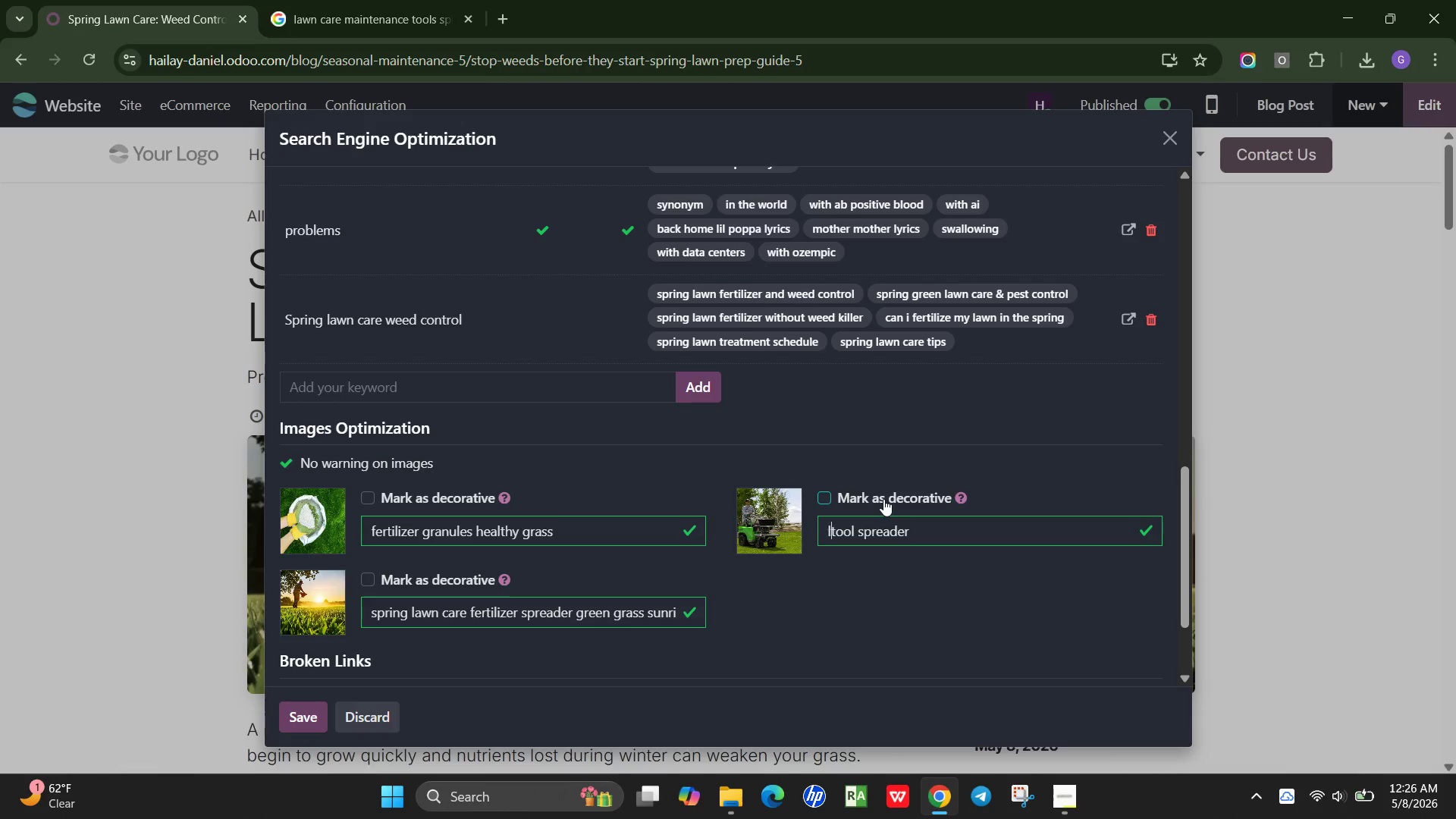 
type(lawn care maintenance )
 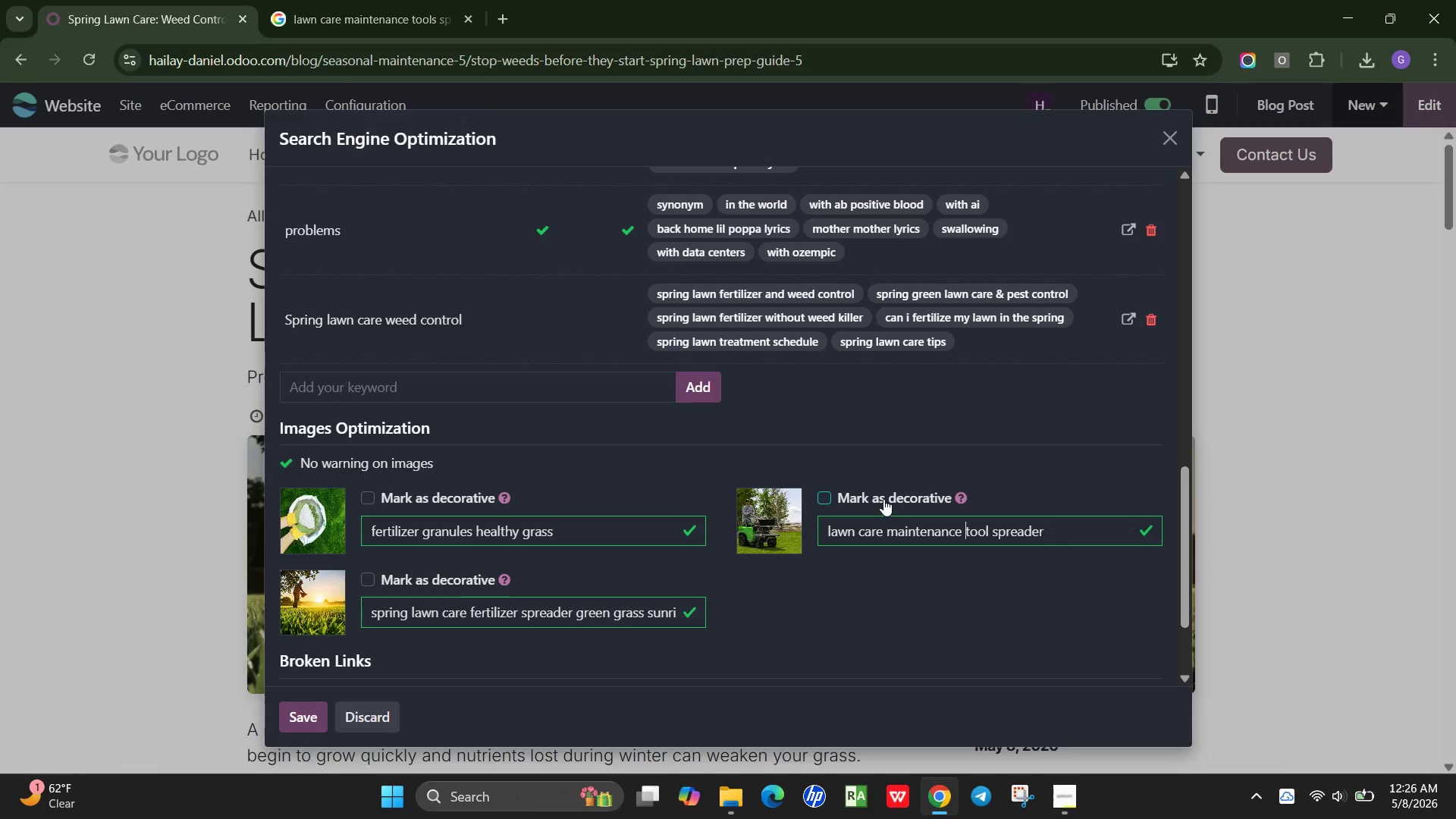 
left_click([969, 605])
 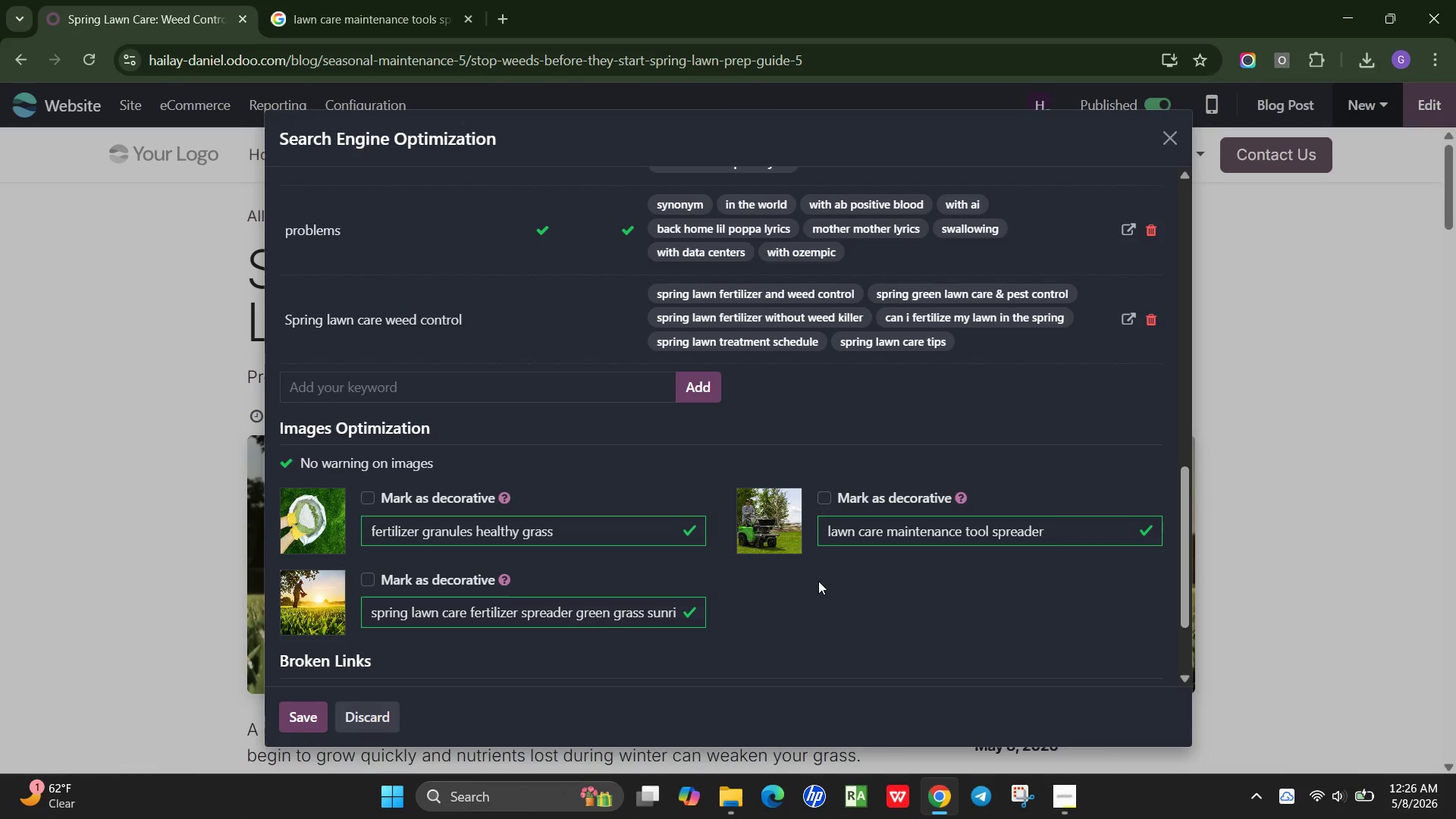 
scroll: coordinate [818, 581], scroll_direction: down, amount: 4.0
 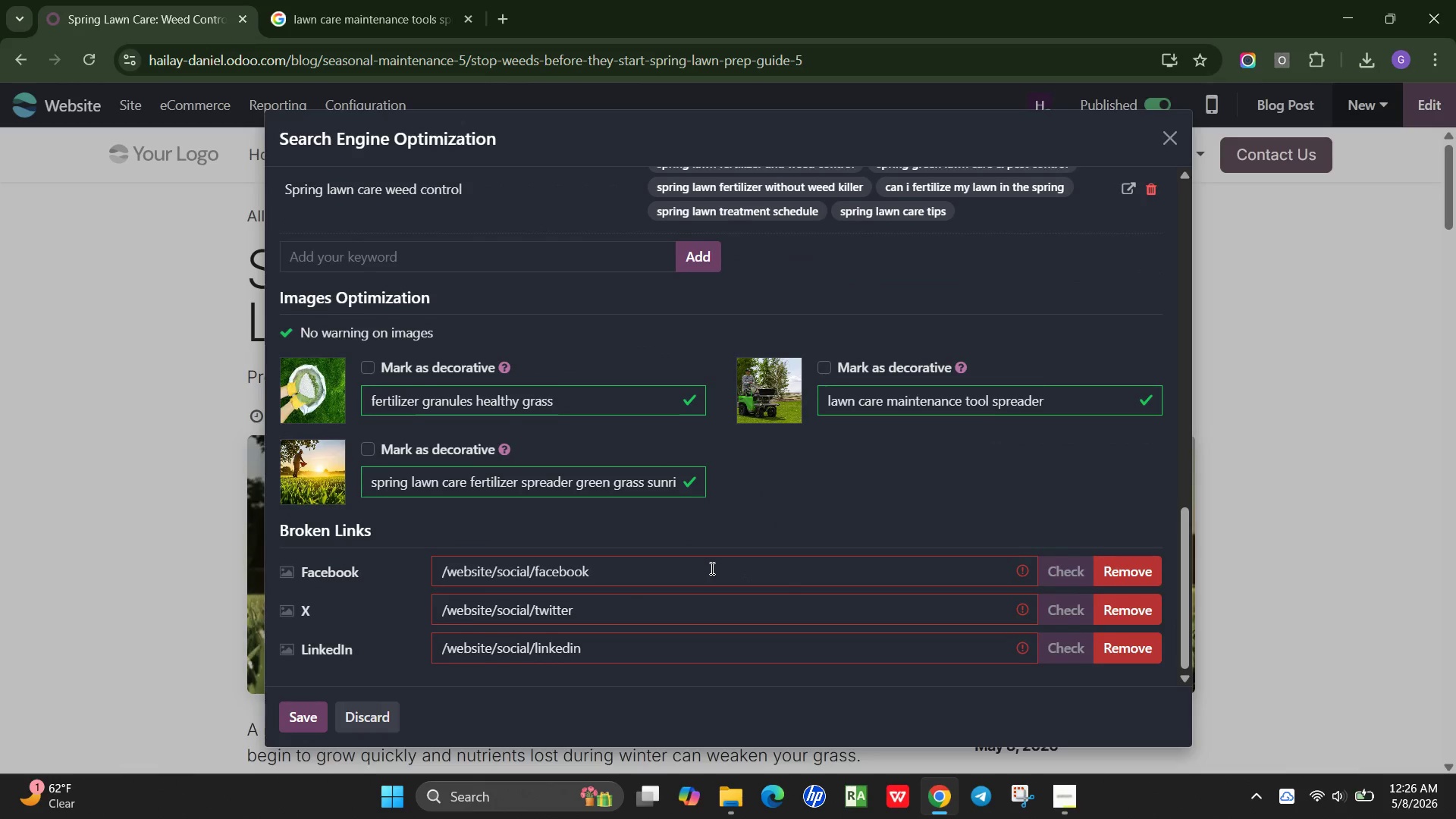 
scroll: coordinate [701, 566], scroll_direction: up, amount: 14.0
 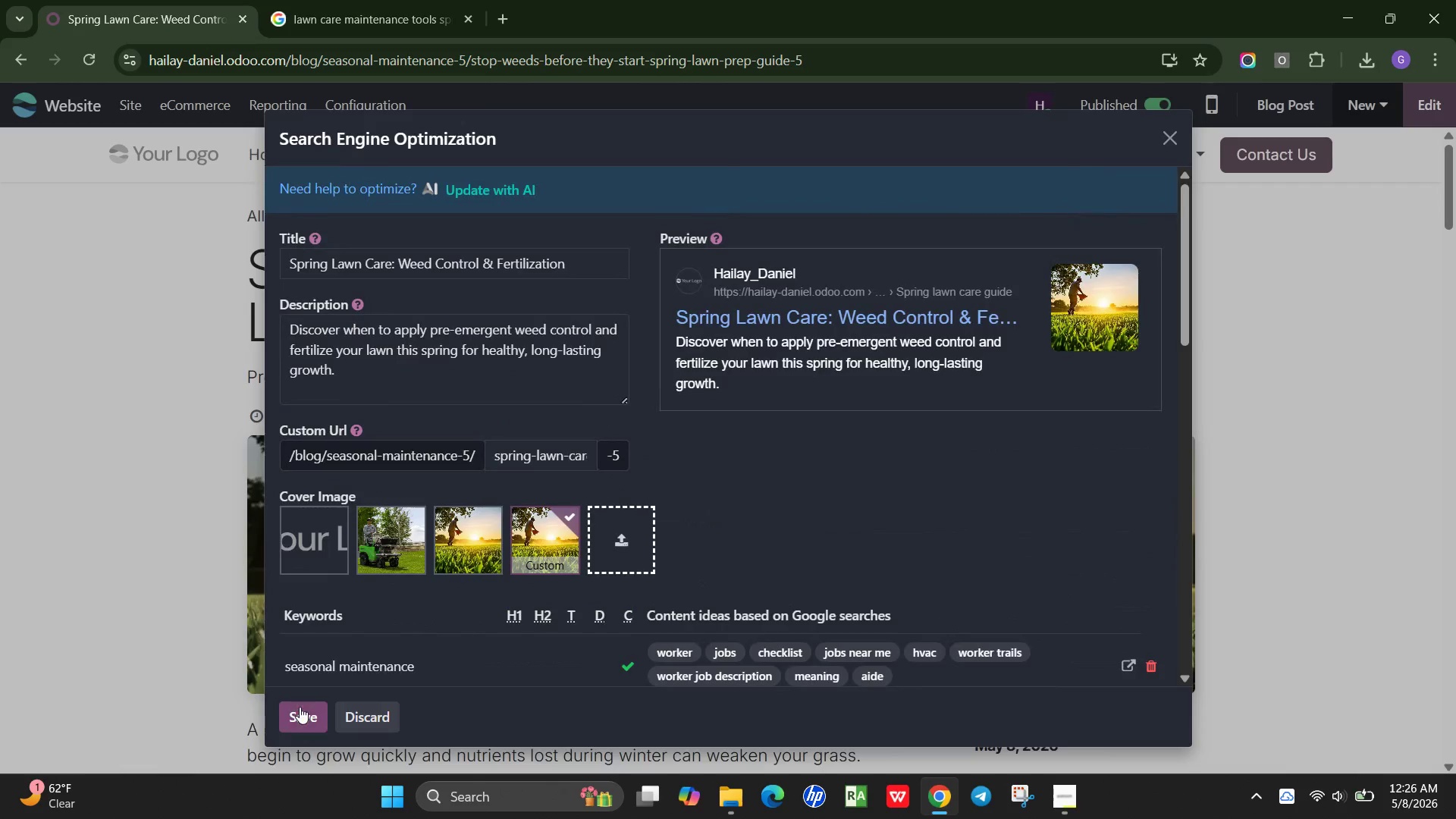 
left_click([300, 709])
 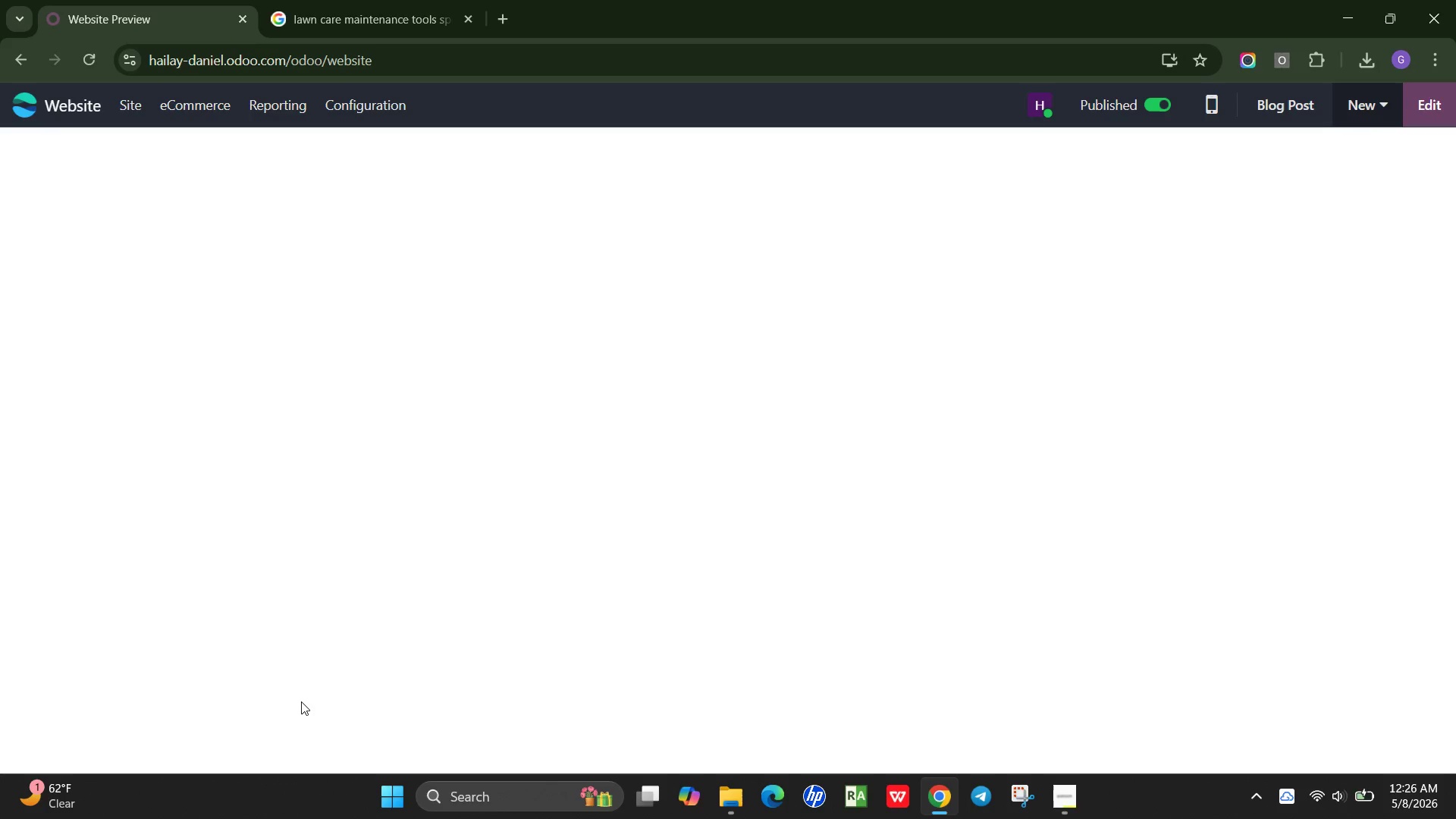 
wait(15.73)
 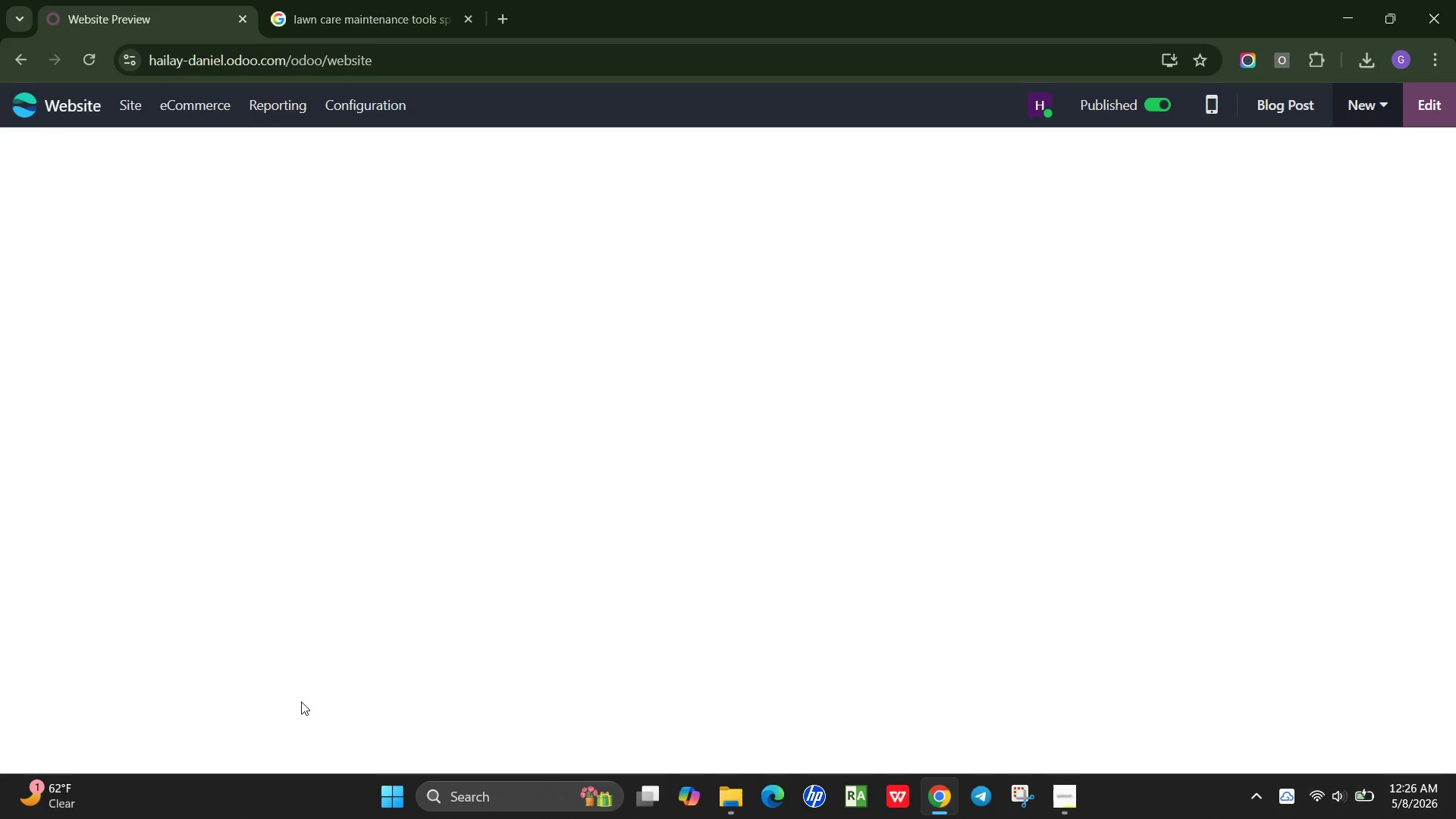 
scroll: coordinate [547, 274], scroll_direction: down, amount: 8.0
 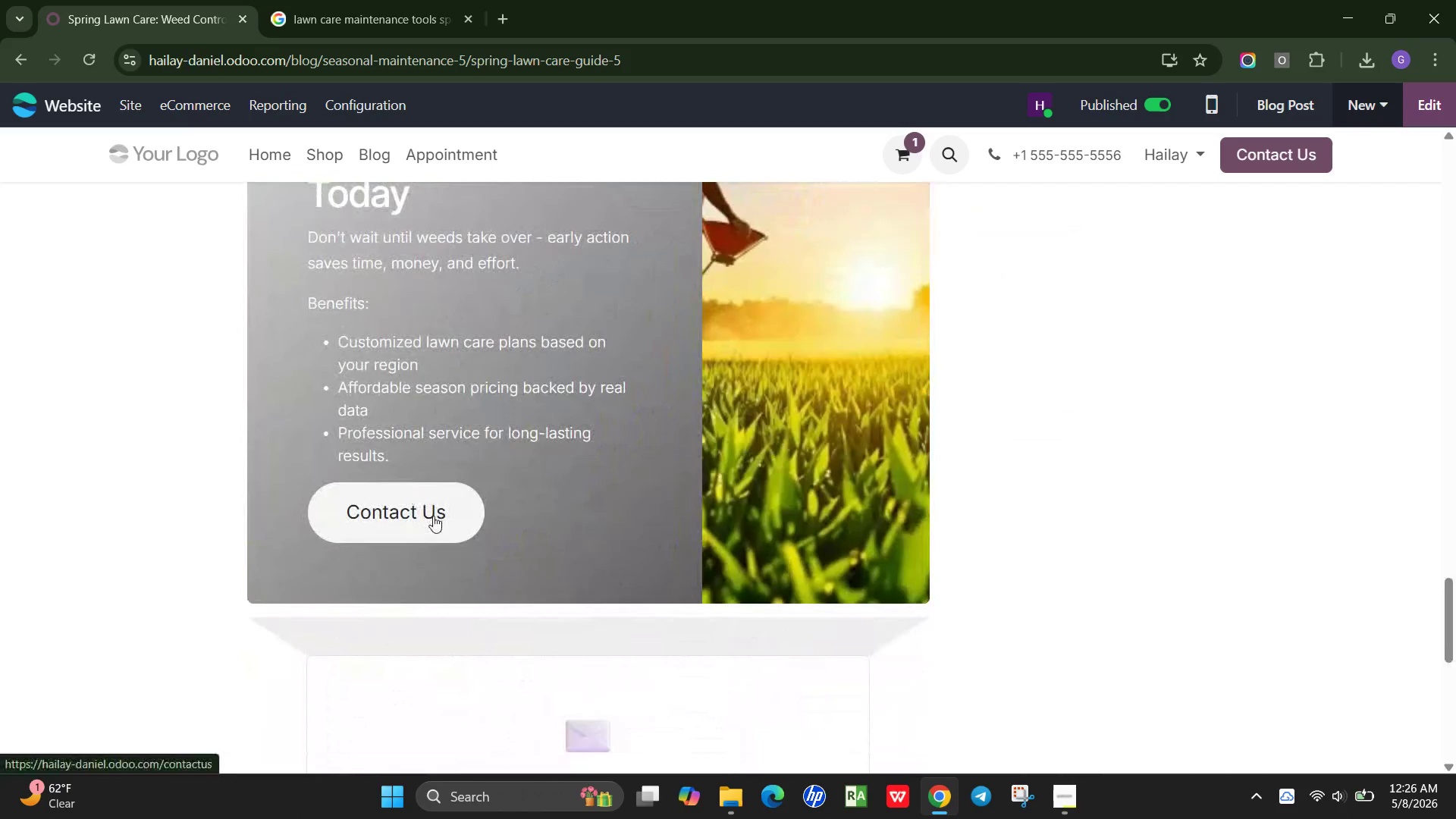 
left_click([417, 508])
 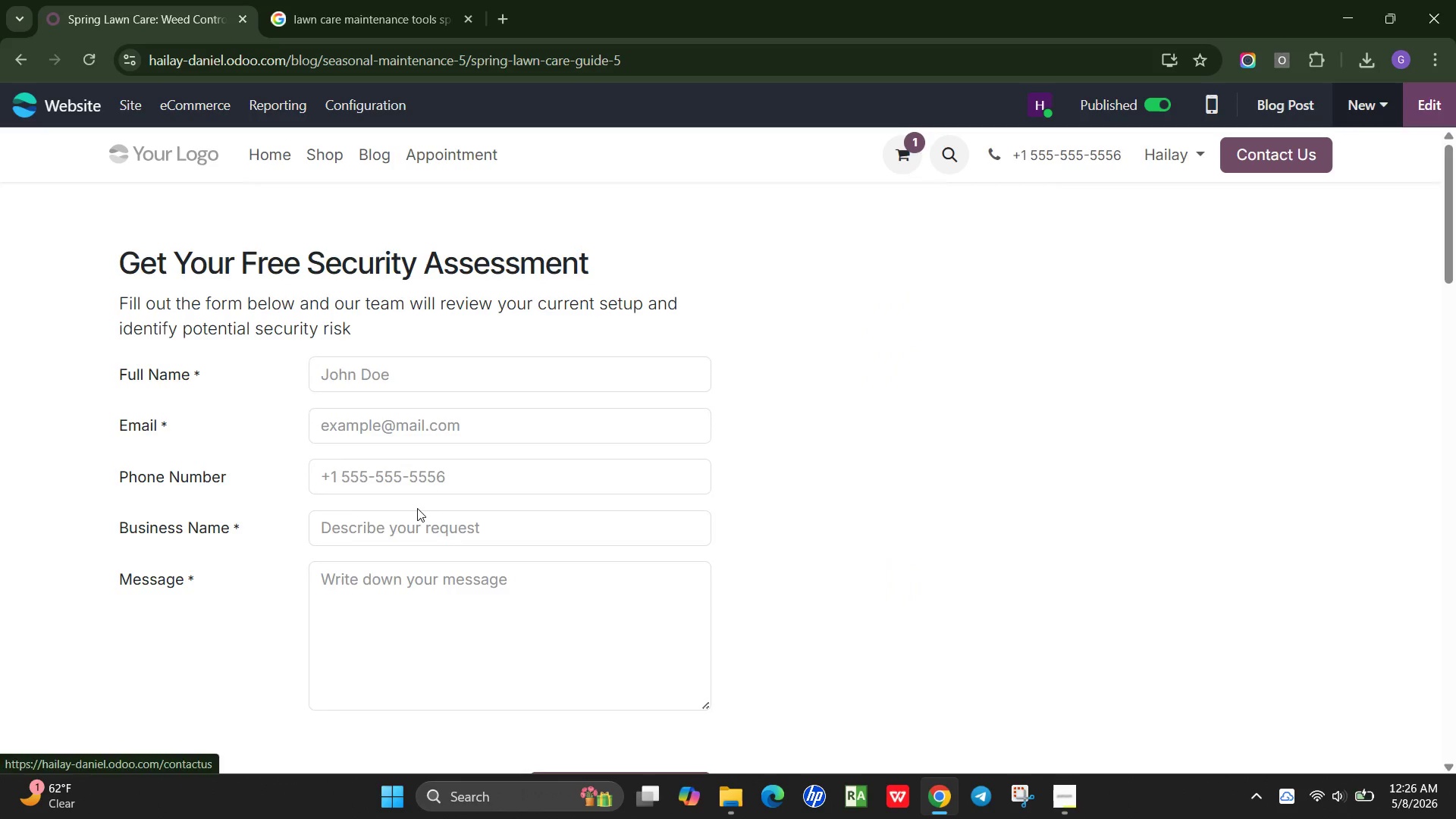 
wait(5.11)
 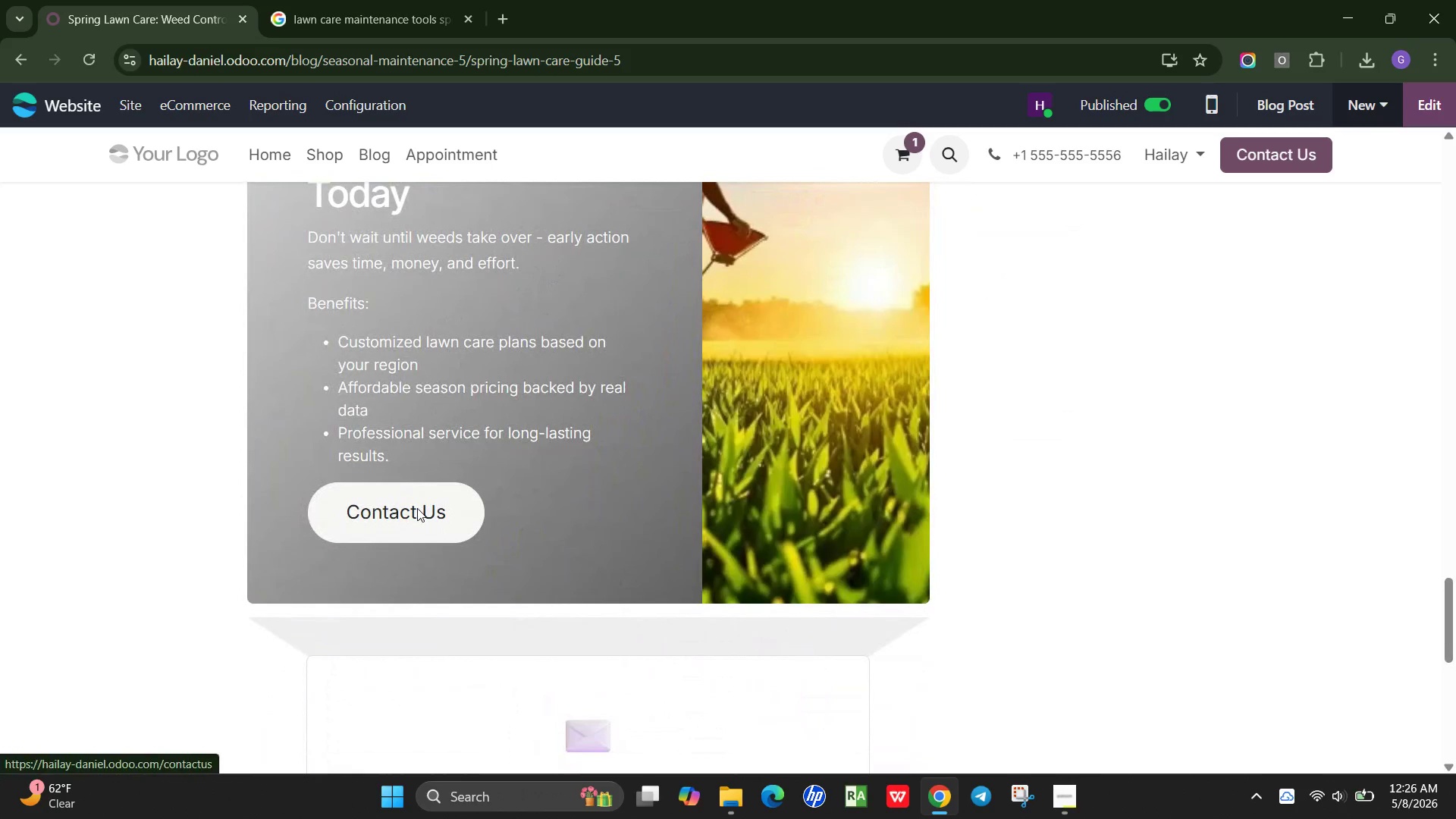 
scroll: coordinate [451, 489], scroll_direction: up, amount: 3.0
 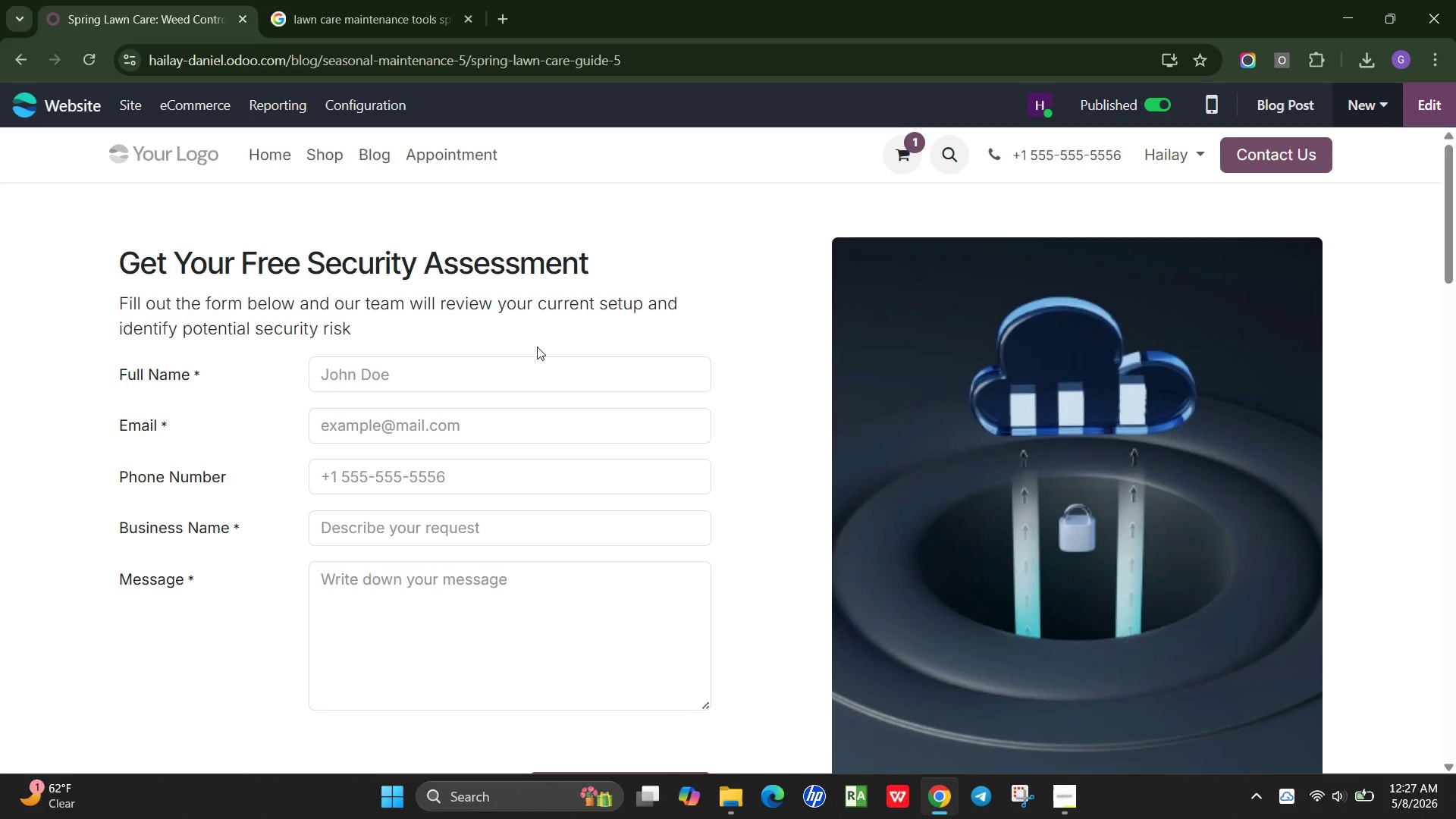 
scroll: coordinate [536, 359], scroll_direction: none, amount: 0.0
 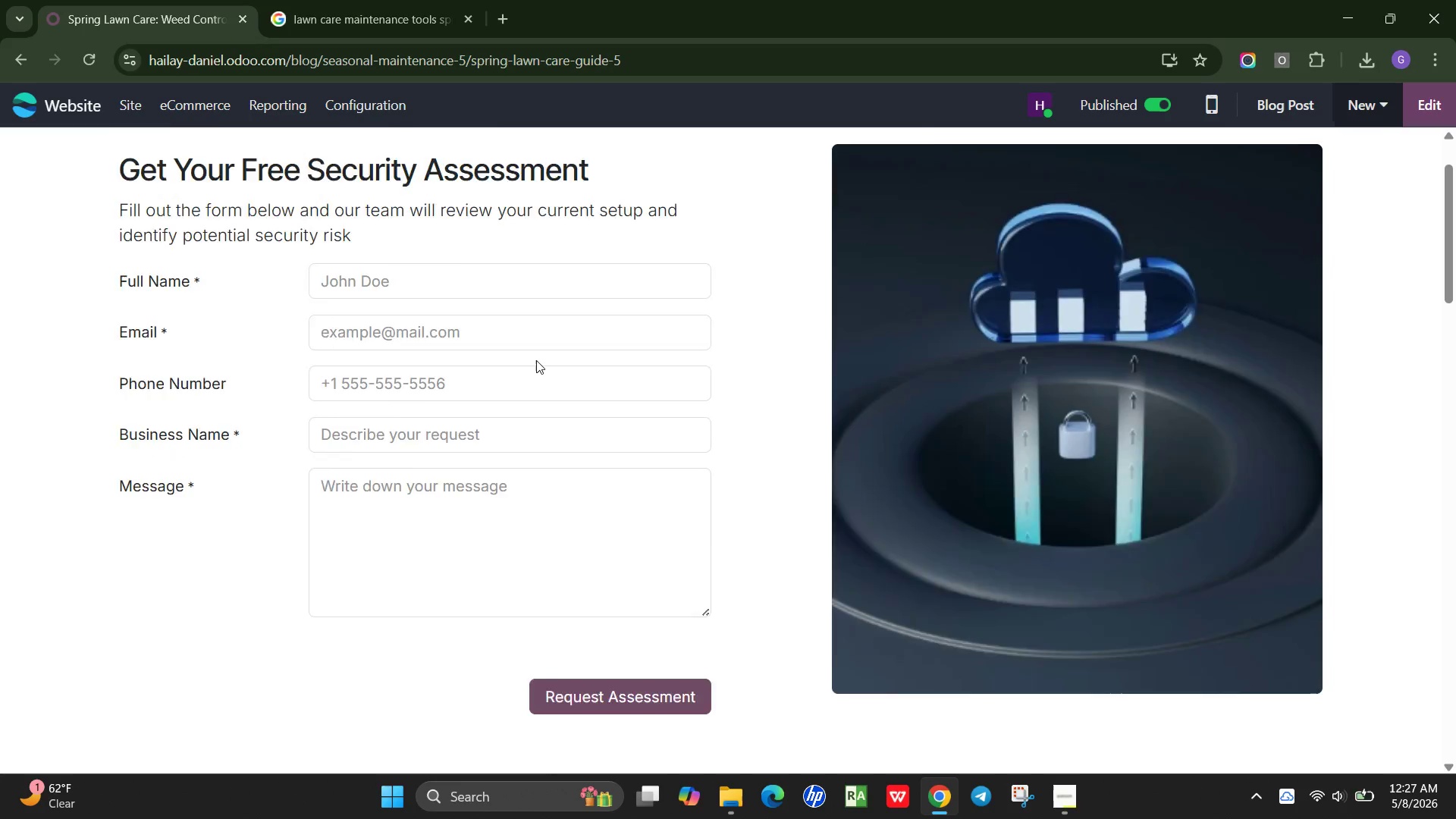 
scroll: coordinate [536, 360], scroll_direction: up, amount: 1.0
 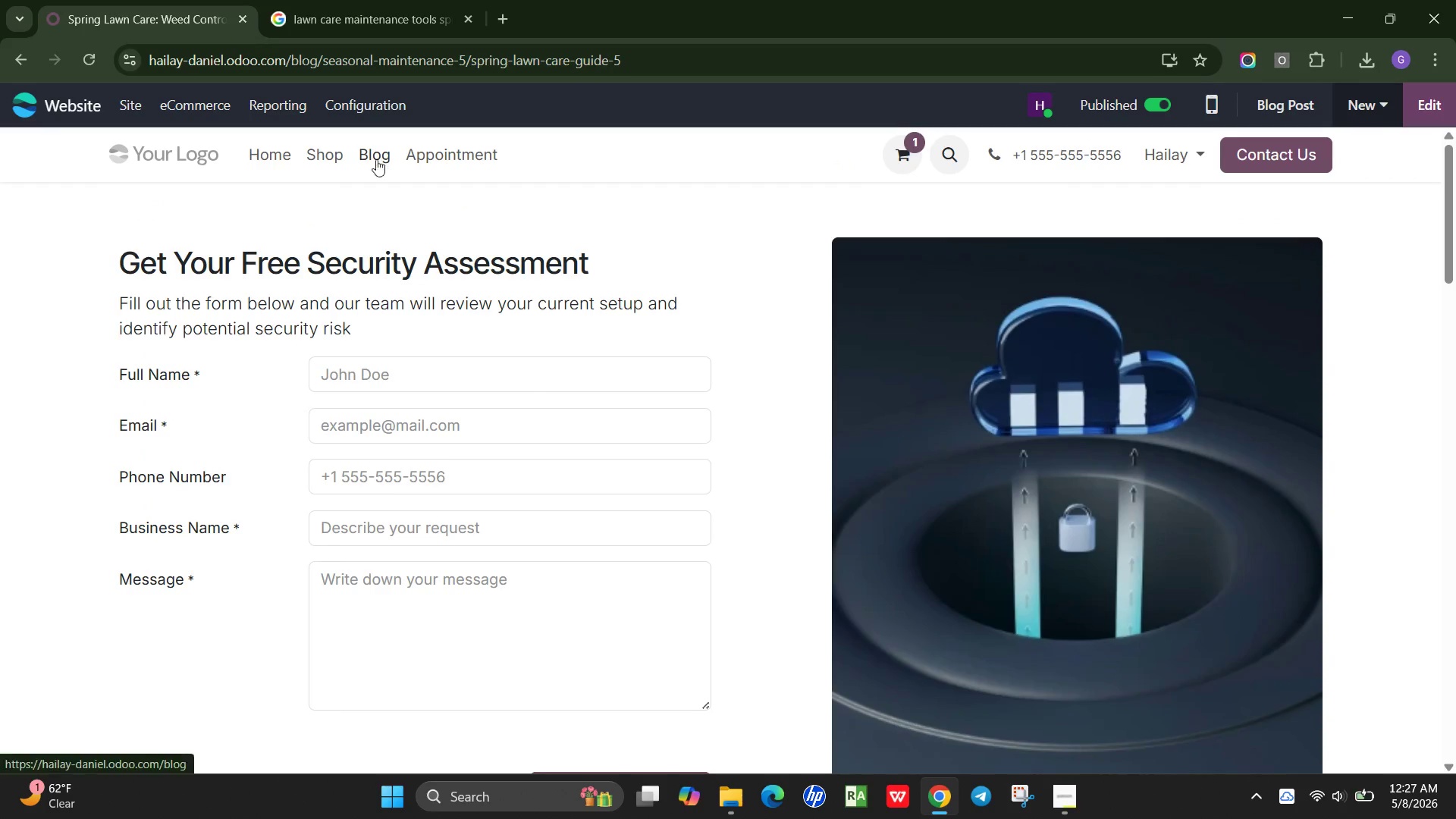 
left_click([372, 158])
 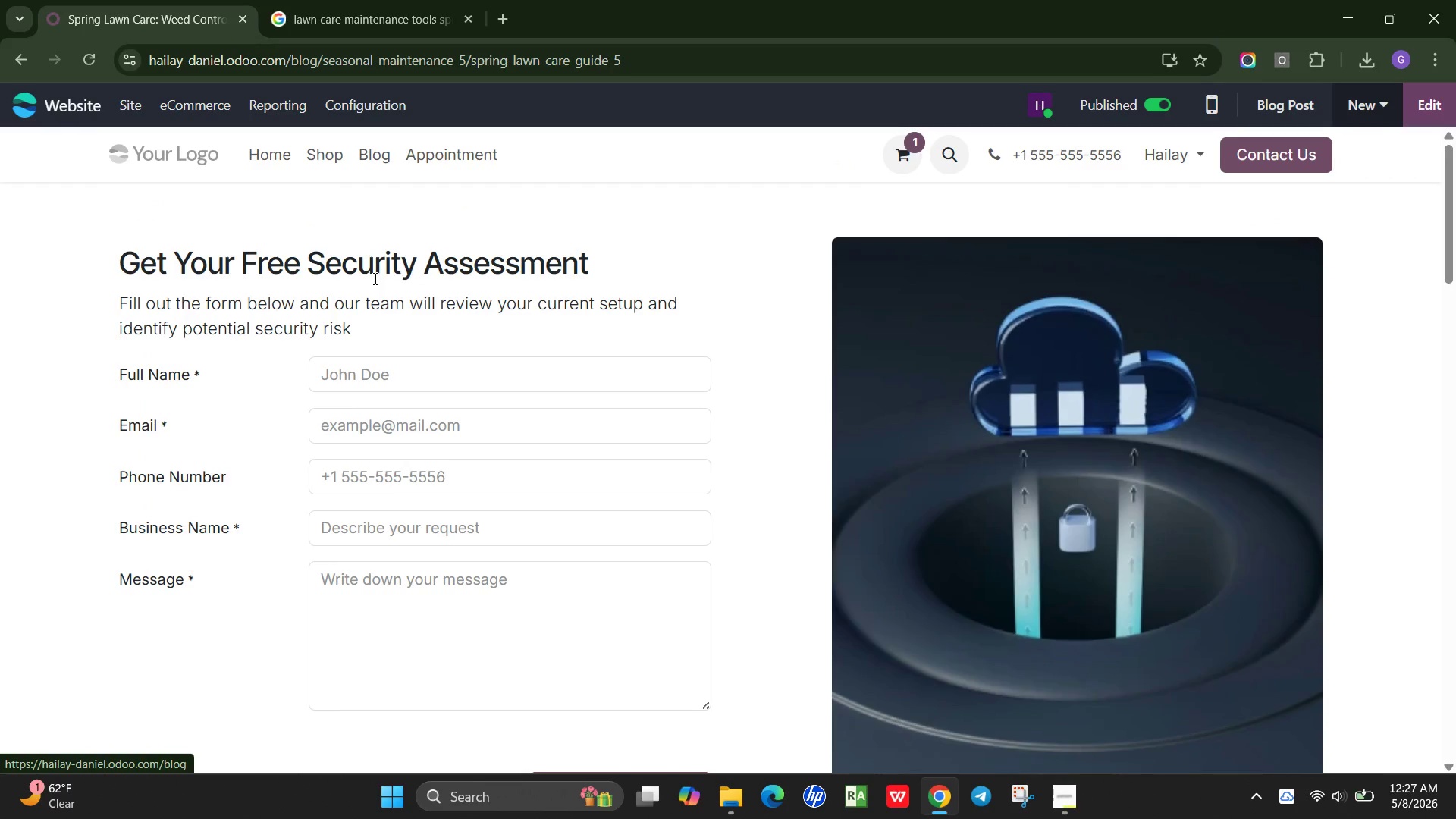 
mouse_move([398, 300])
 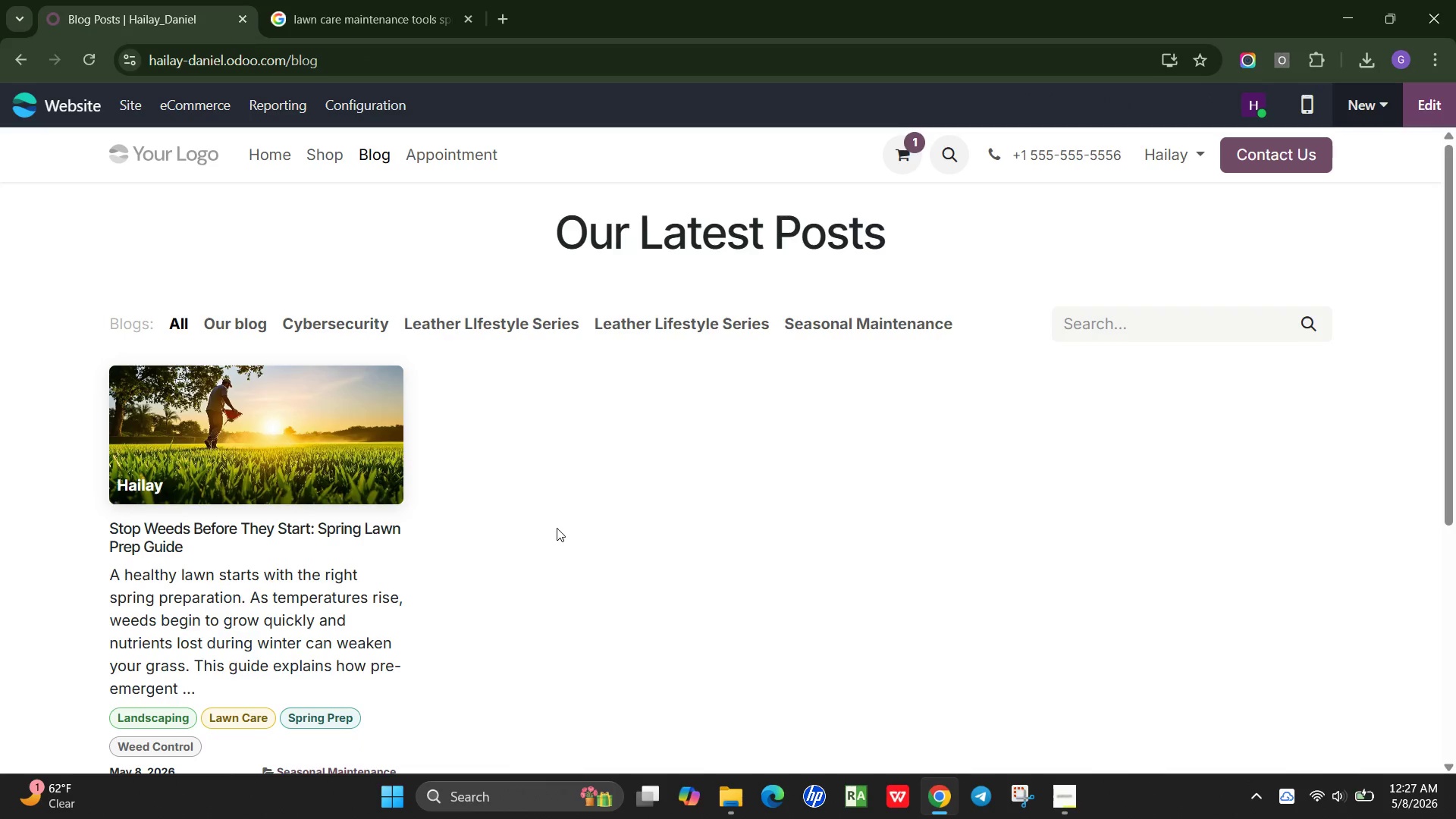 
scroll: coordinate [532, 528], scroll_direction: down, amount: 1.0
 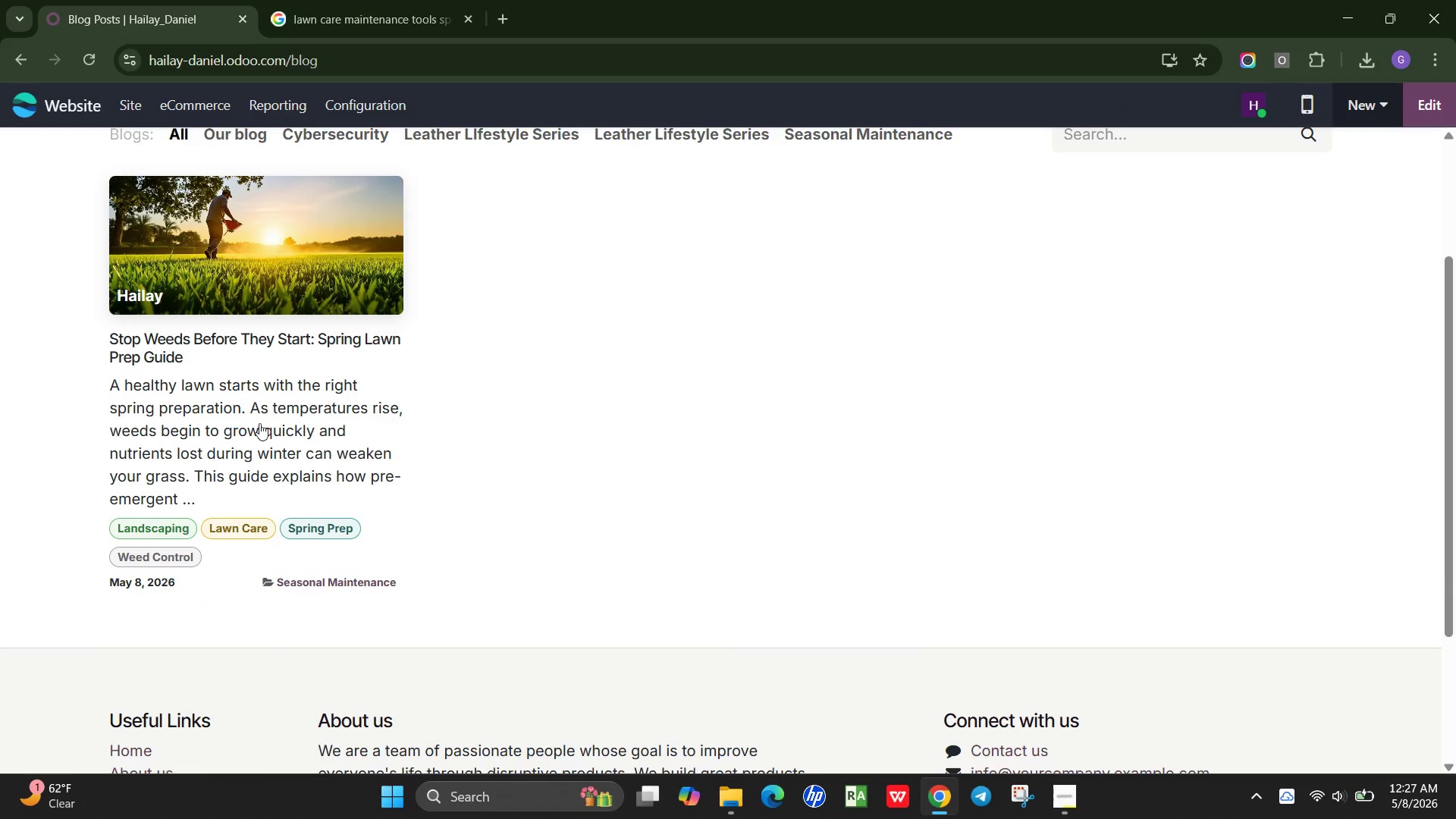 
scroll: coordinate [268, 309], scroll_direction: up, amount: 6.0
 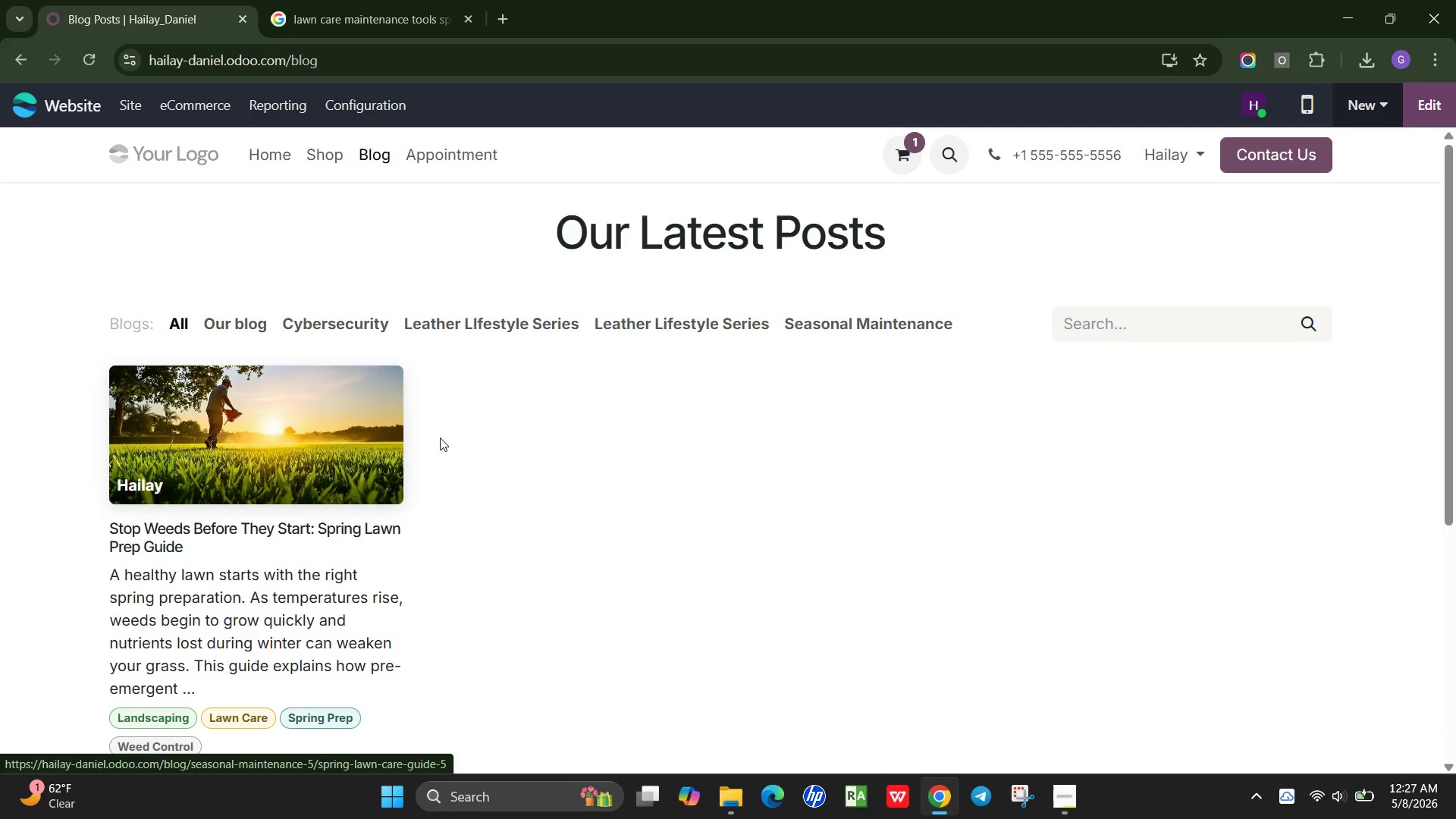 
left_click([851, 324])
 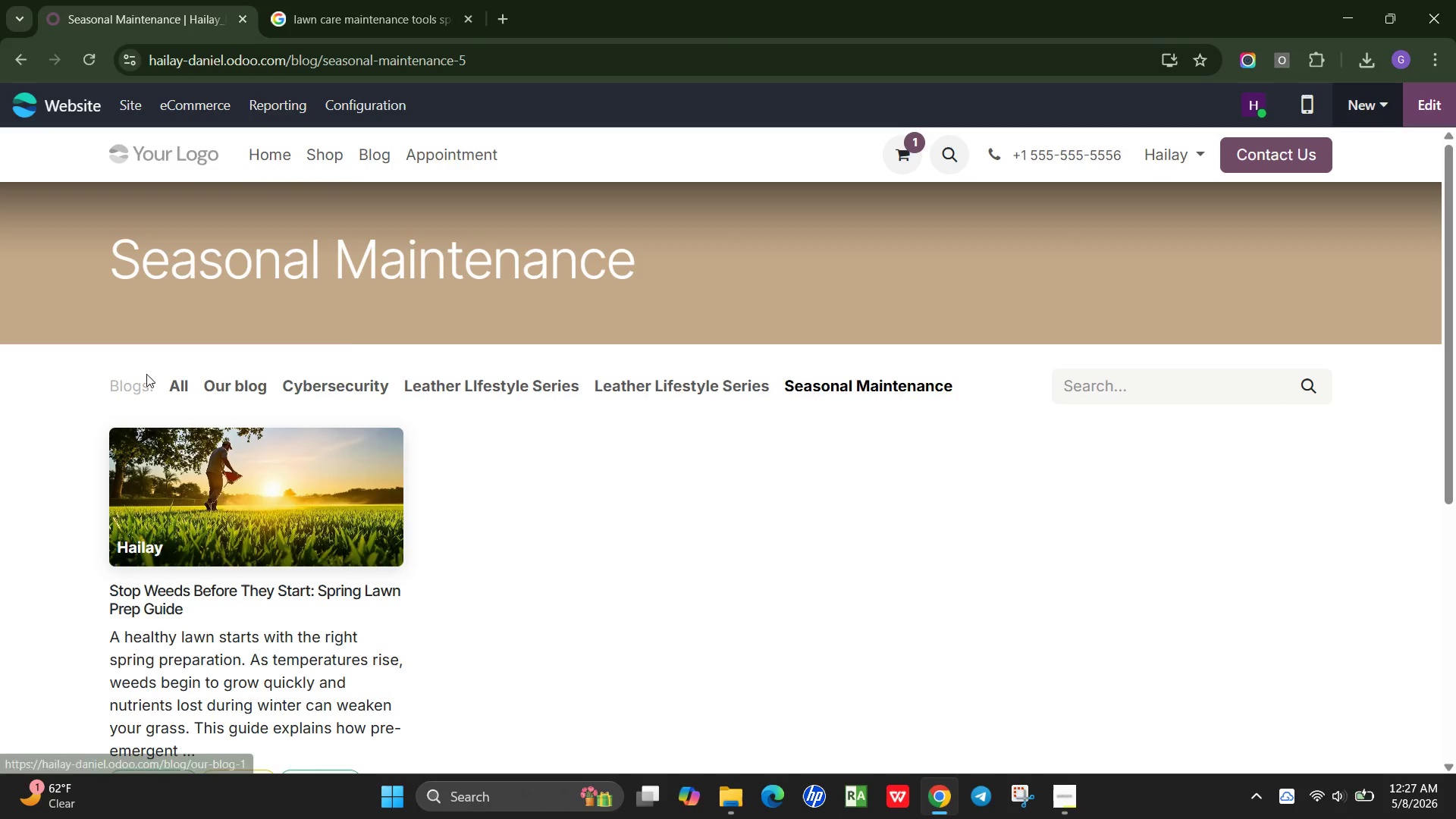 
wait(5.56)
 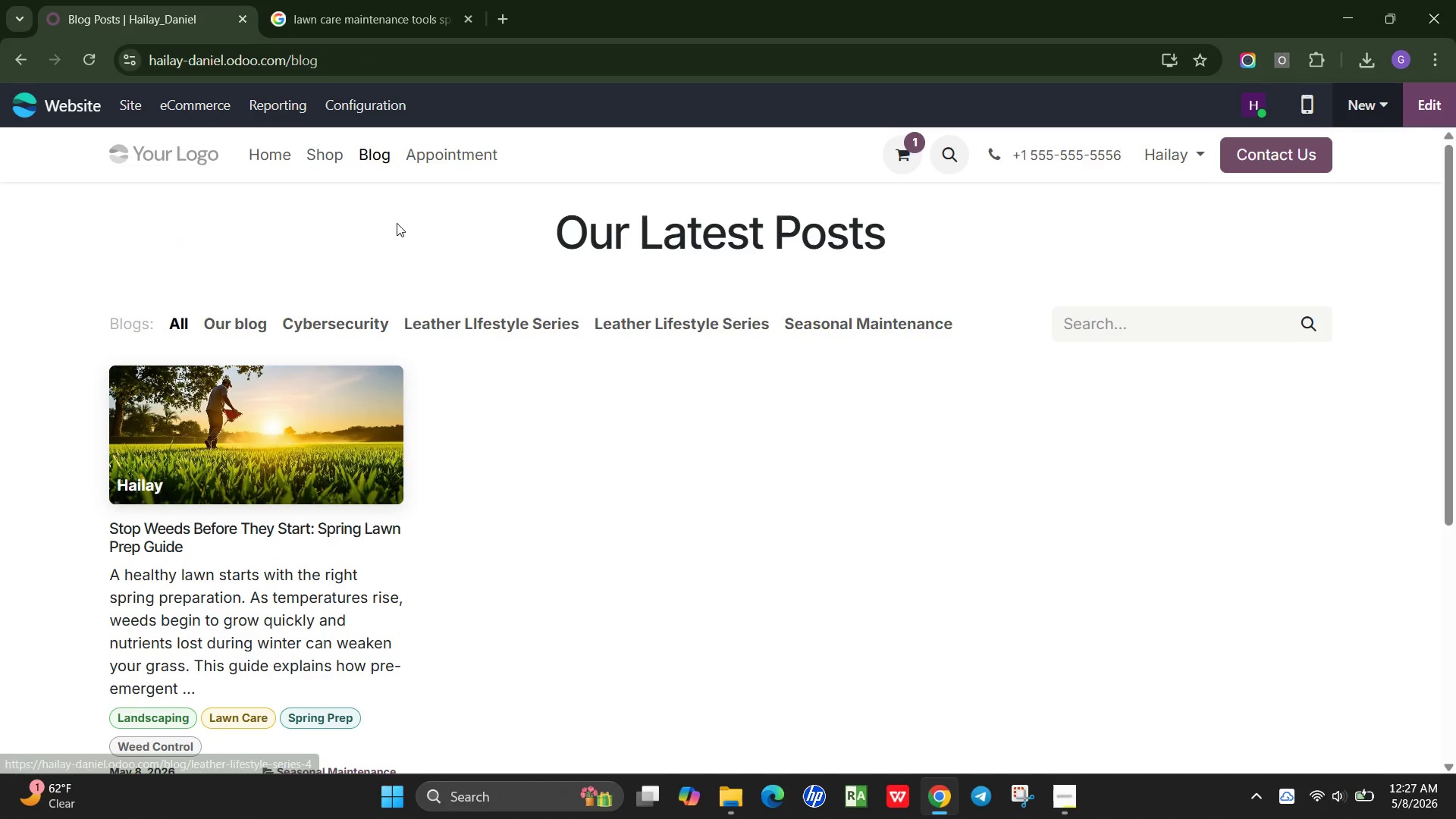 
left_click([1434, 102])
 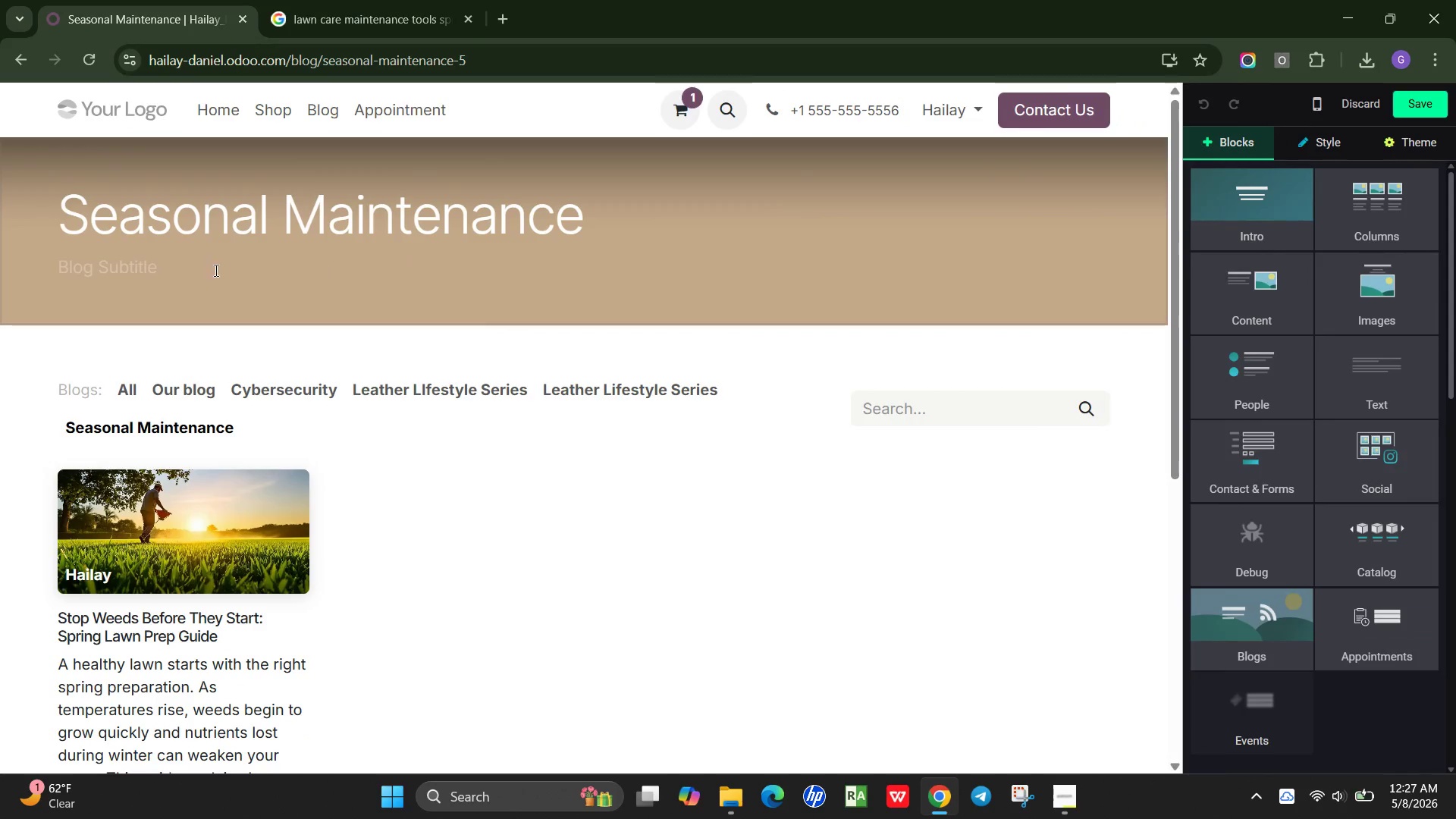 
left_click([210, 271])
 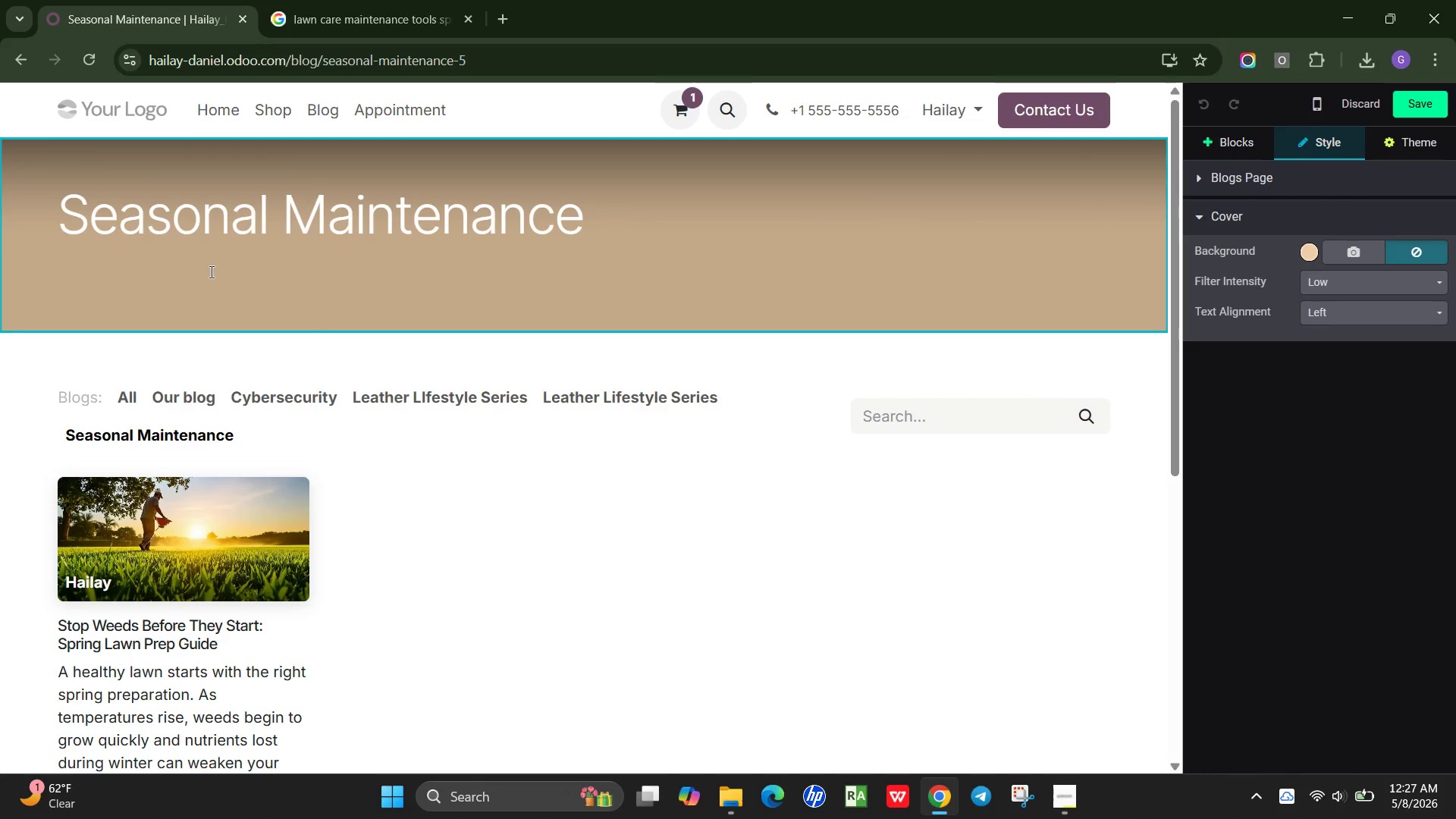 
wait(9.23)
 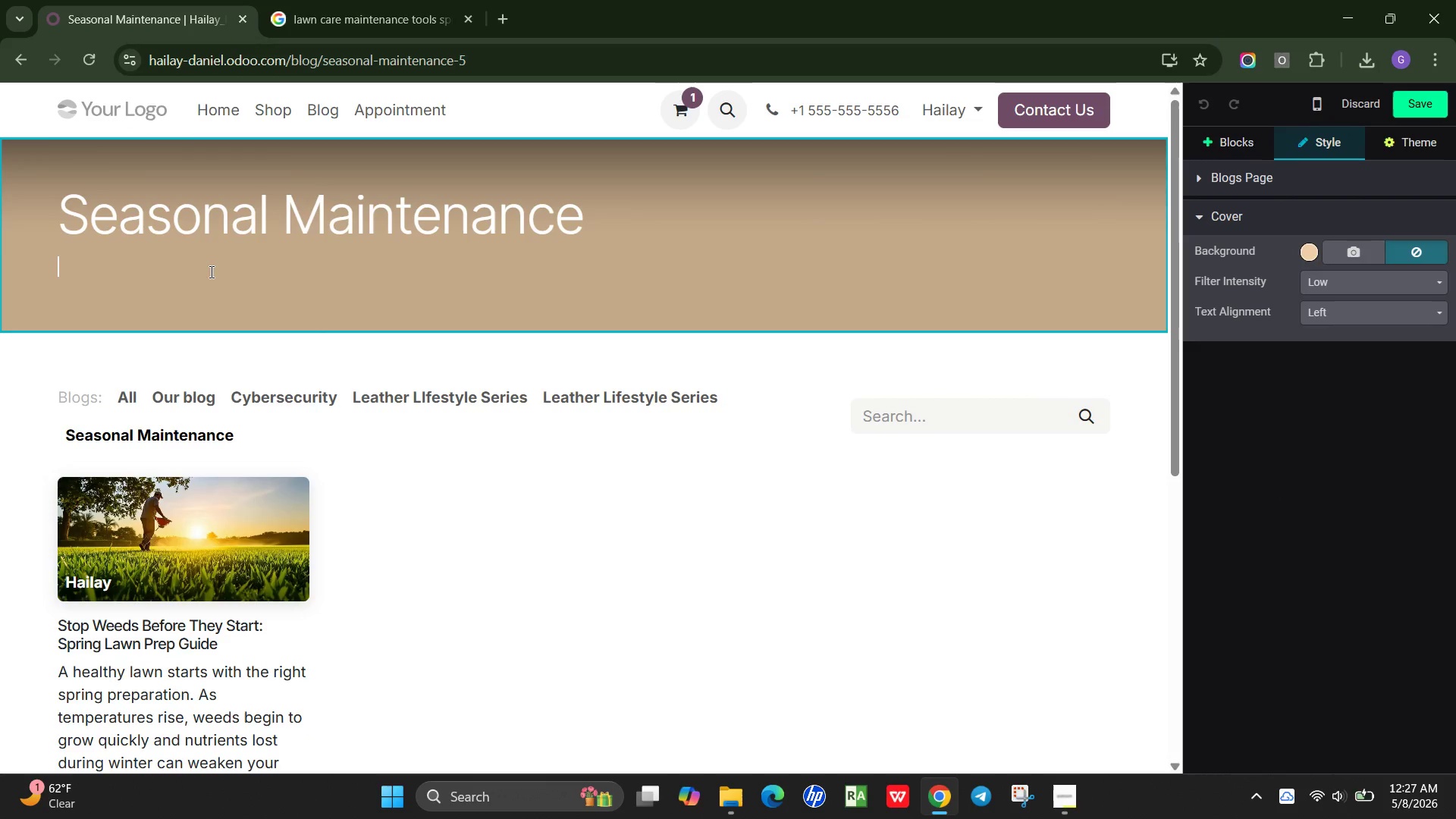 
key(Shift+S)
 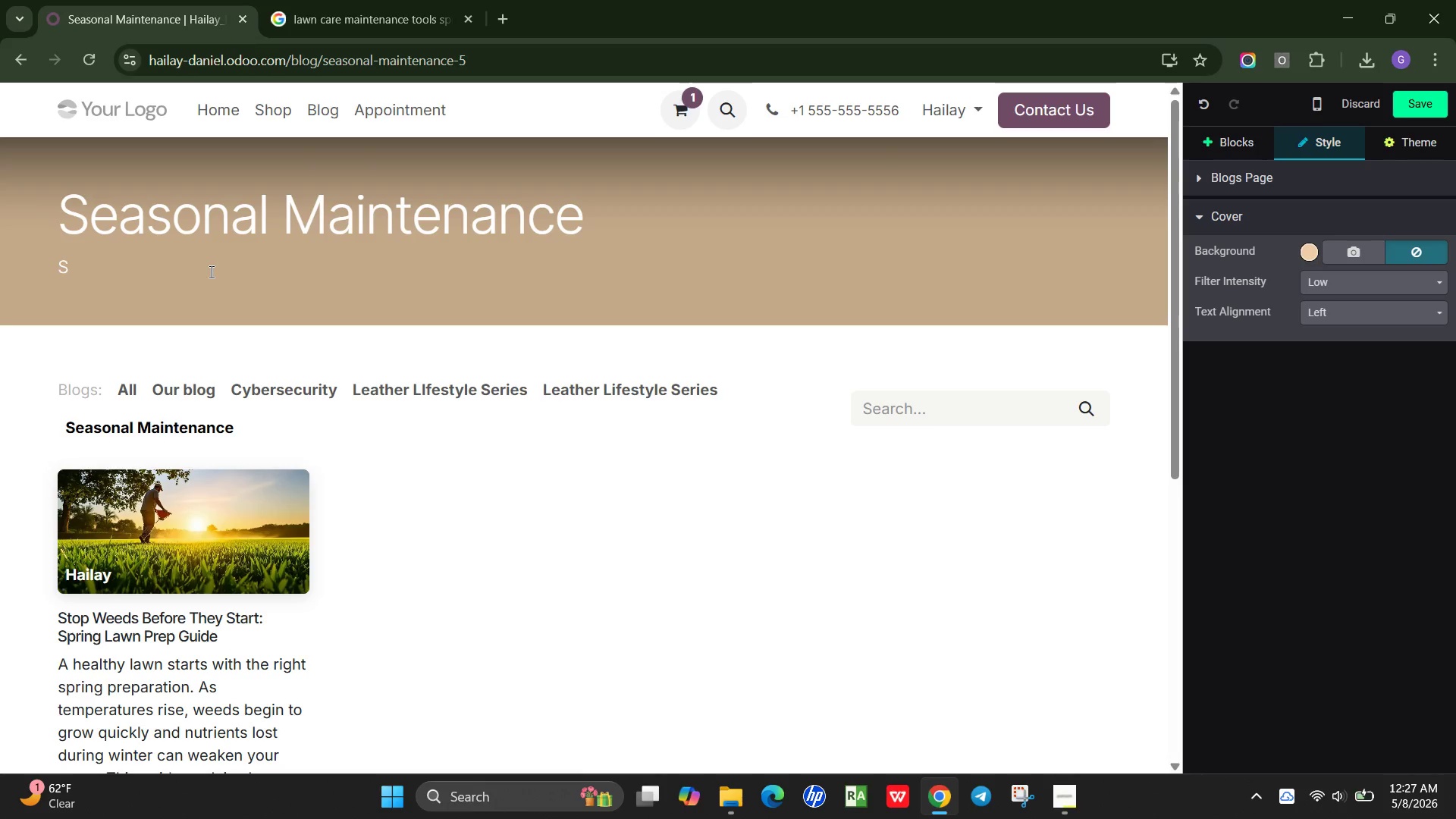 
type(tay ahead of seasonal home i)
key(Backspace)
type(maintenance challengs with expert guides on lawn care, pest s)
key(Backspace)
type(prevention, and pool preparation.)
 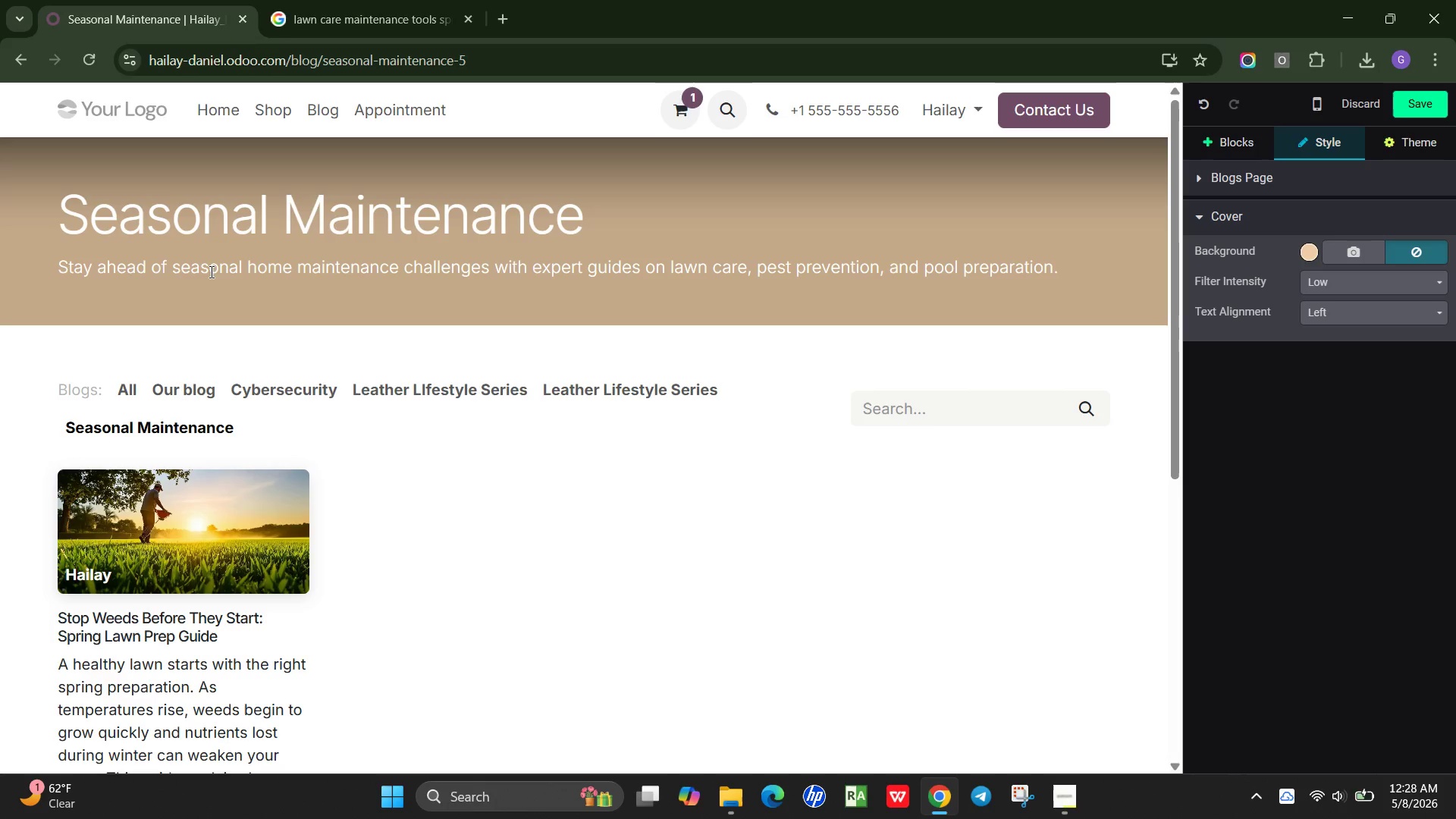 
left_click([1061, 202])
 